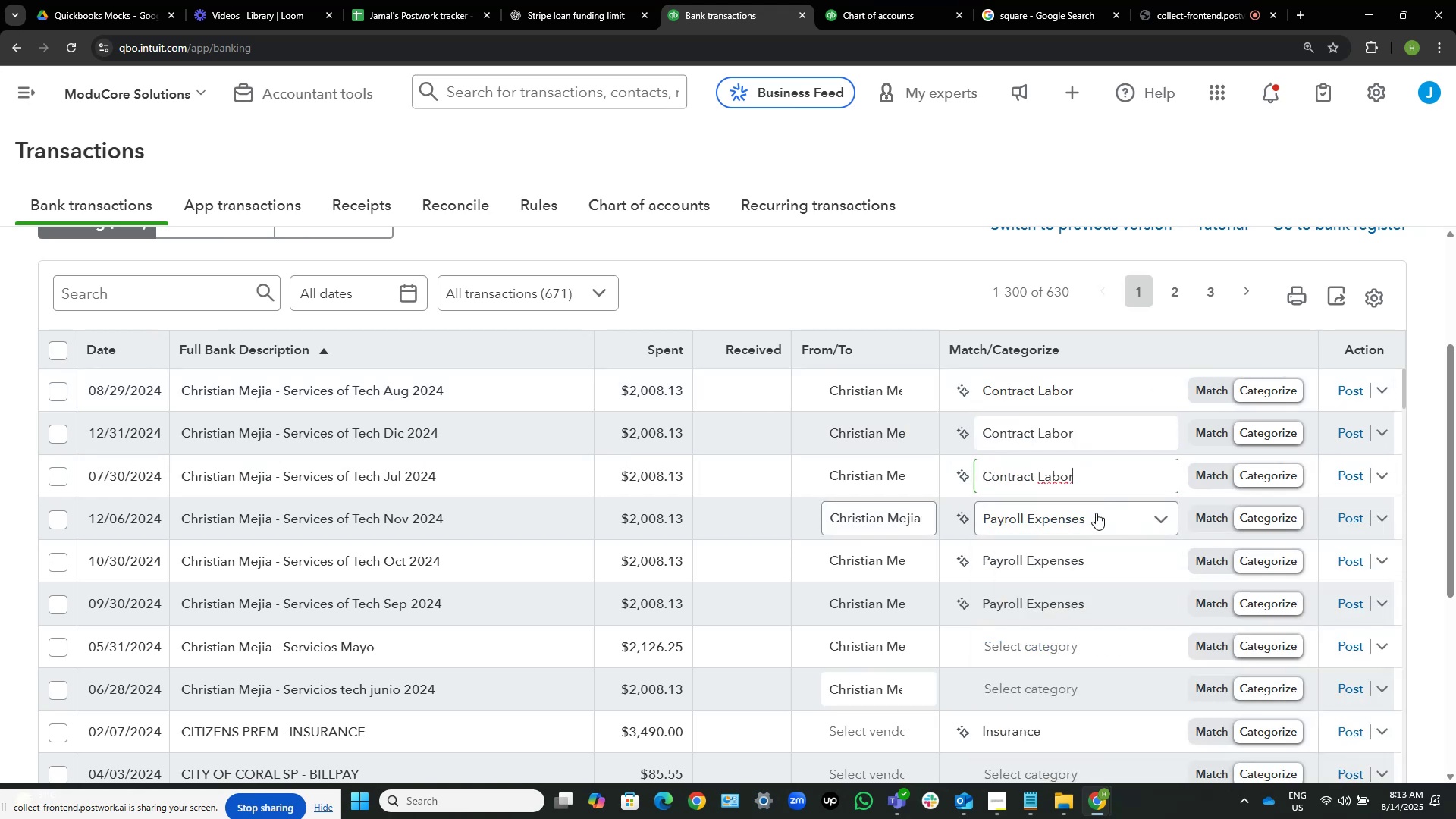 
left_click([1096, 513])
 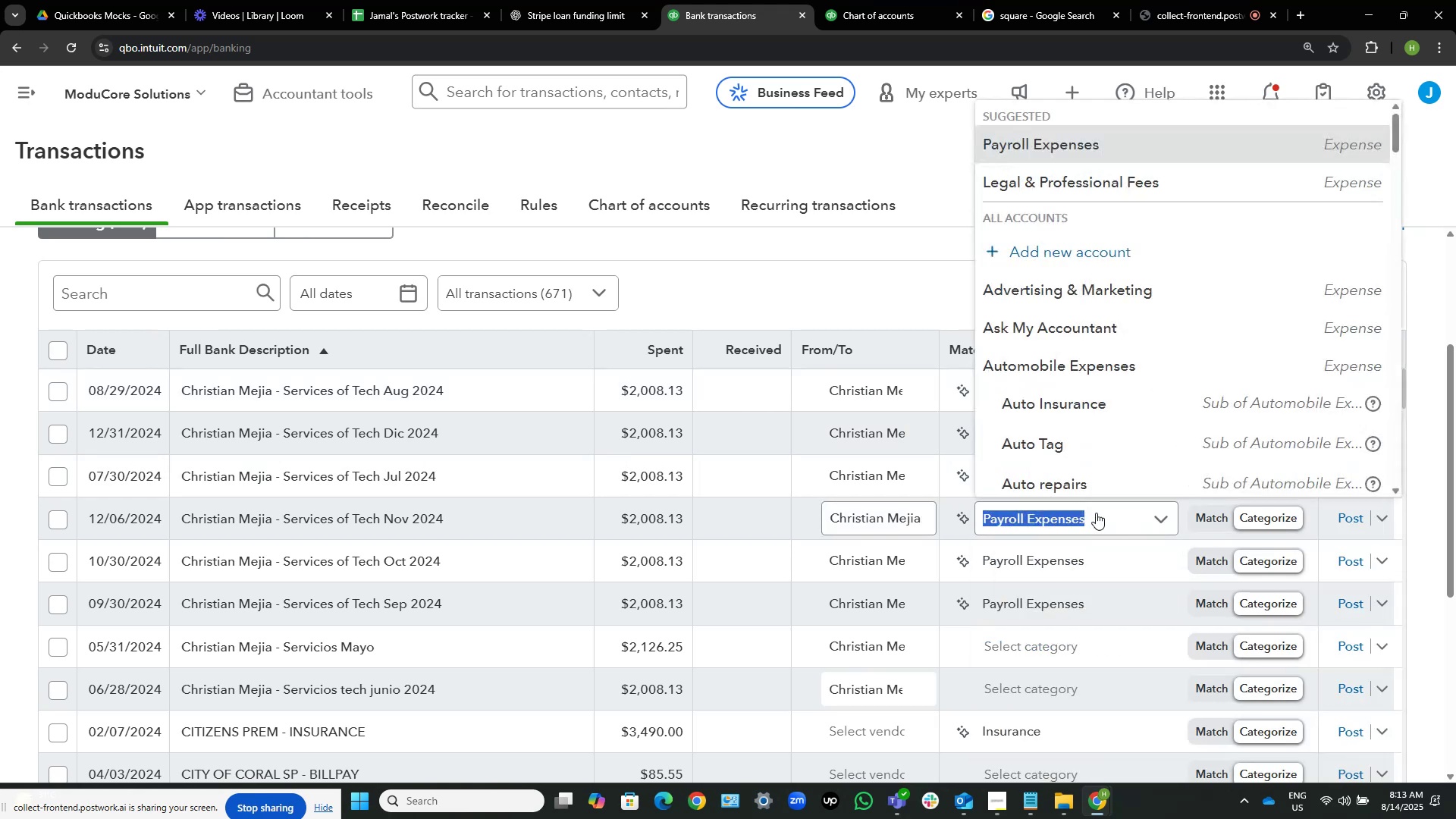 
key(Control+ControlLeft)
 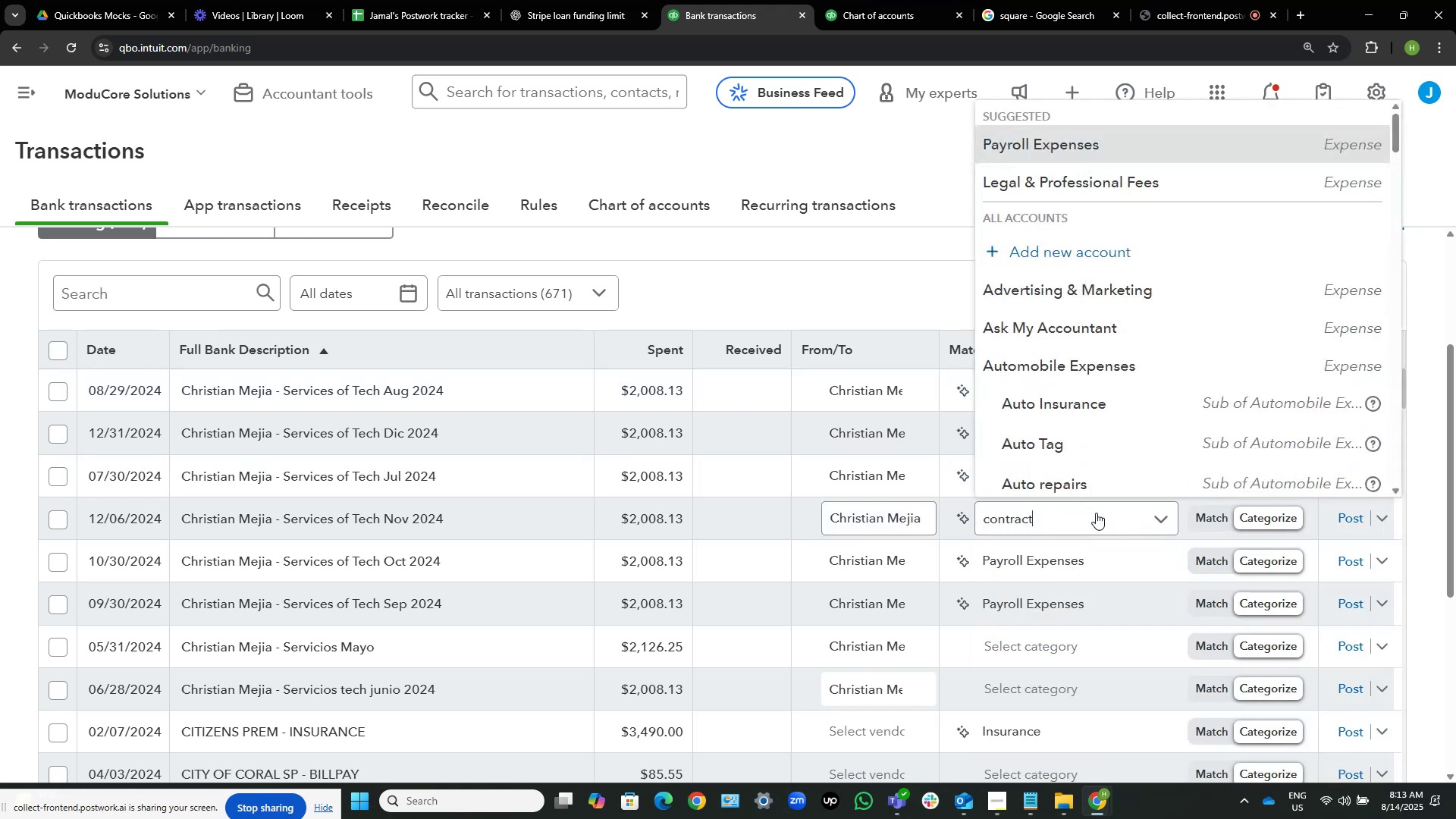 
key(Control+V)
 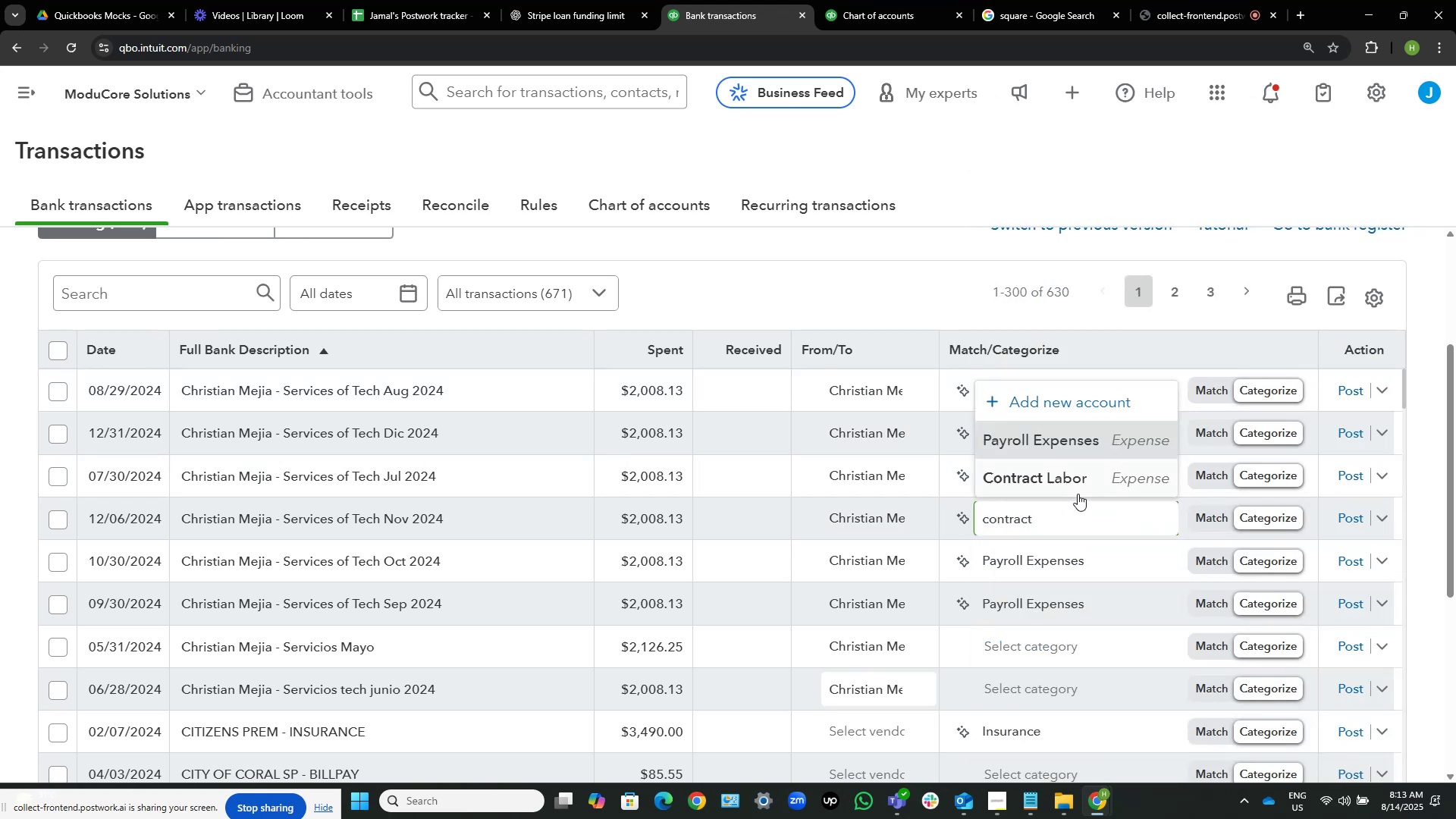 
left_click([1082, 482])
 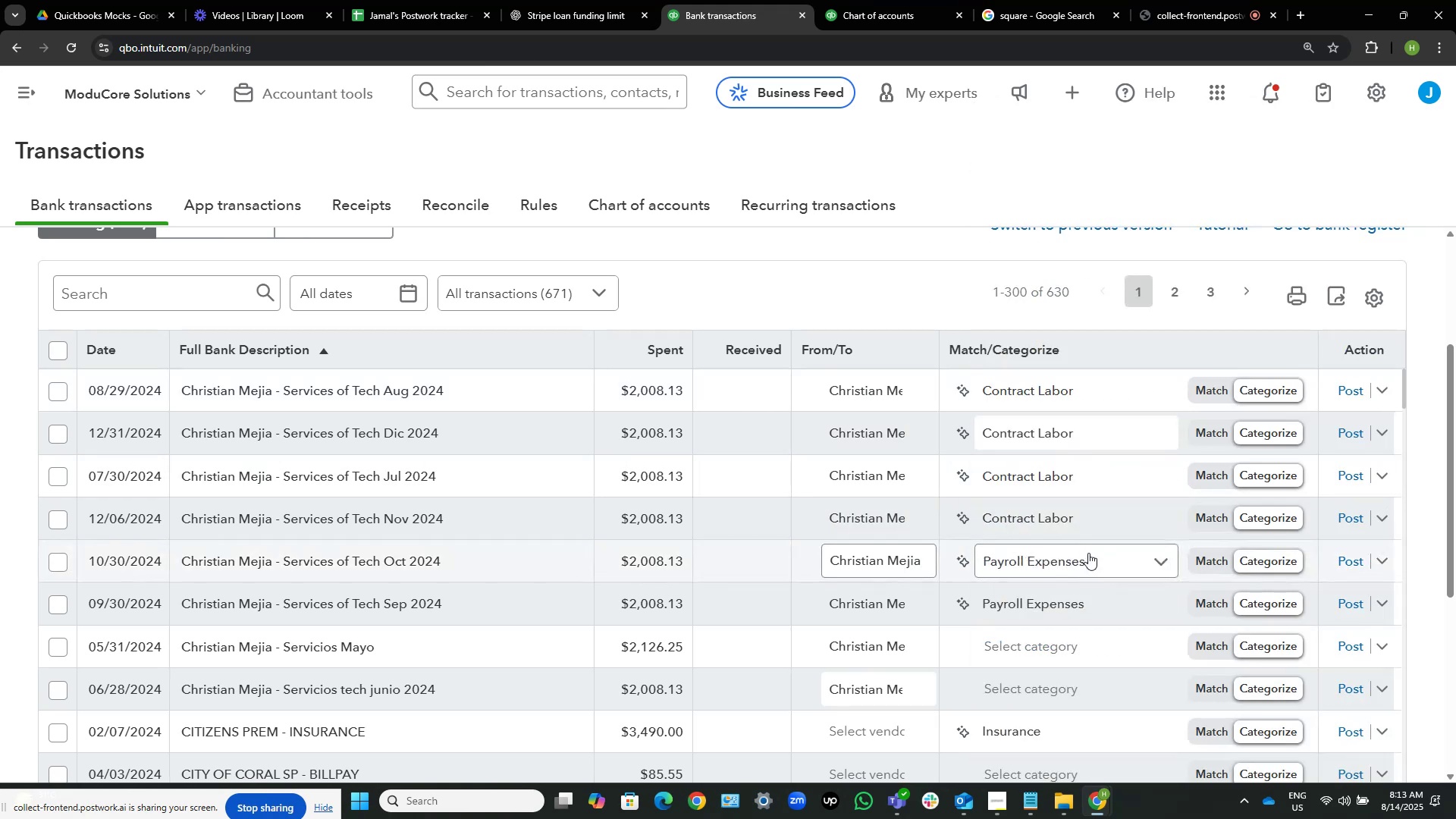 
left_click([1088, 553])
 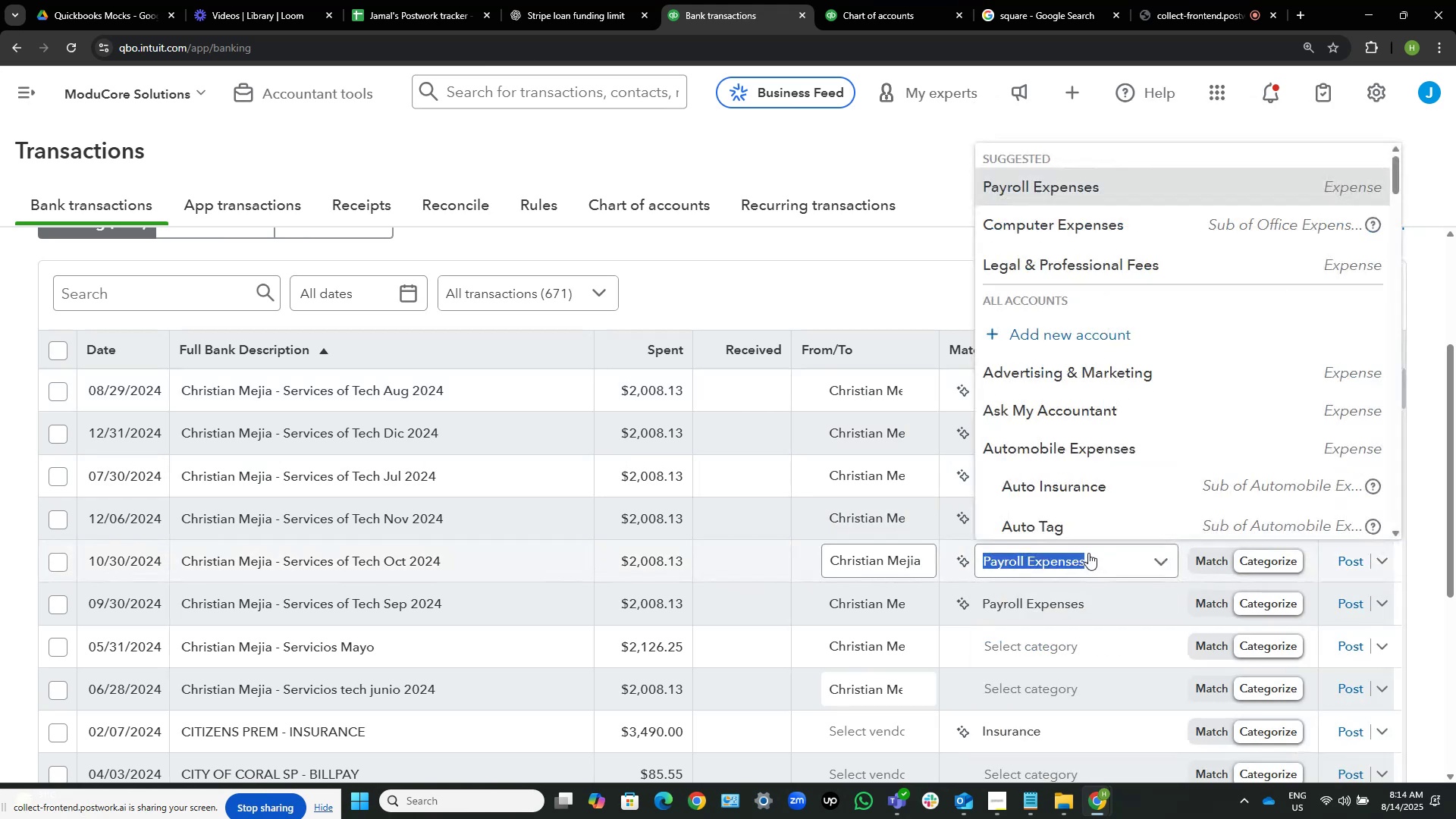 
key(Control+V)
 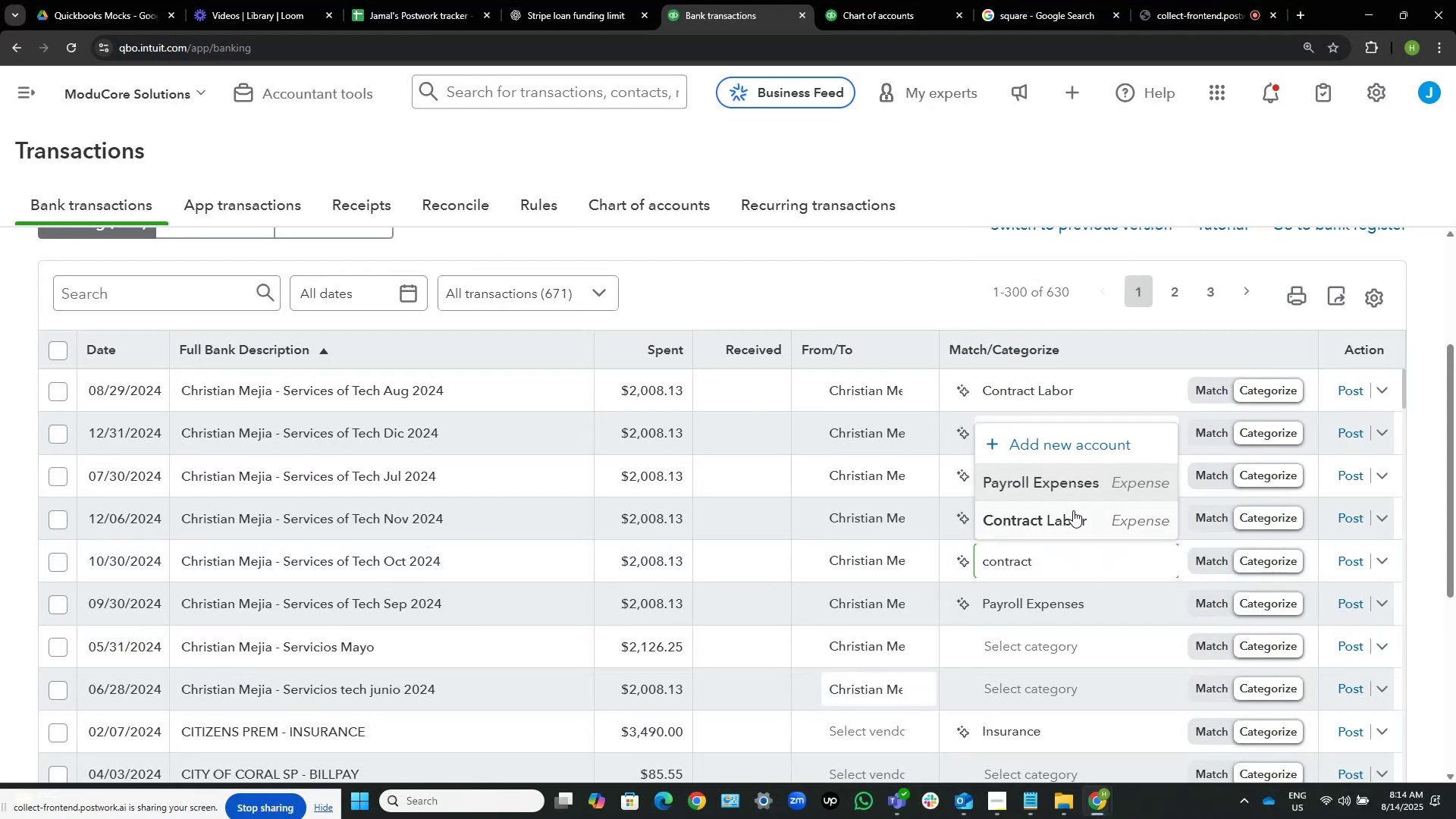 
left_click([1073, 513])
 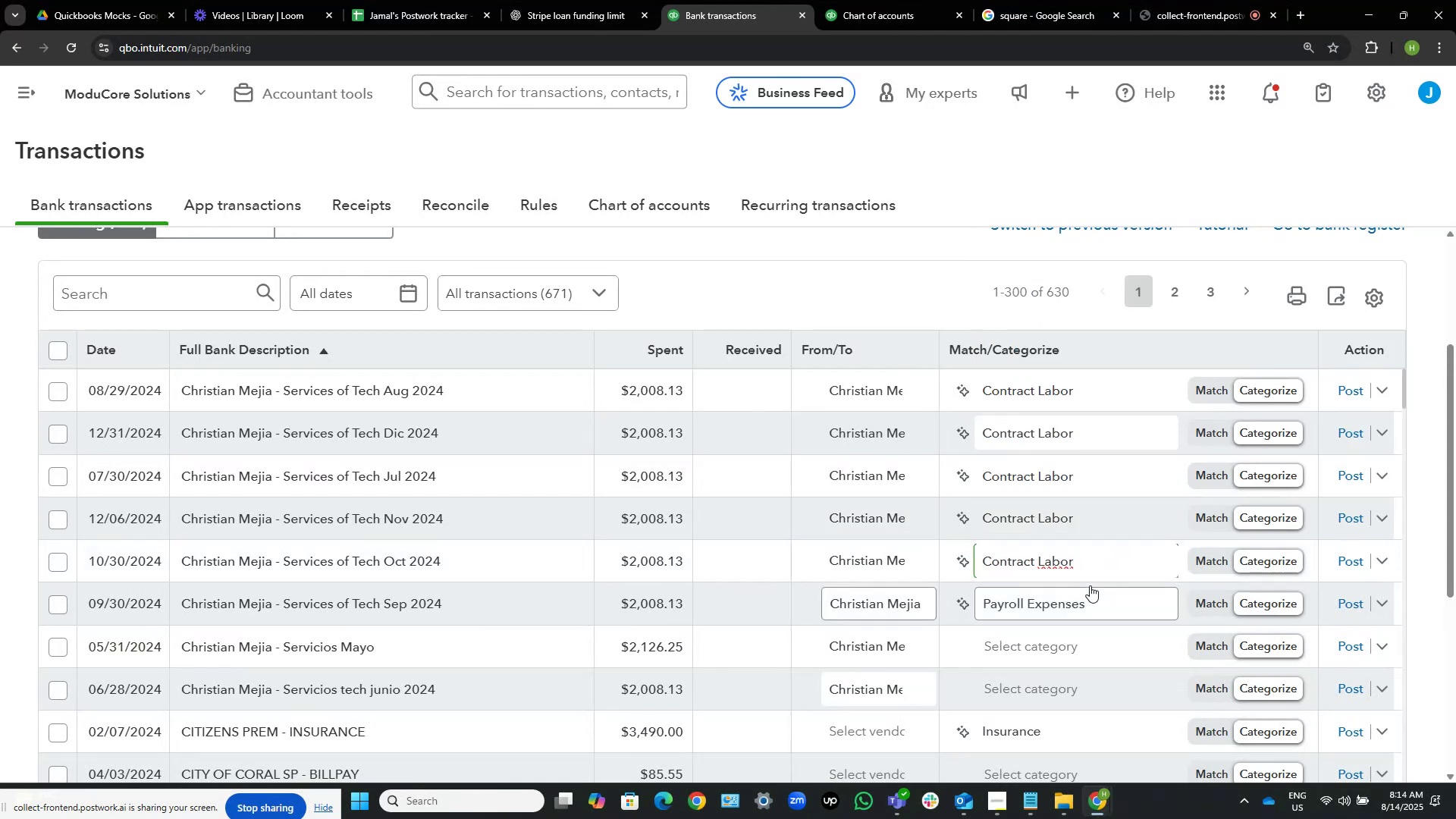 
key(Control+ControlLeft)
 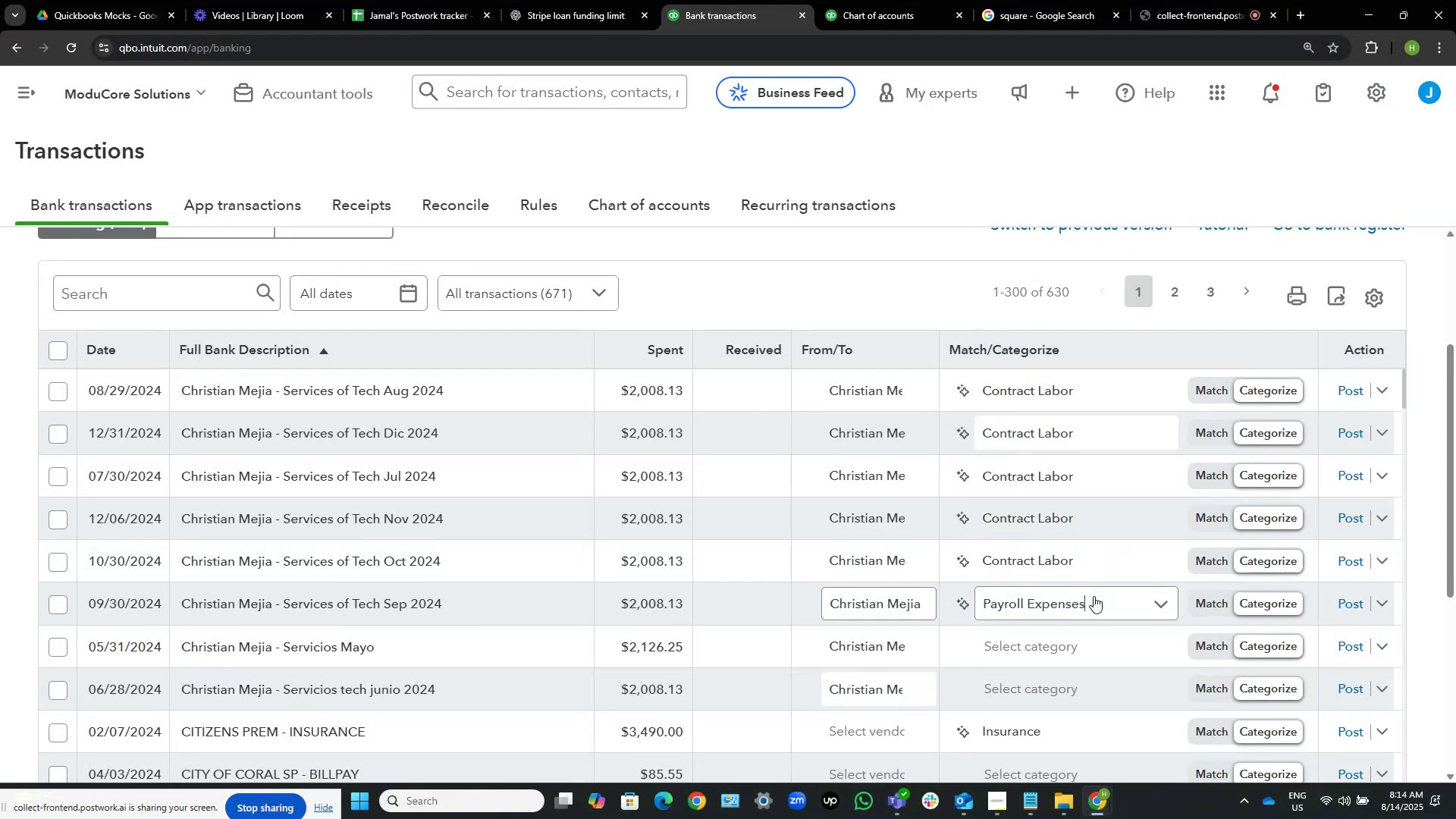 
key(Control+V)
 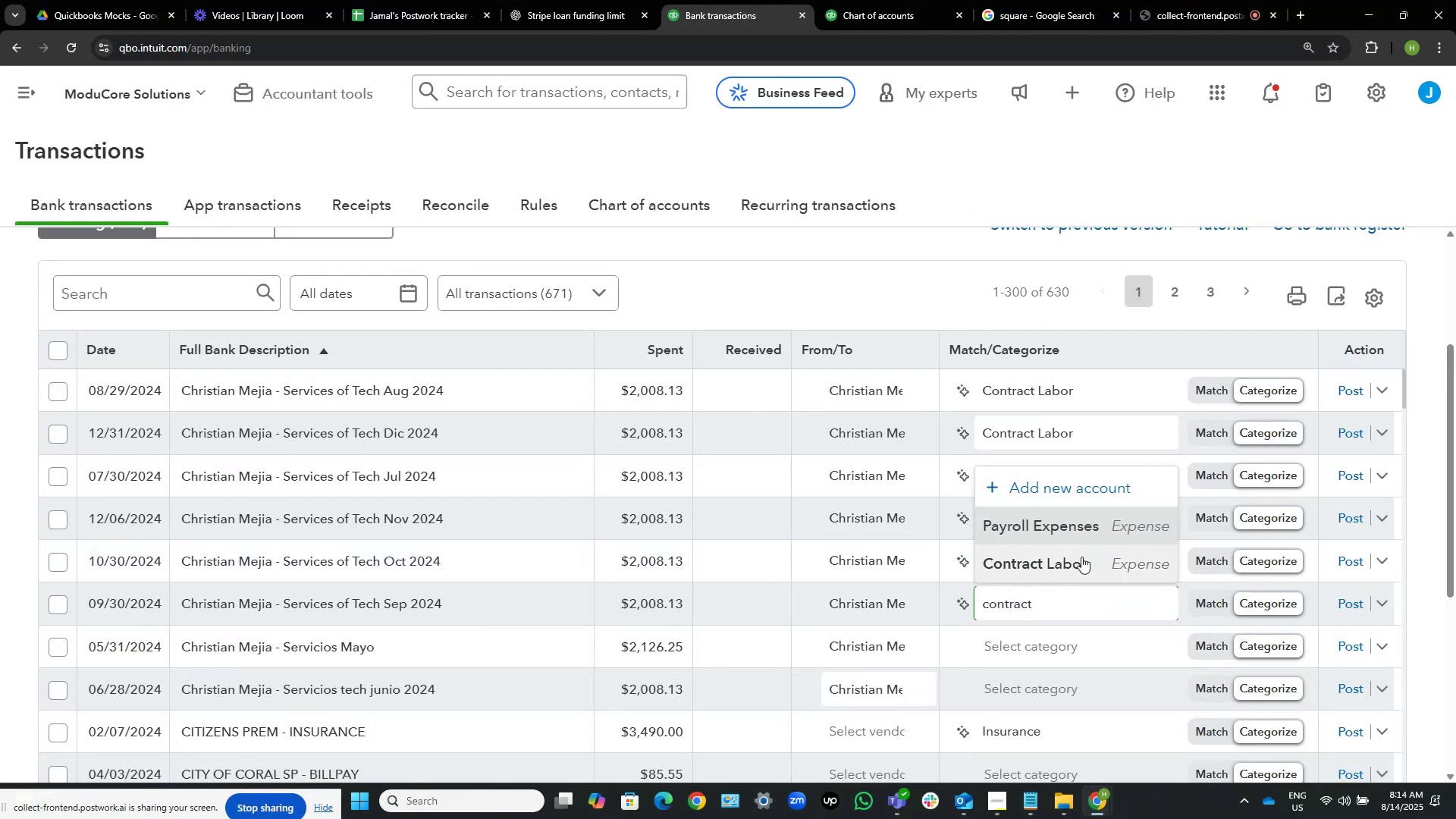 
left_click([1081, 559])
 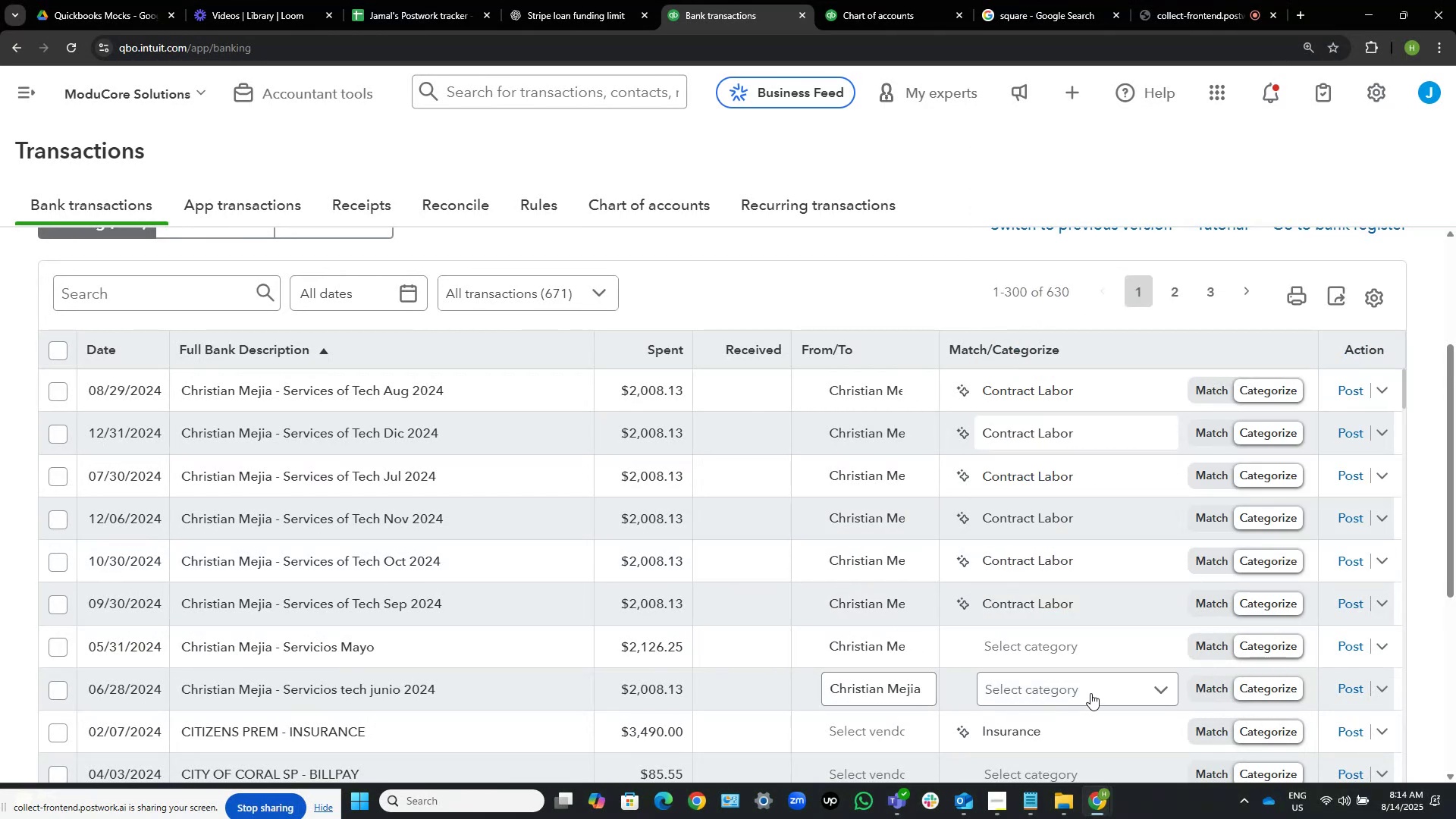 
wait(5.23)
 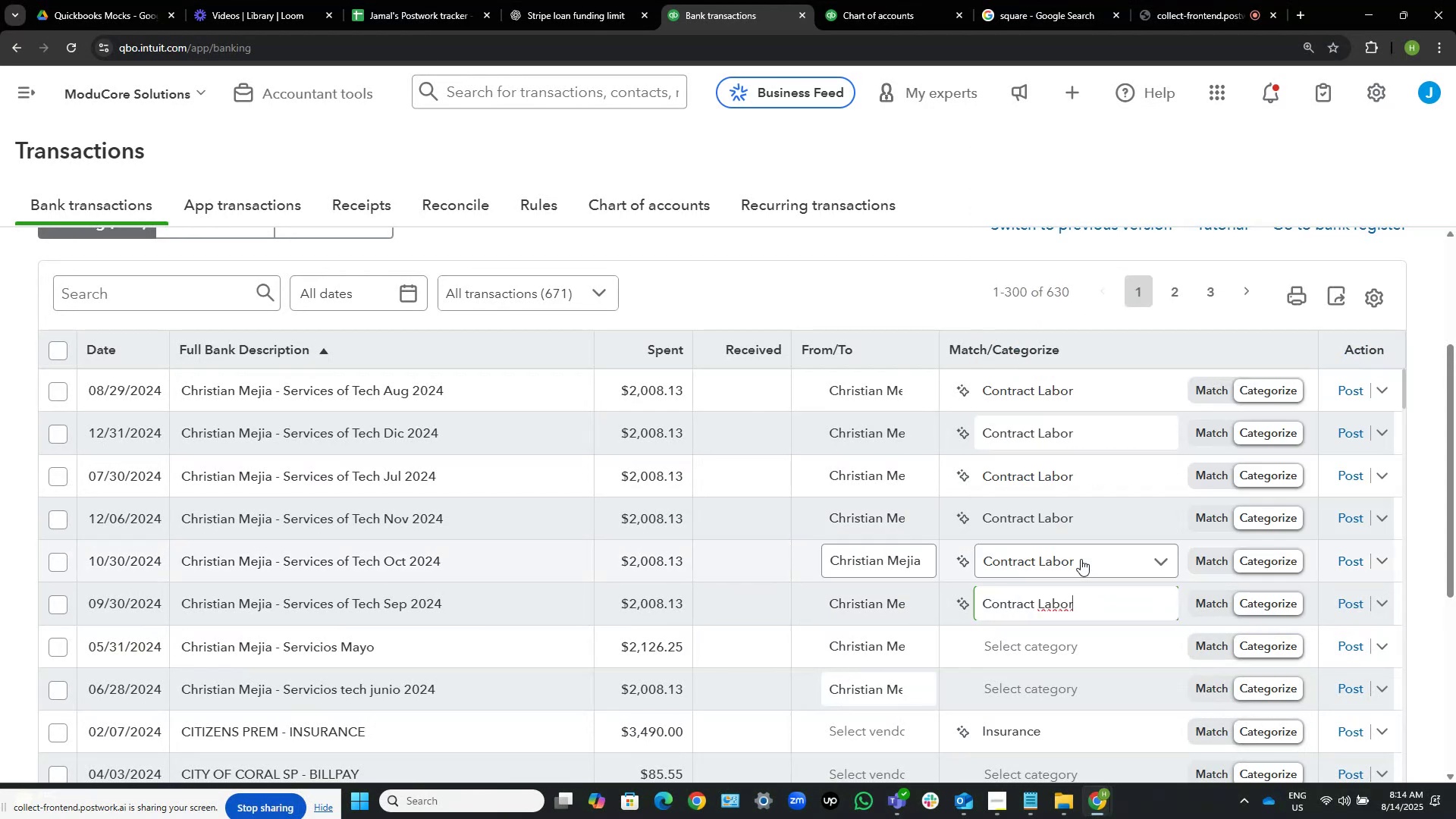 
left_click([1120, 635])
 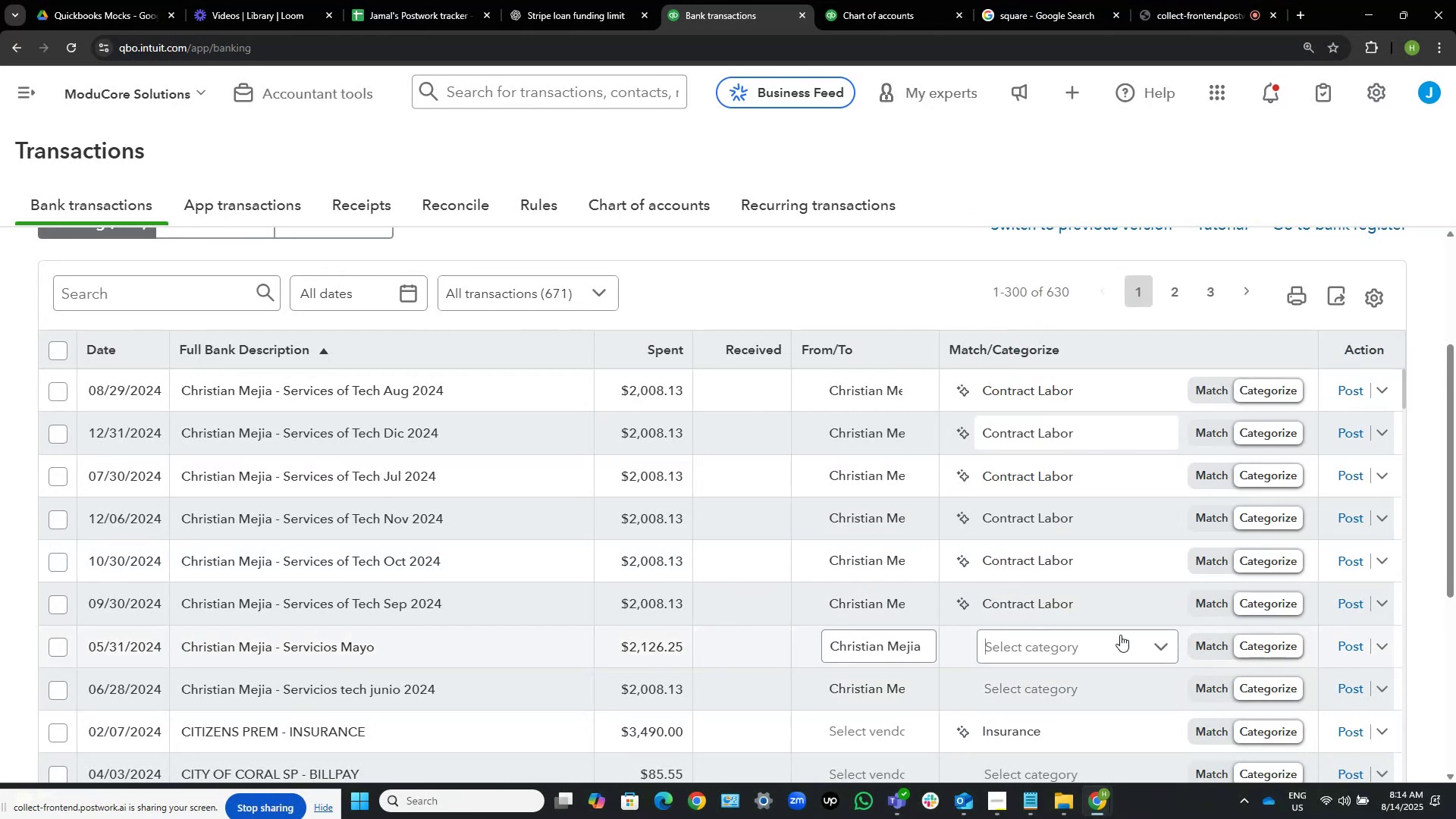 
key(Control+ControlLeft)
 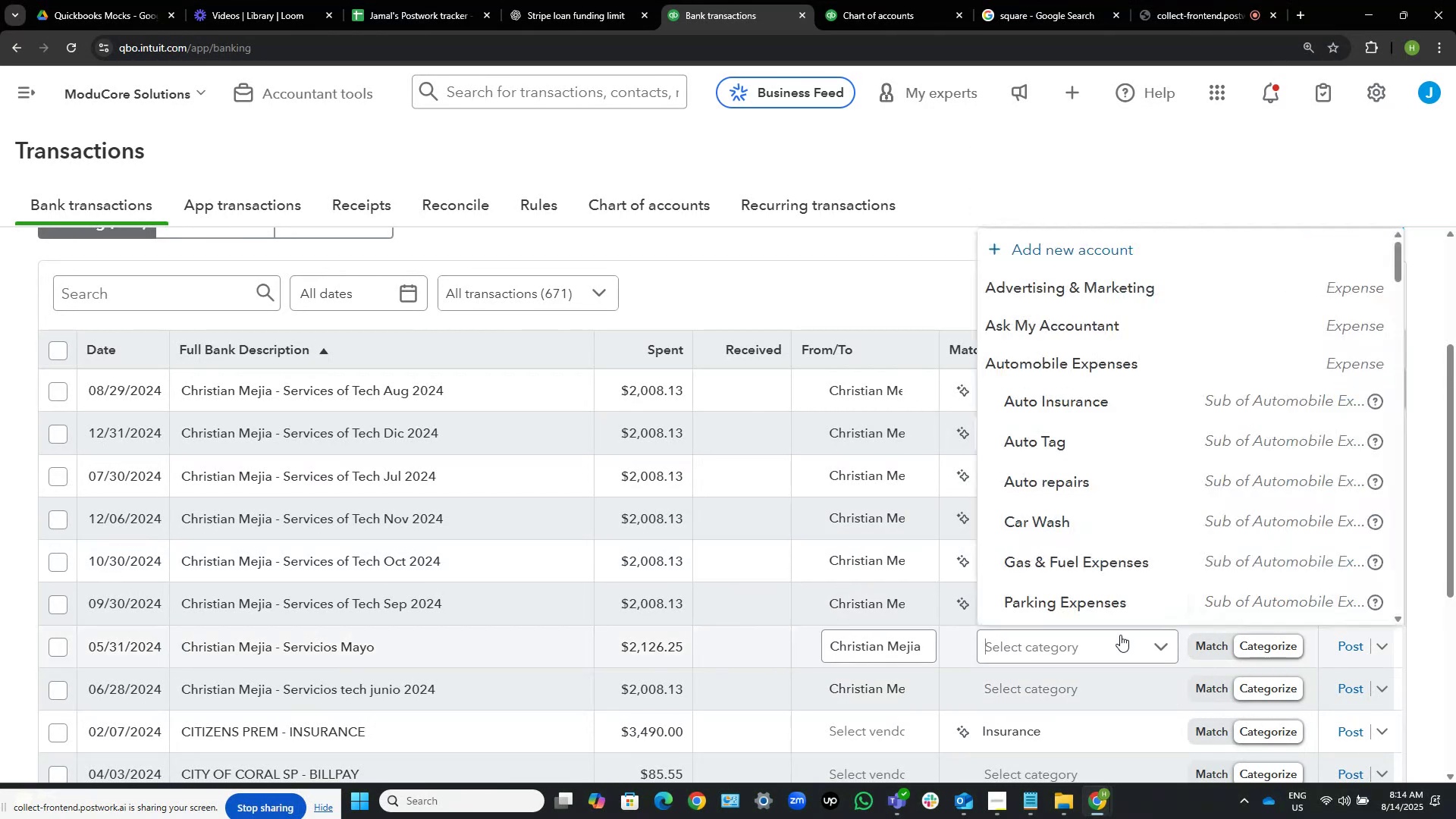 
key(Control+V)
 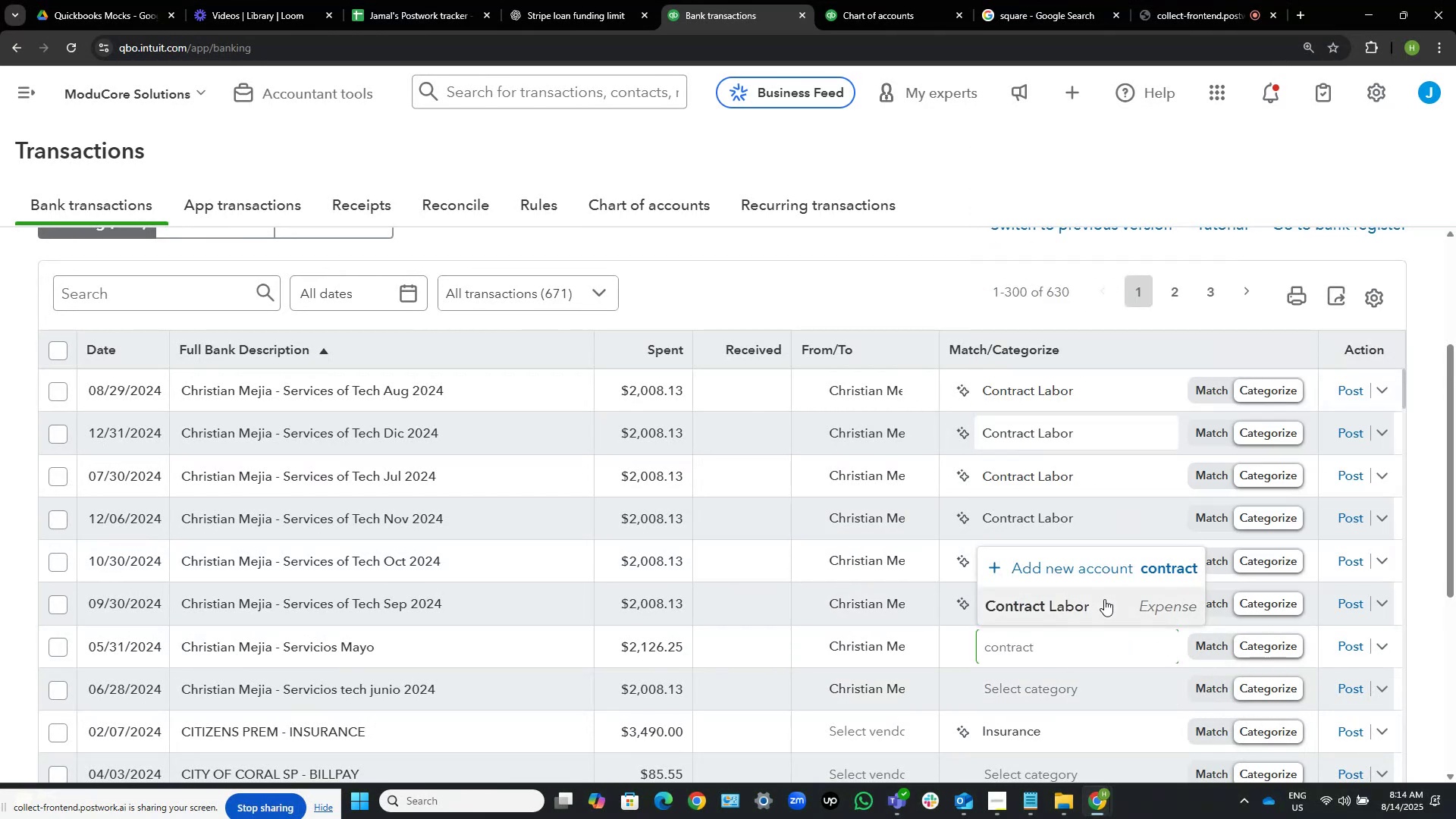 
left_click([1104, 599])
 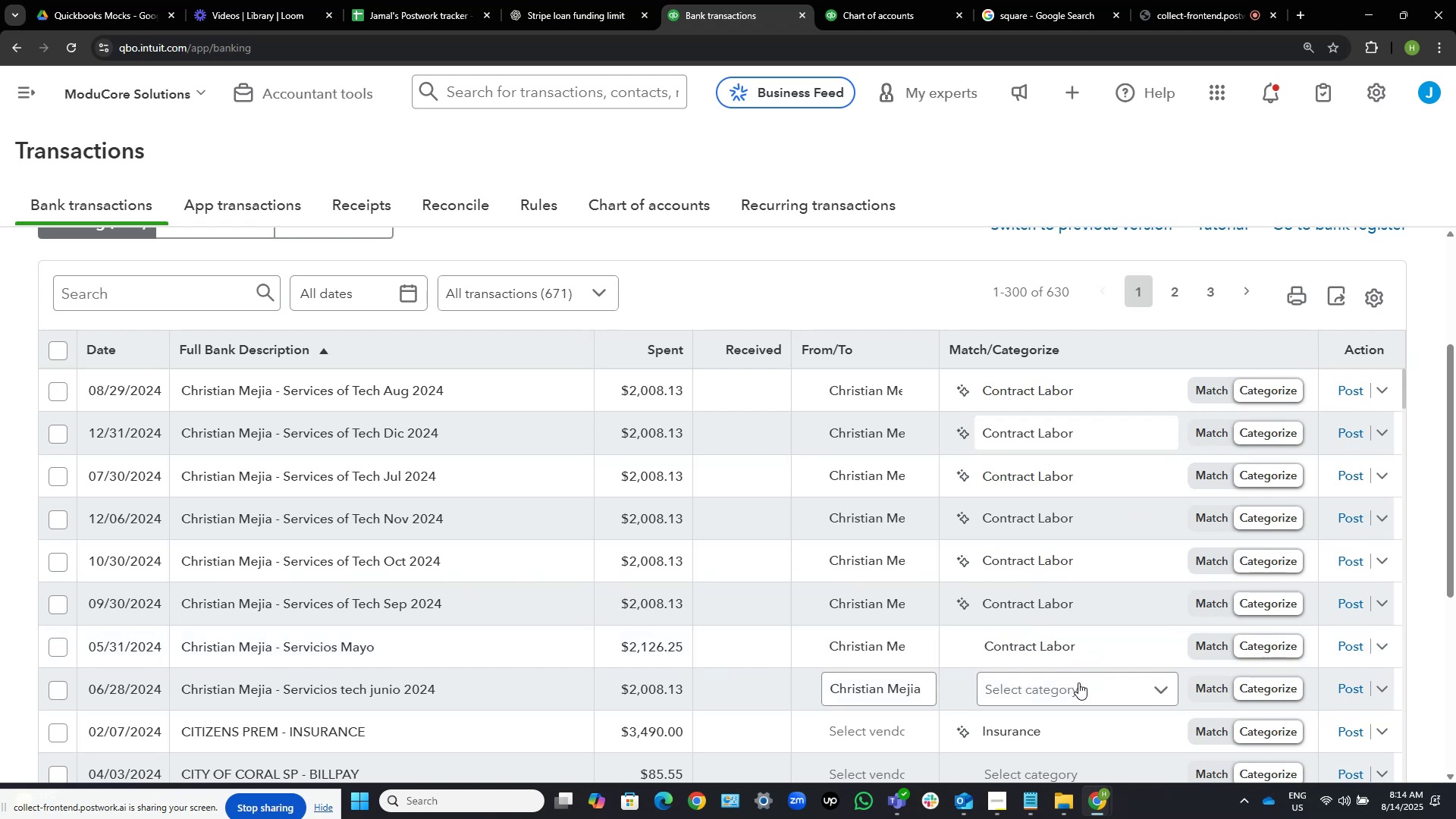 
left_click([1092, 689])
 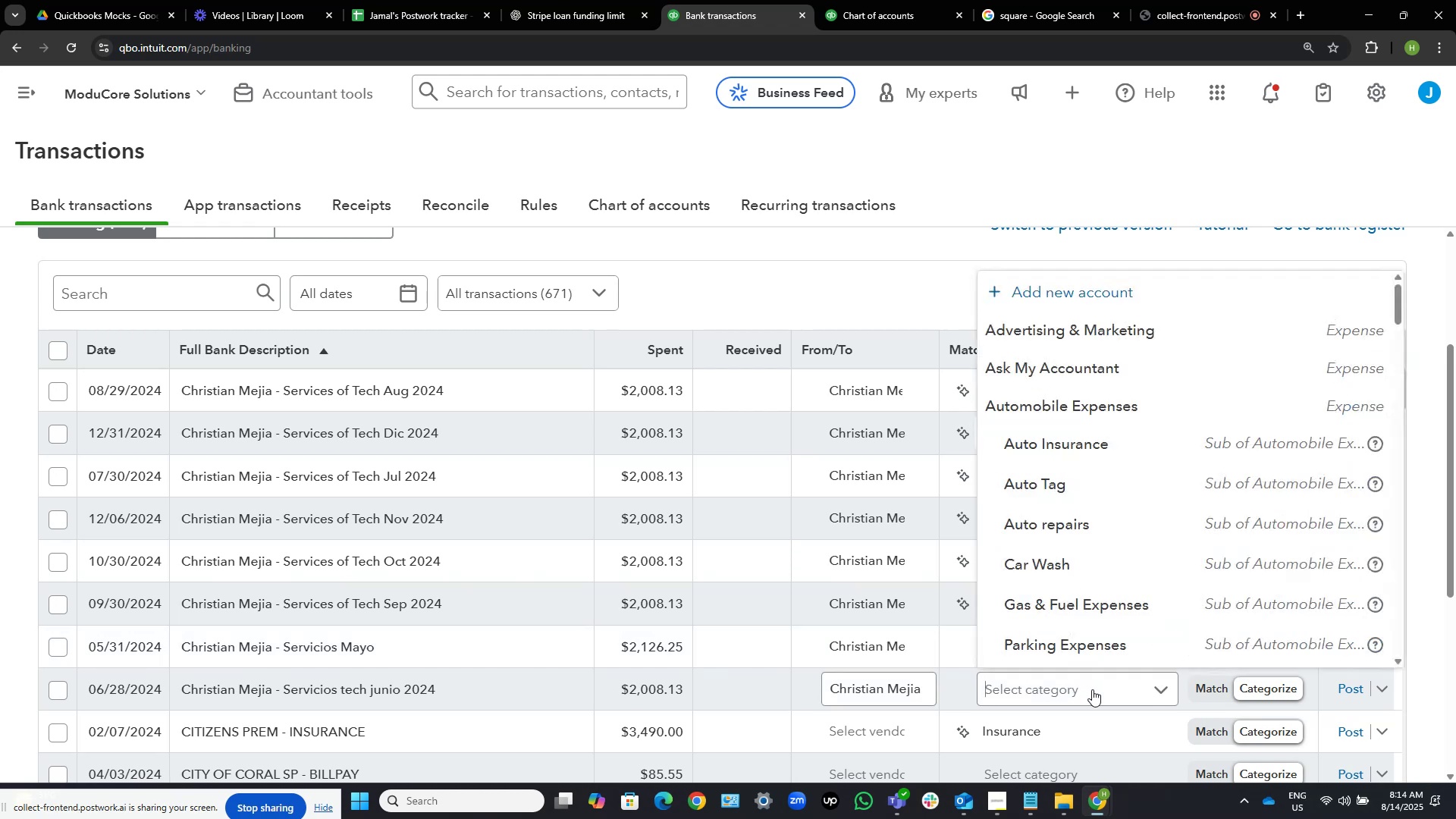 
key(Control+ControlLeft)
 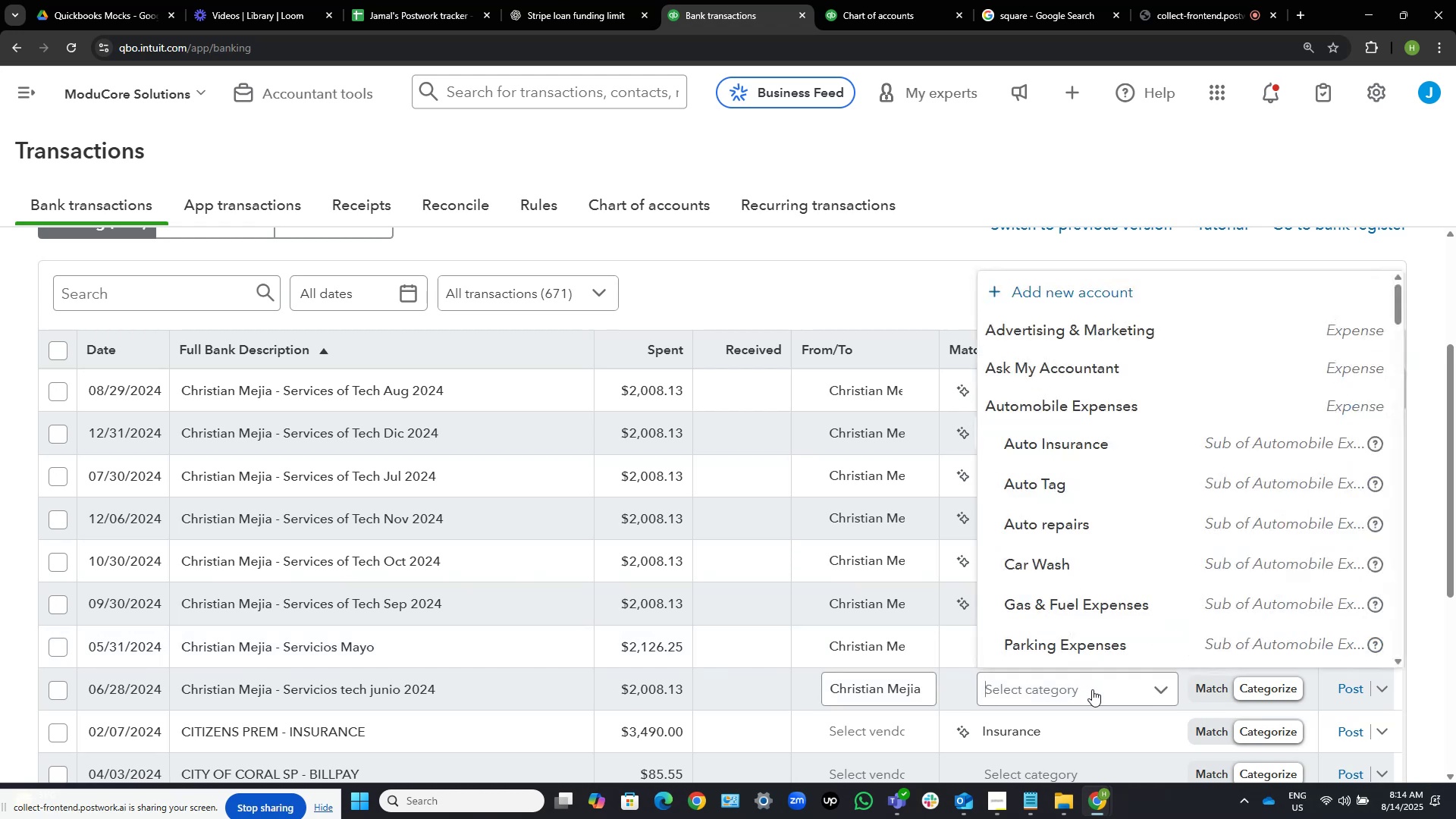 
key(Control+V)
 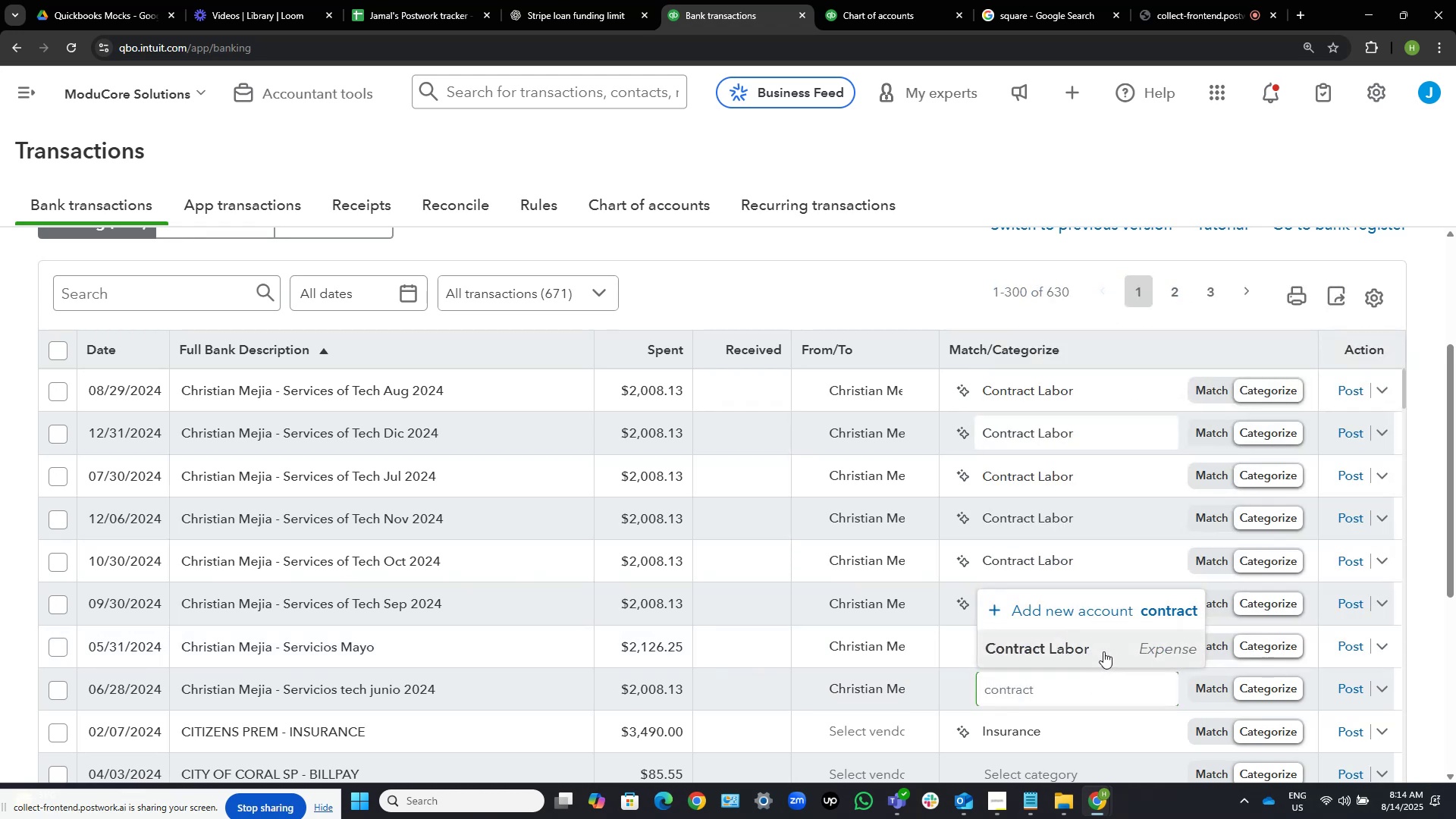 
left_click([1103, 651])
 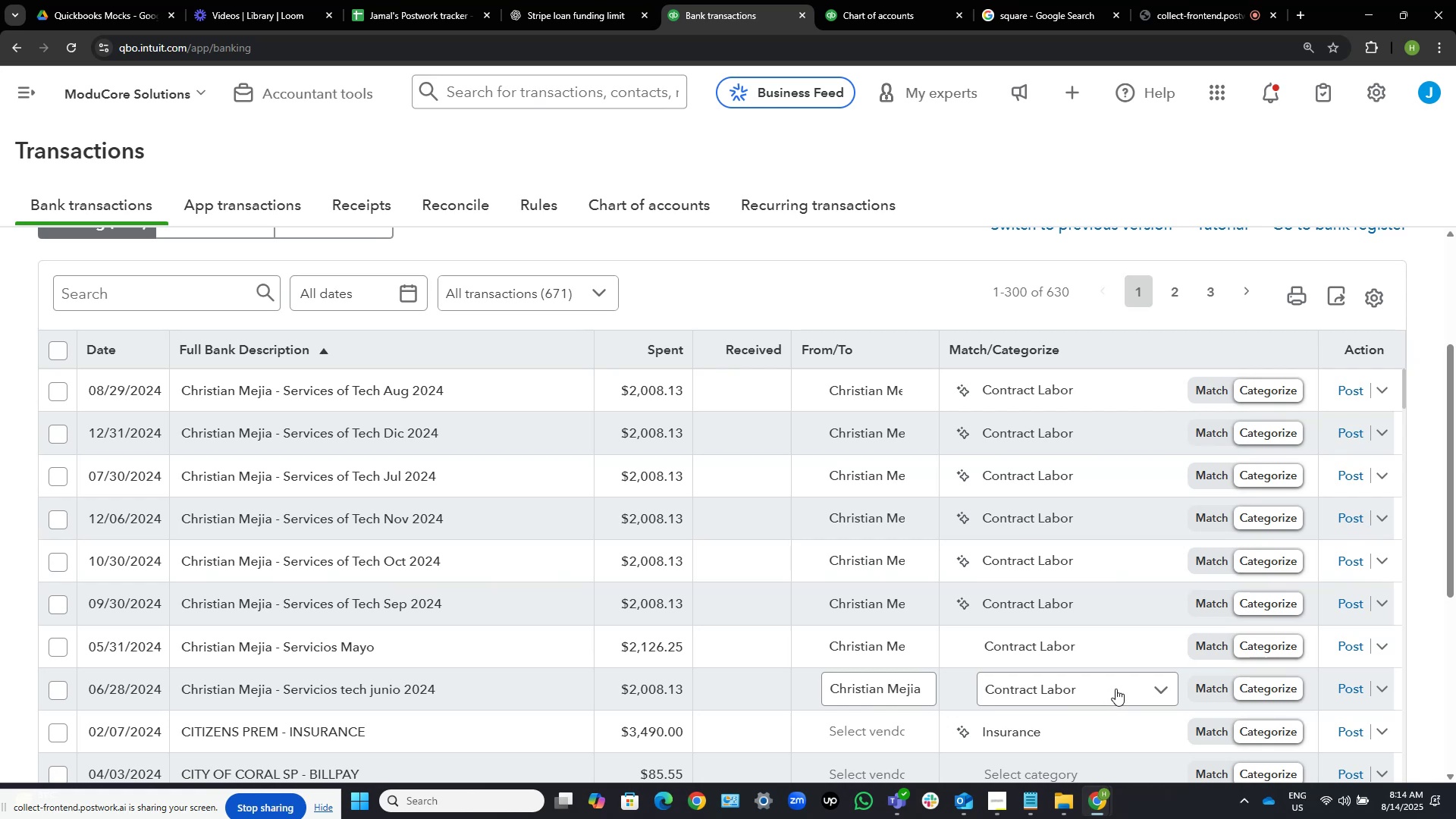 
wait(33.27)
 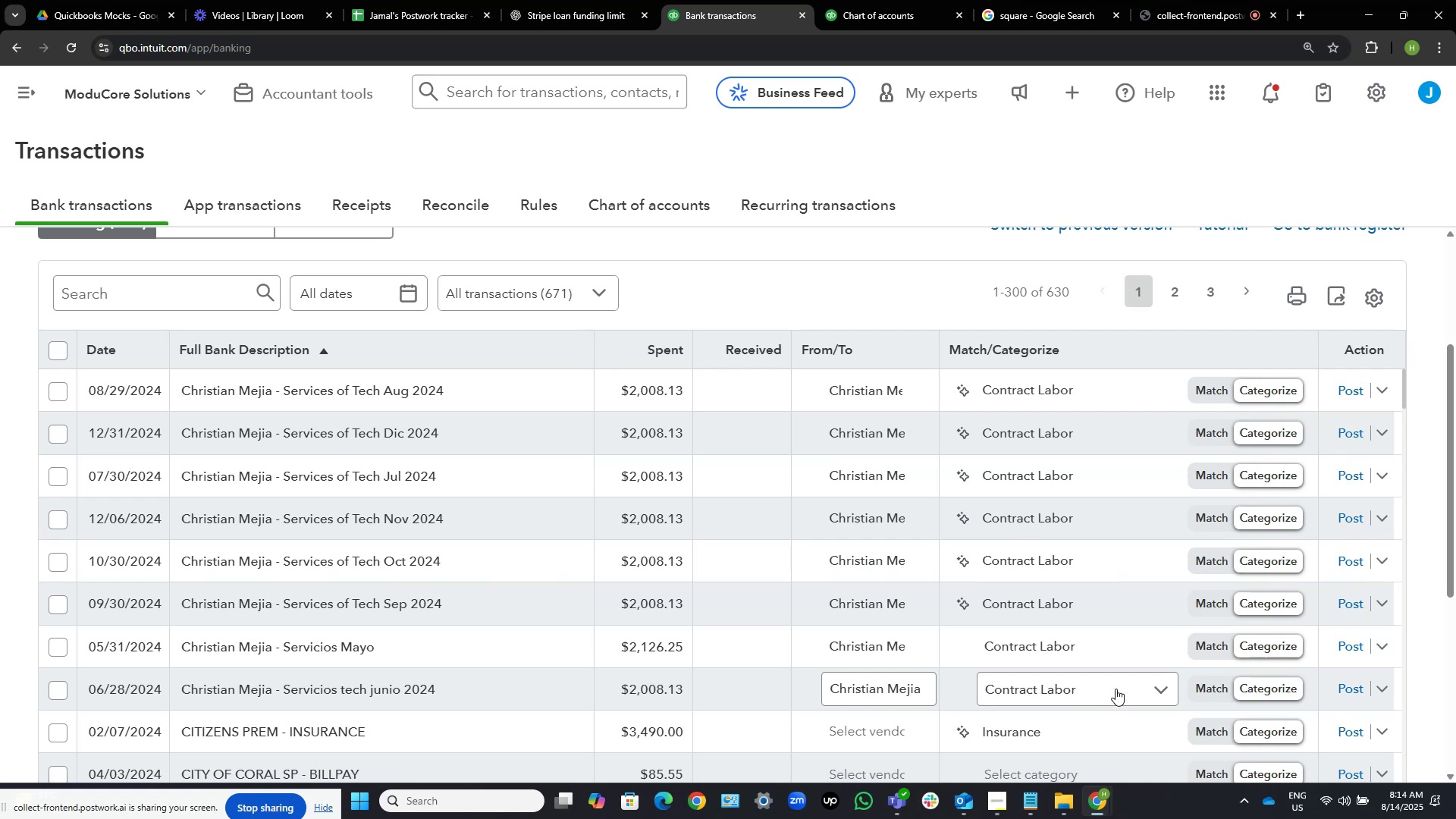 
left_click([1354, 397])
 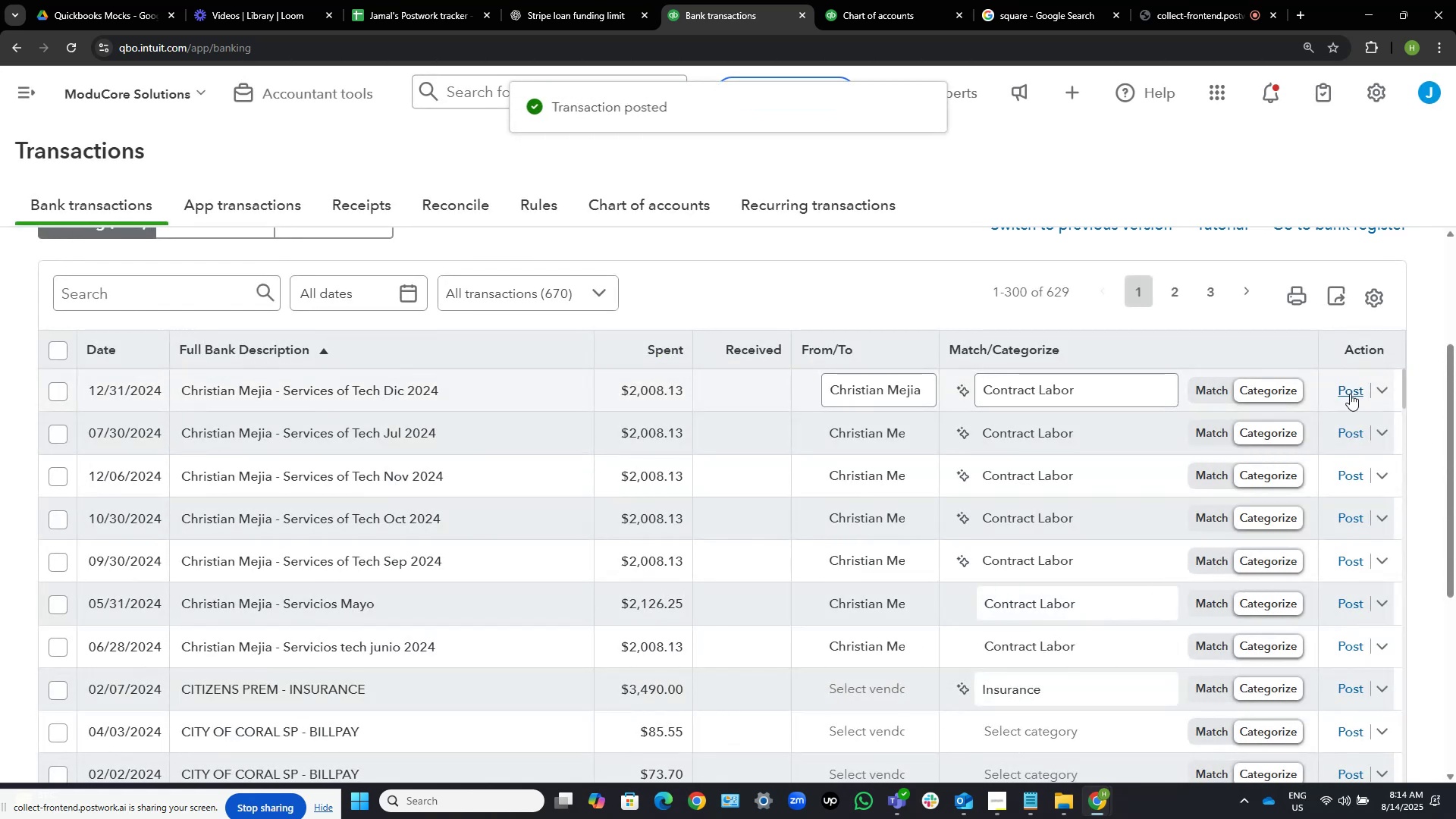 
left_click([1350, 394])
 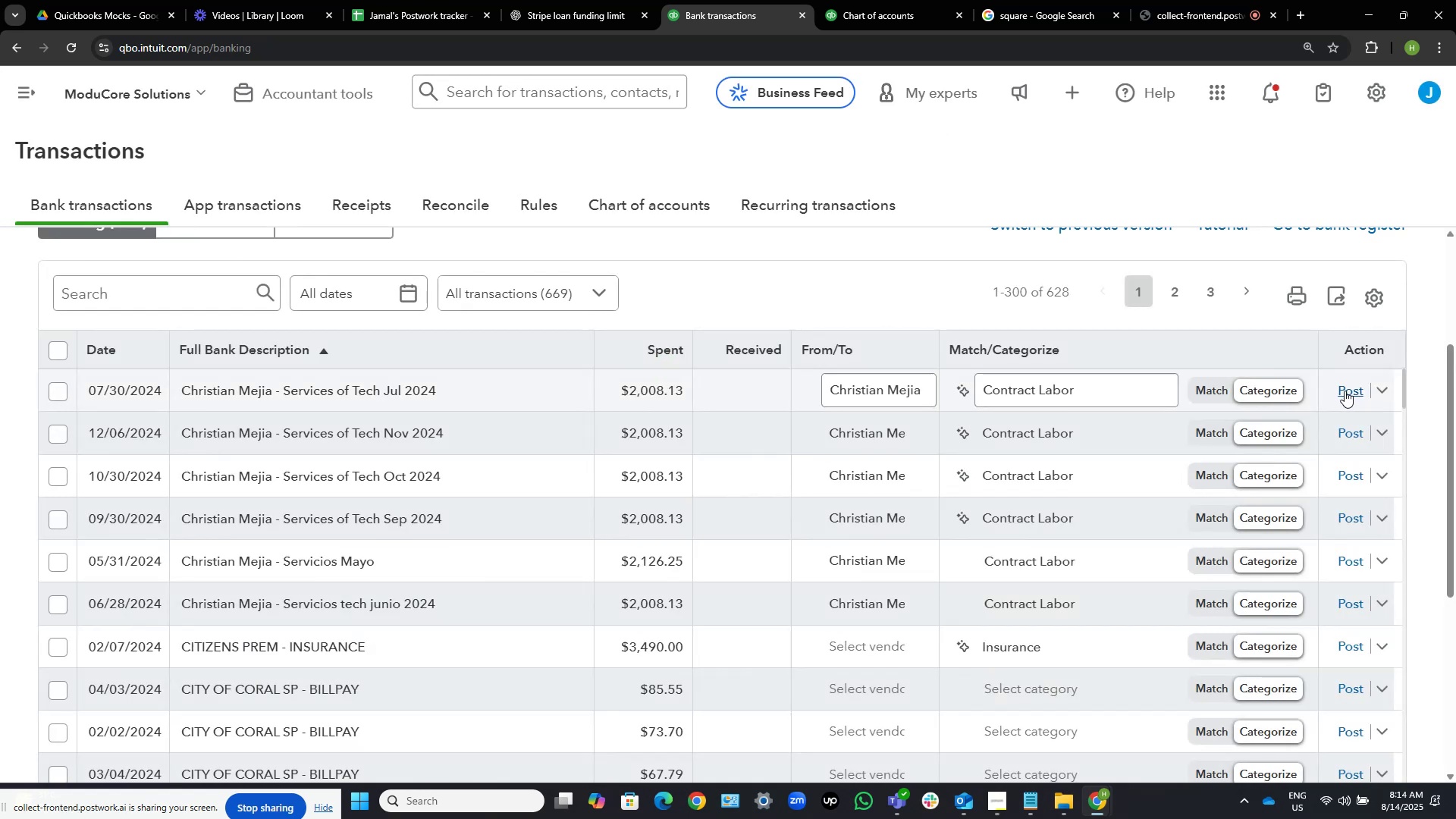 
wait(13.28)
 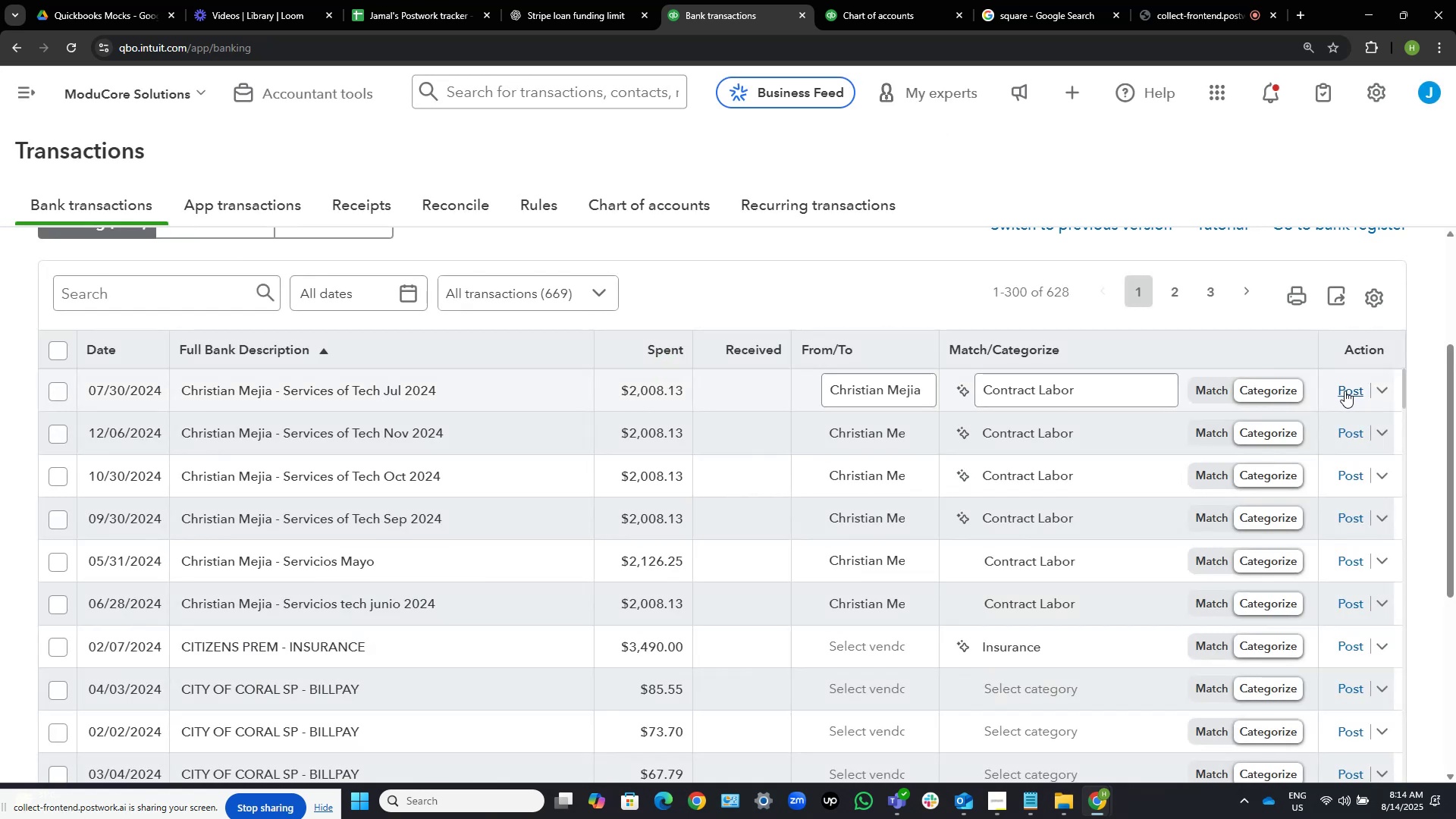 
left_click([1345, 391])
 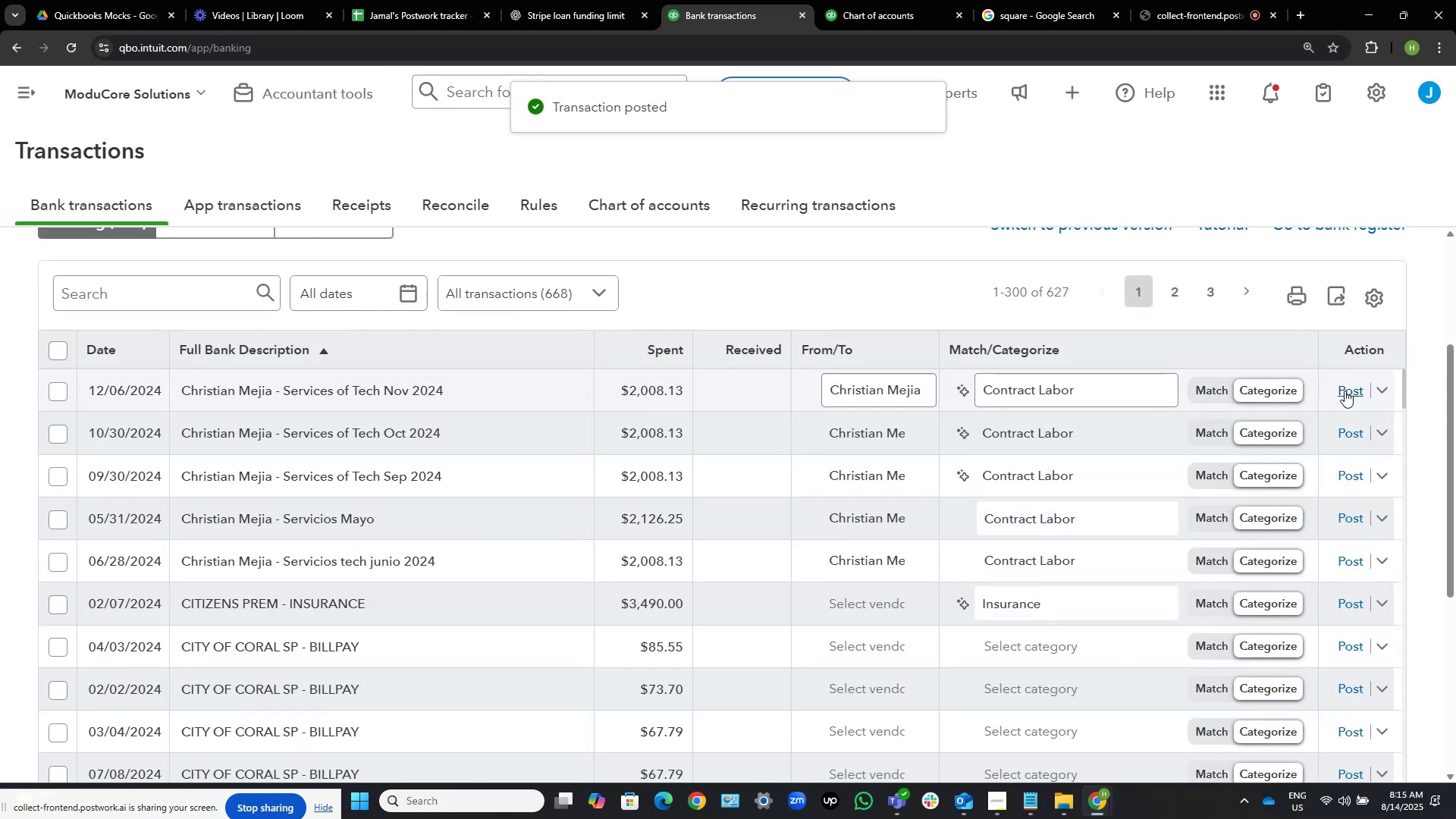 
left_click([1345, 391])
 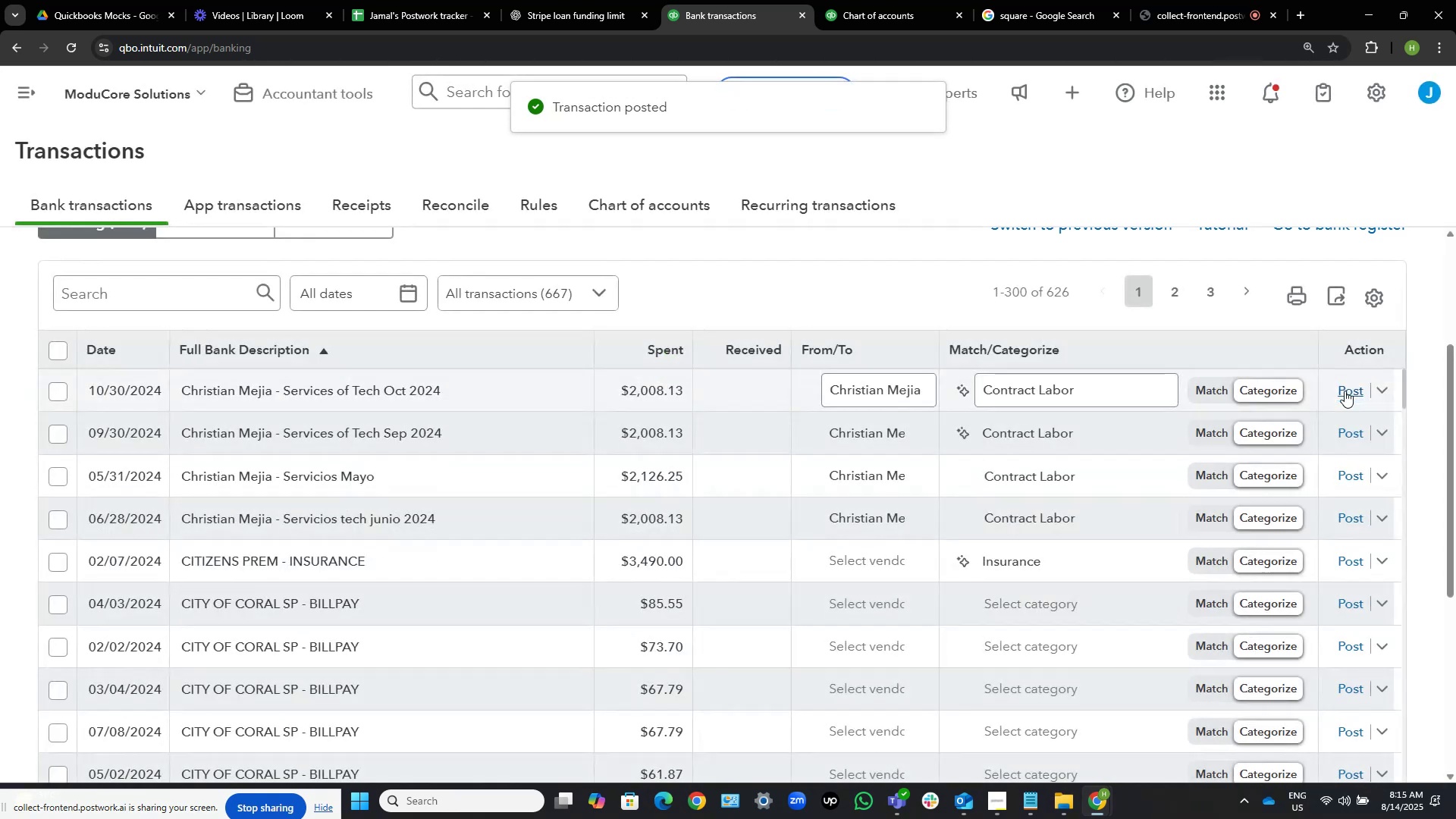 
left_click([1345, 391])
 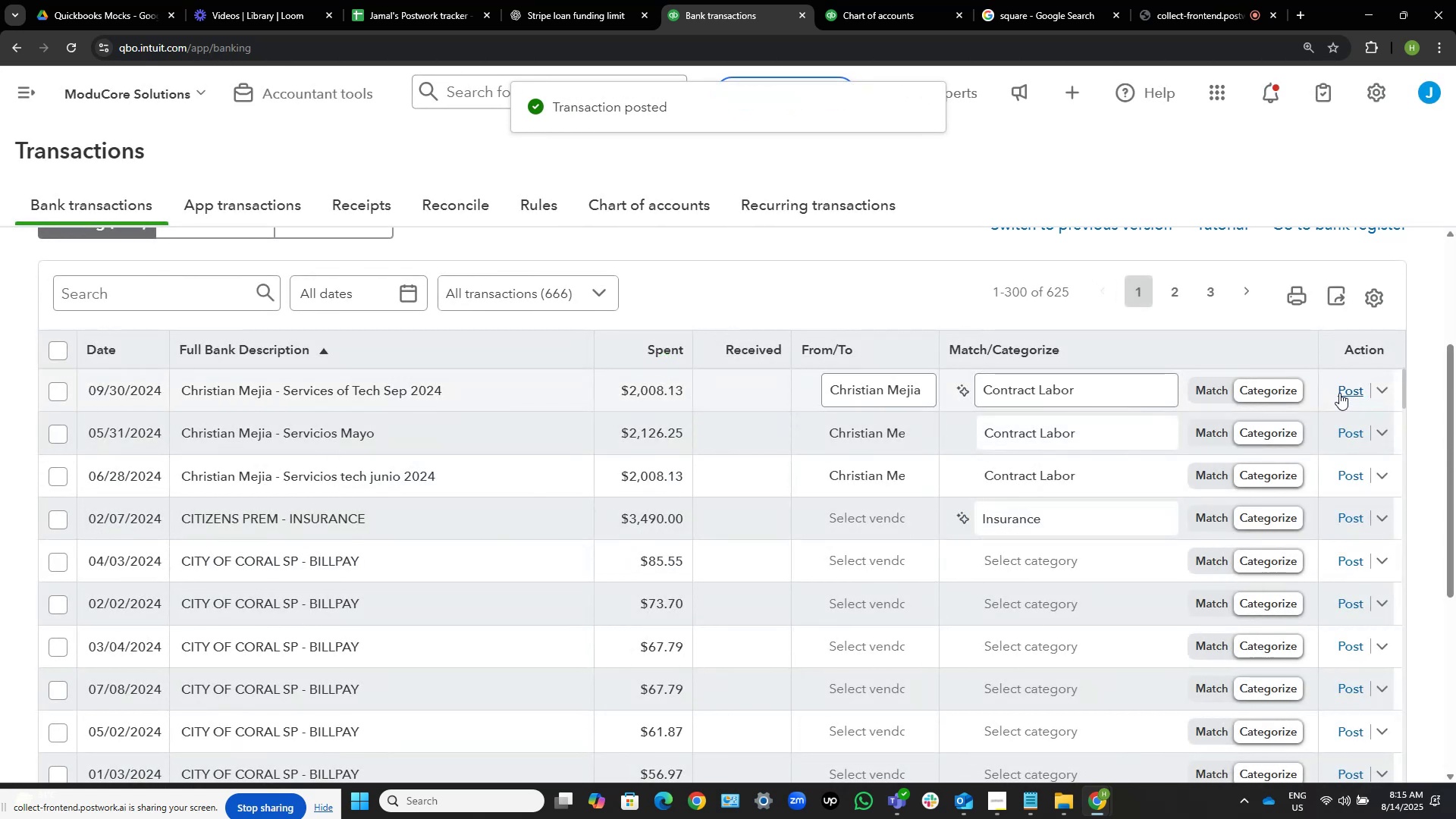 
wait(5.35)
 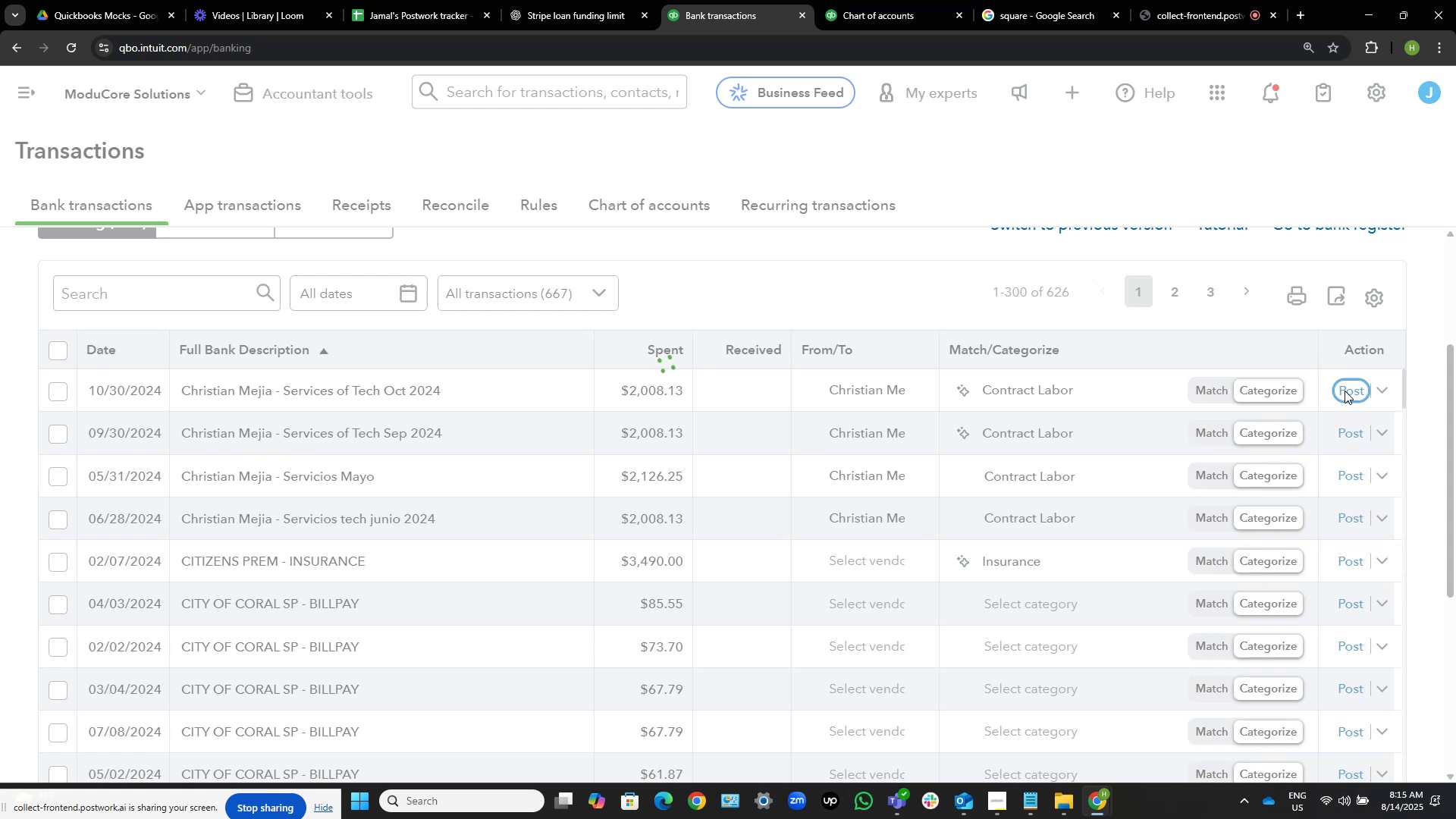 
left_click([1339, 393])
 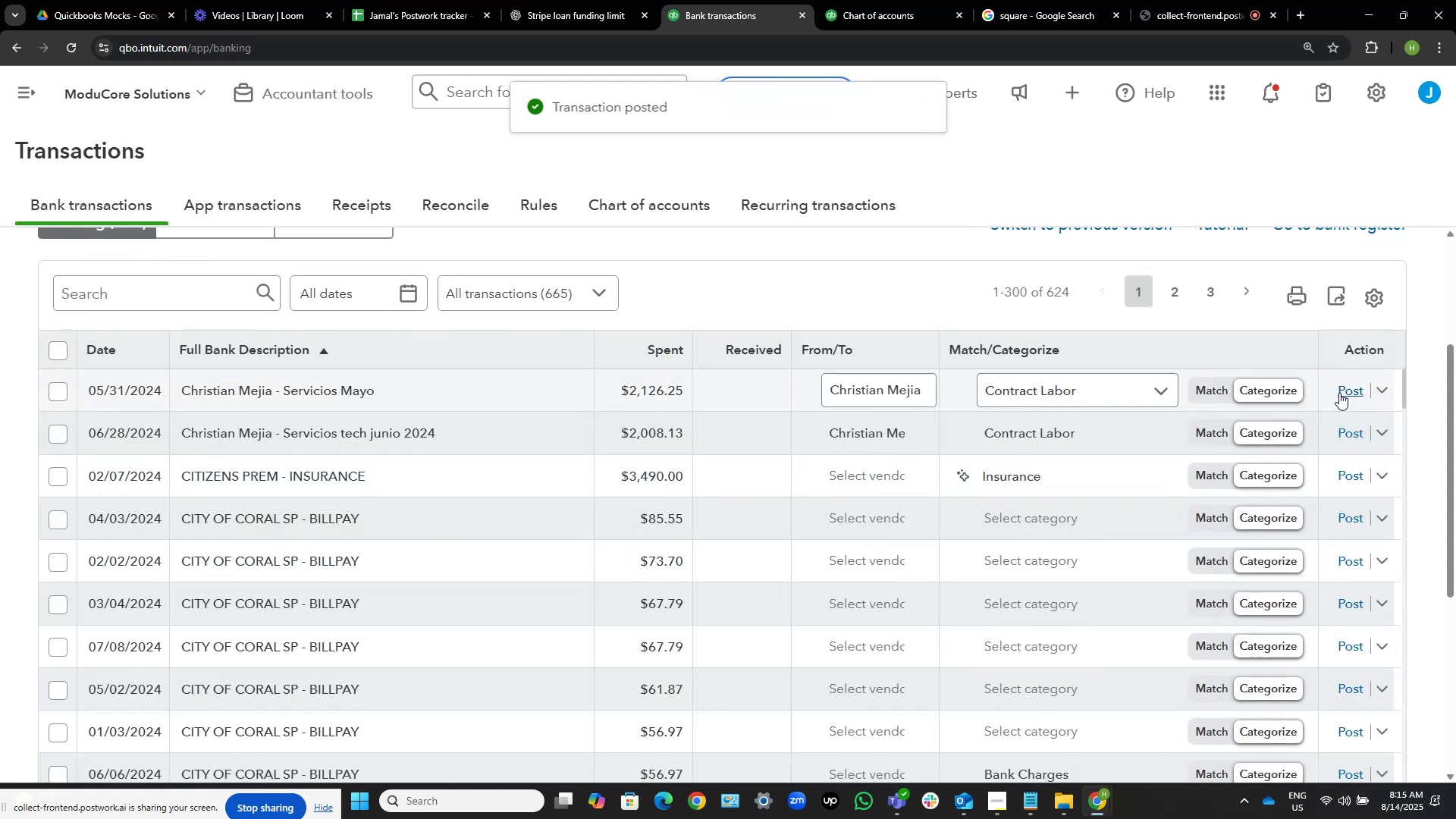 
left_click([1339, 393])
 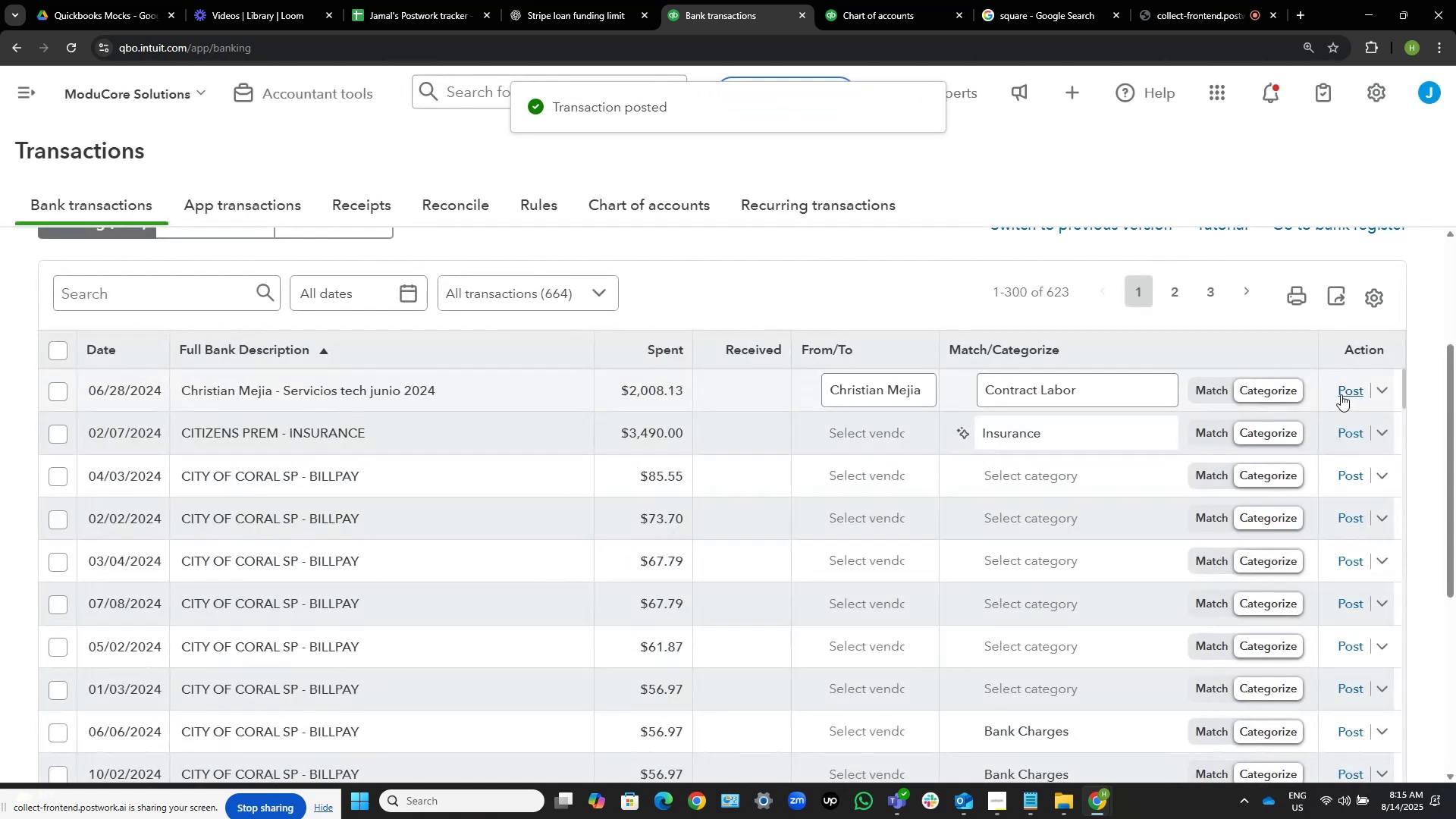 
left_click([1341, 393])
 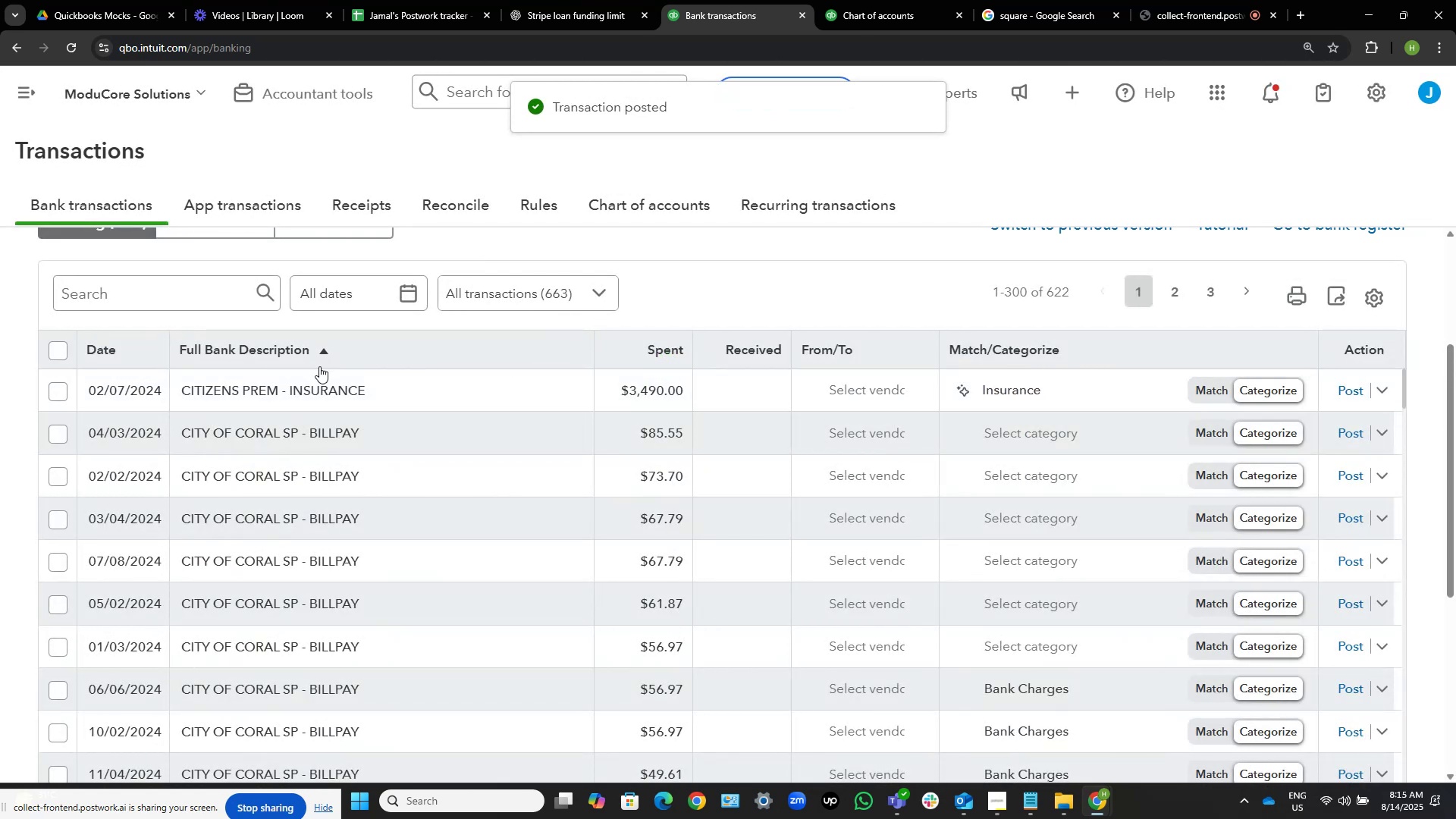 
wait(7.67)
 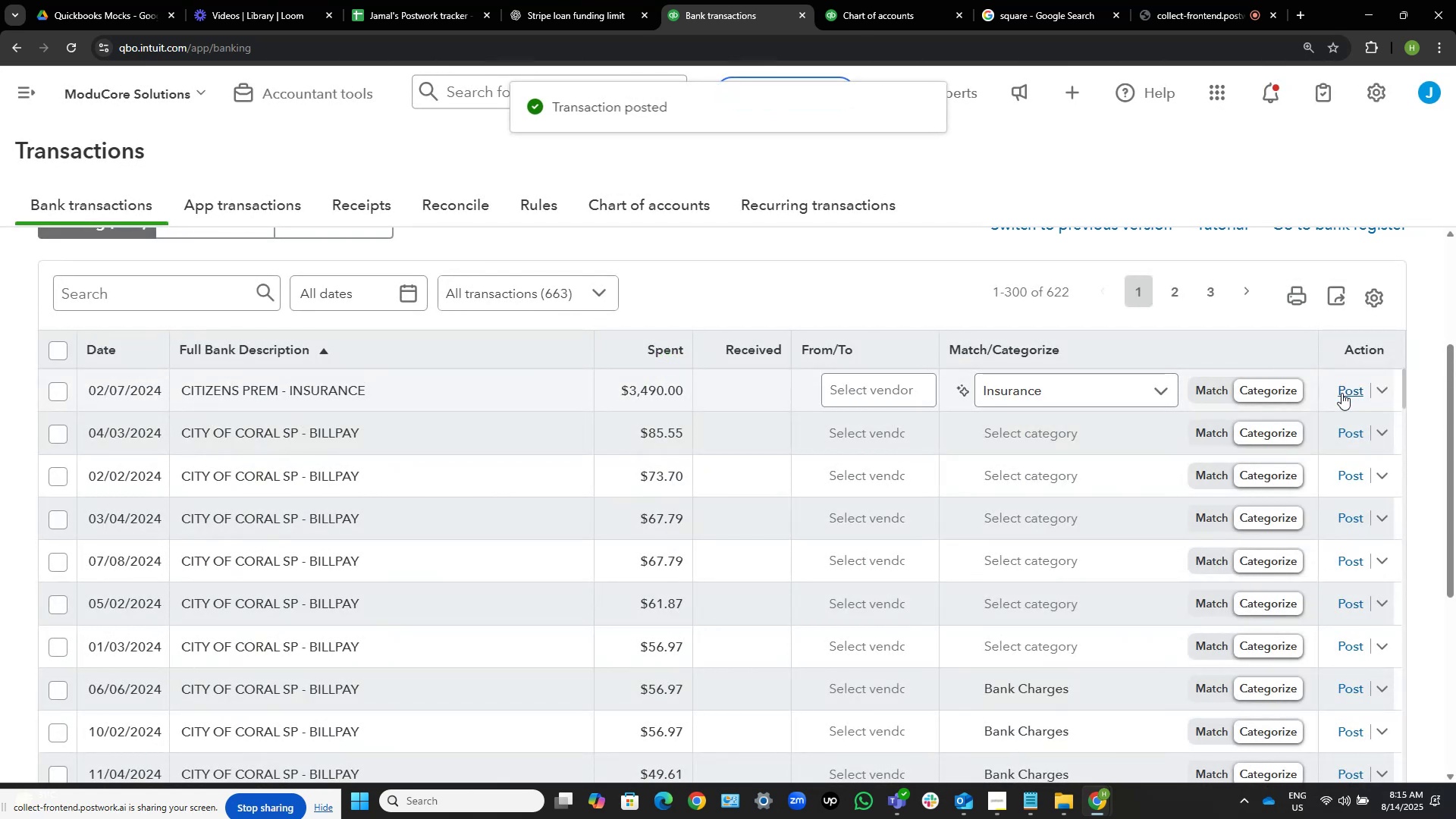 
left_click([375, 390])
 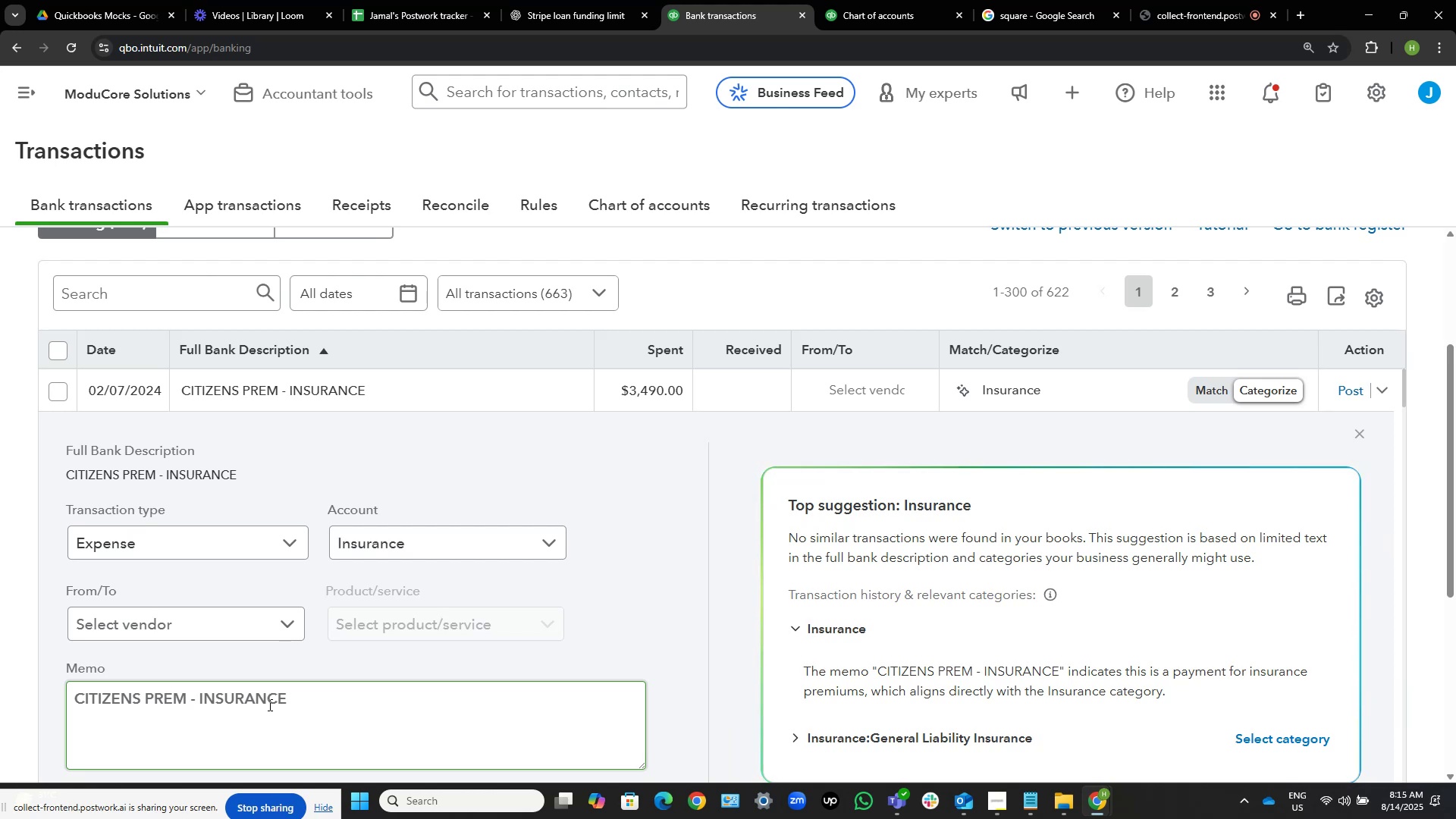 
left_click_drag(start_coordinate=[289, 694], to_coordinate=[69, 649])
 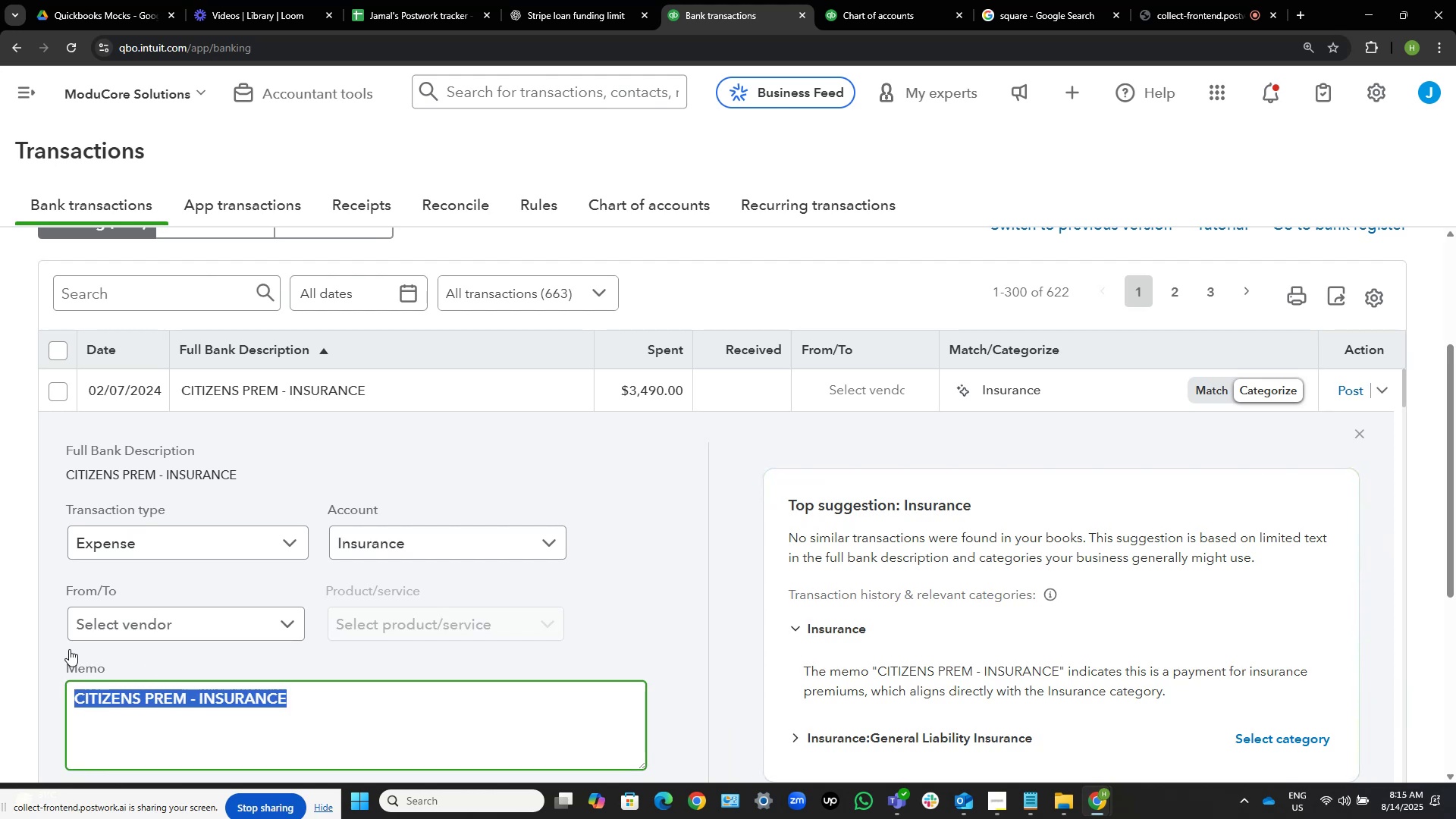 
key(Control+C)
 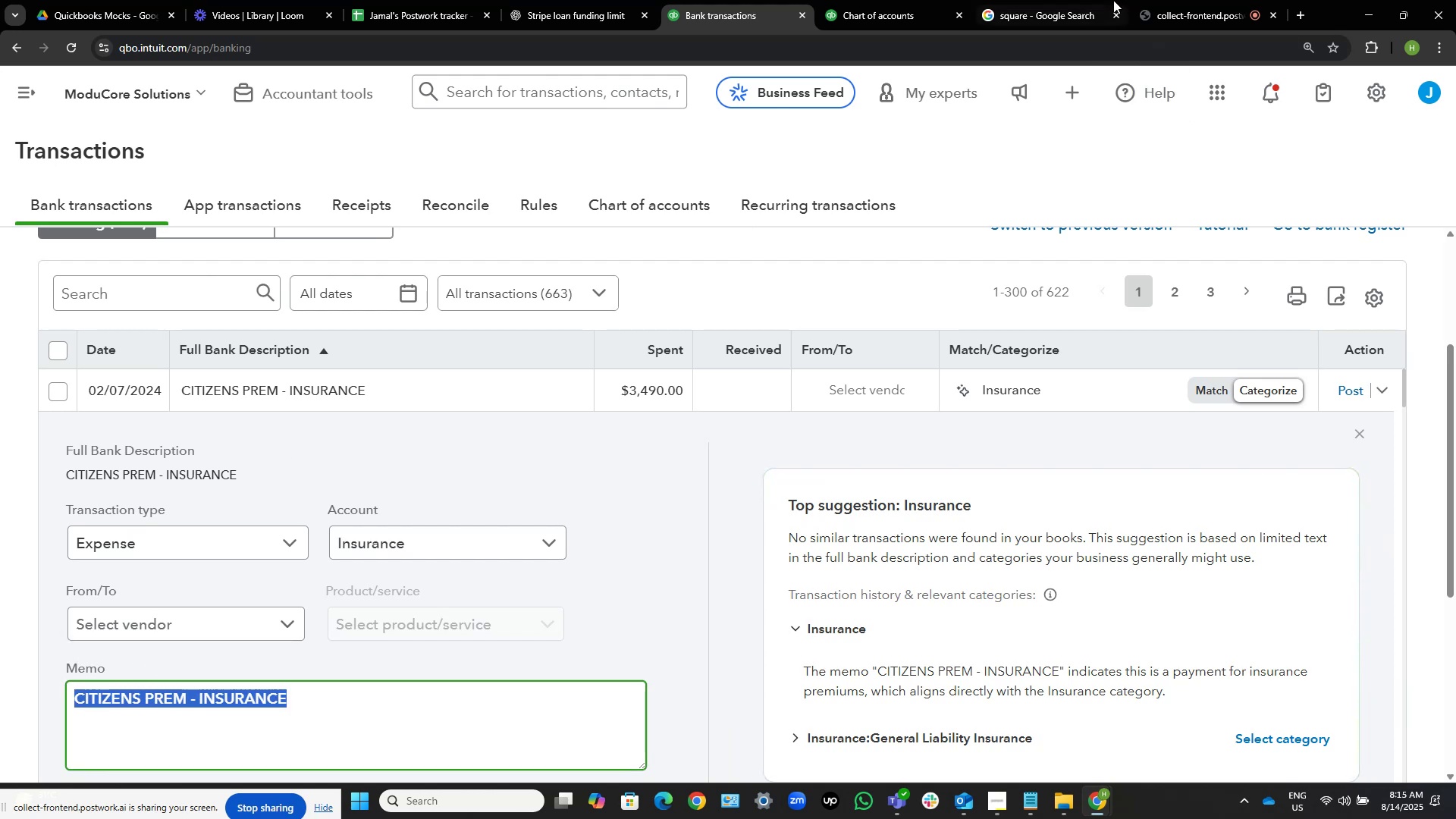 
left_click([1085, 0])
 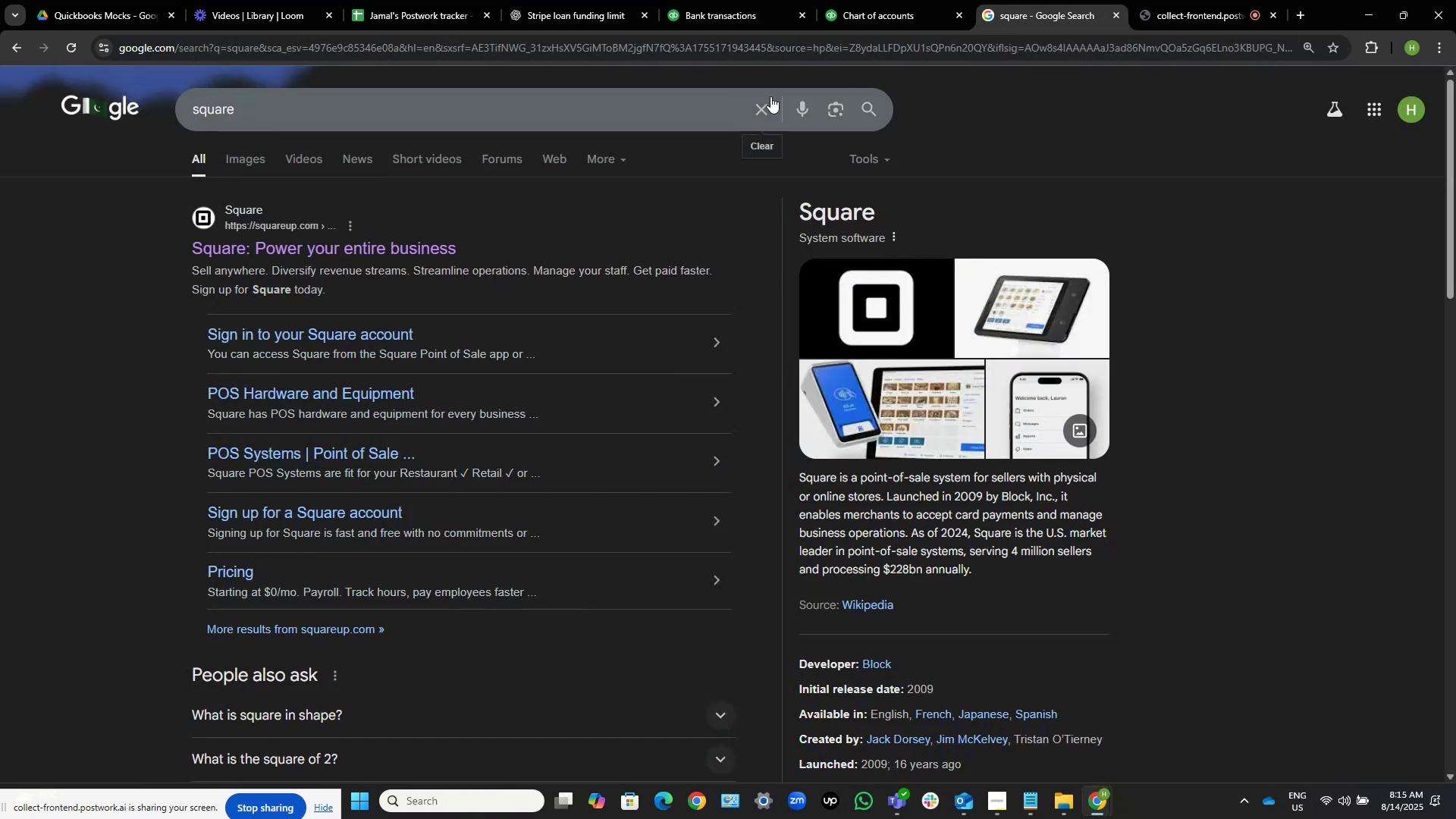 
left_click([759, 108])
 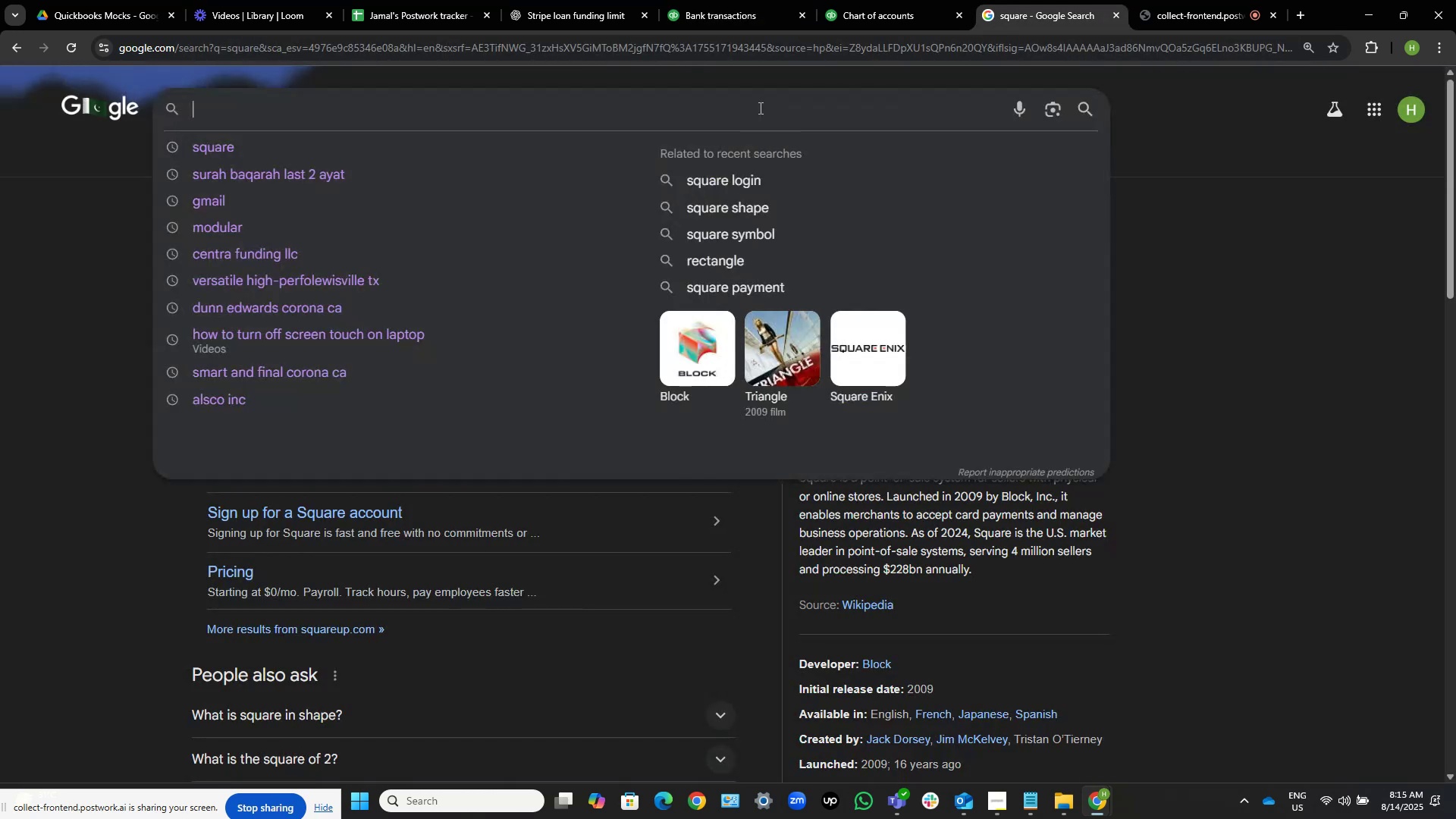 
key(Control+V)
 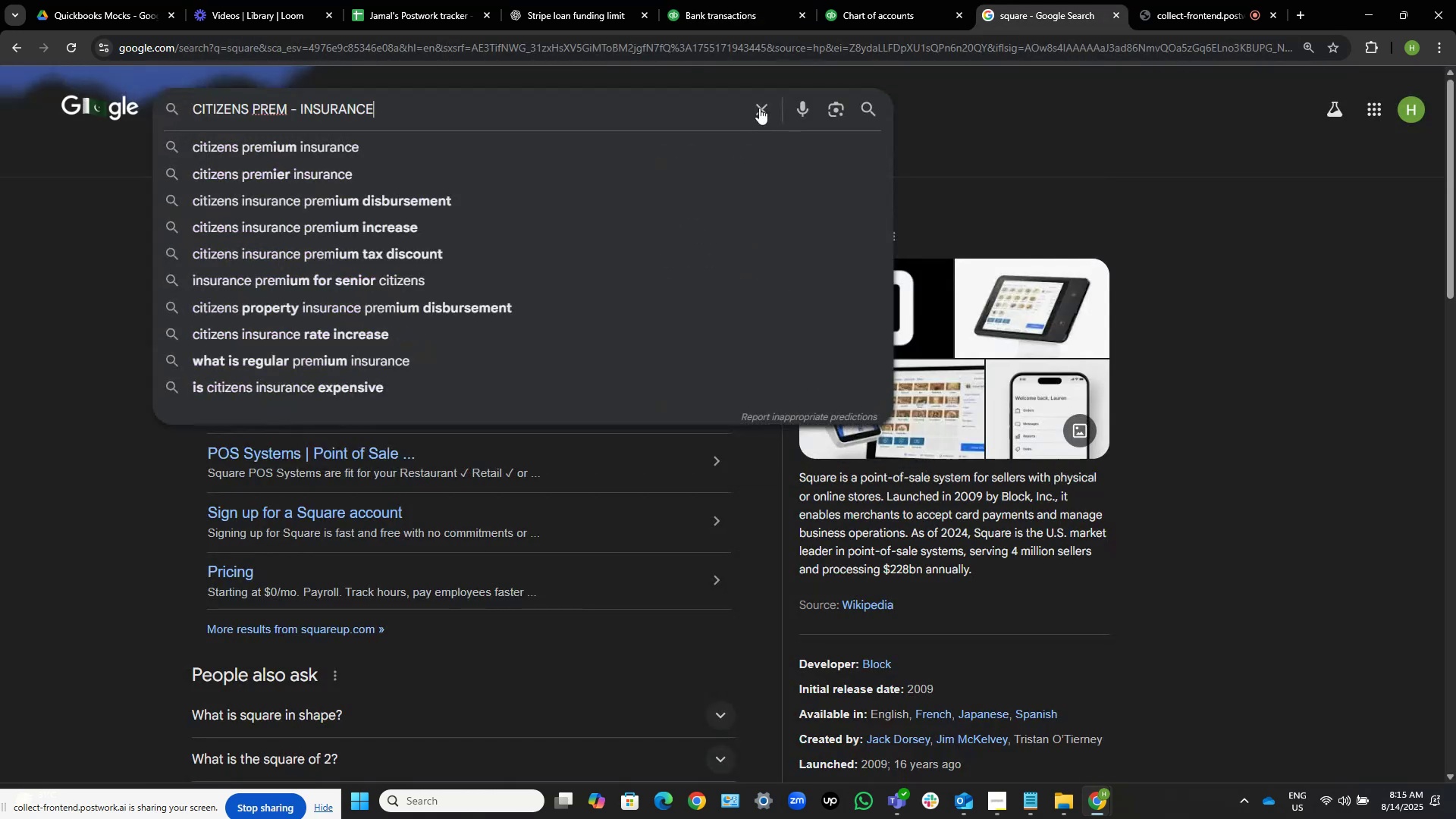 
key(NumpadEnter)
 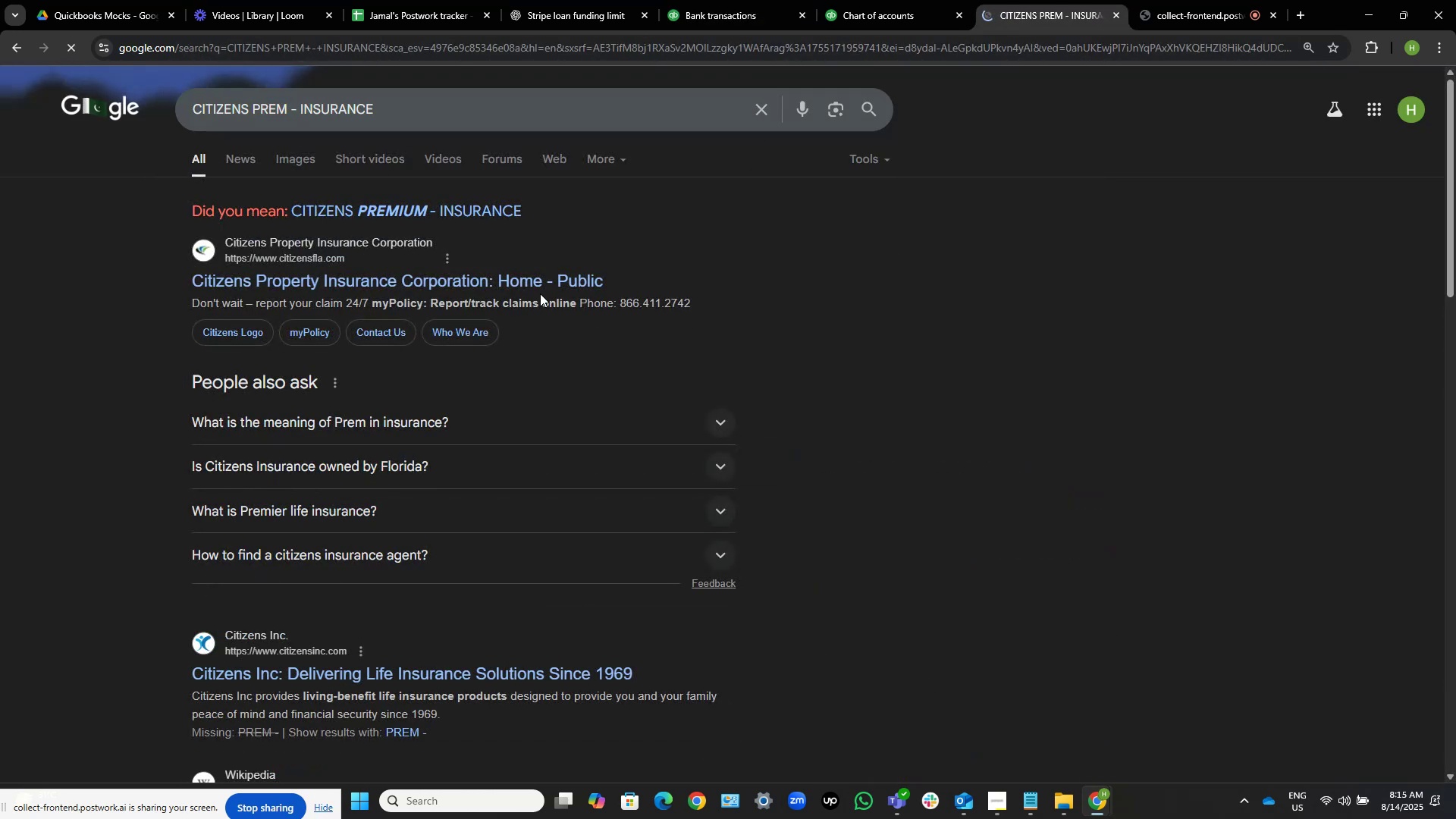 
left_click([535, 283])
 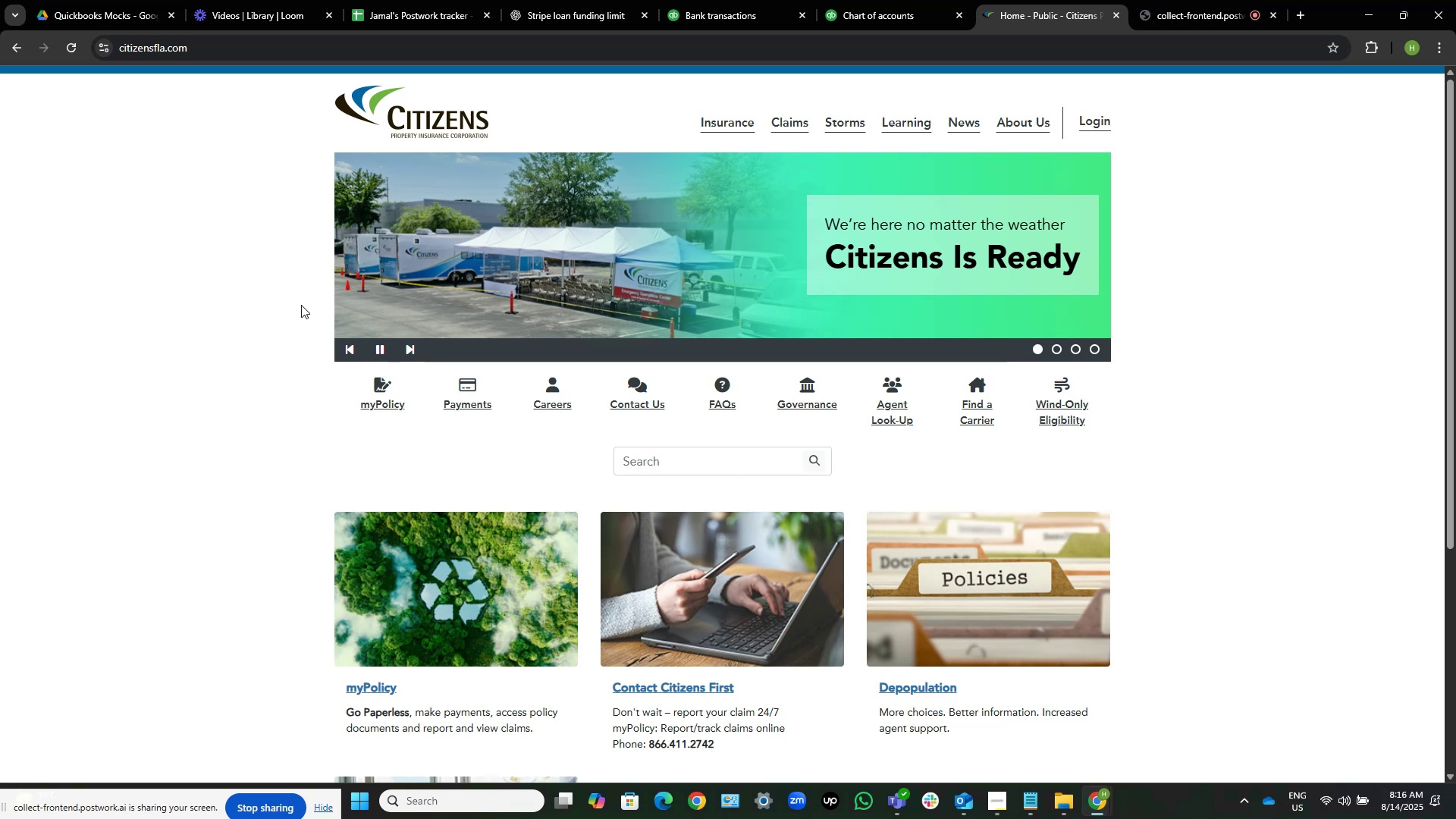 
wait(28.3)
 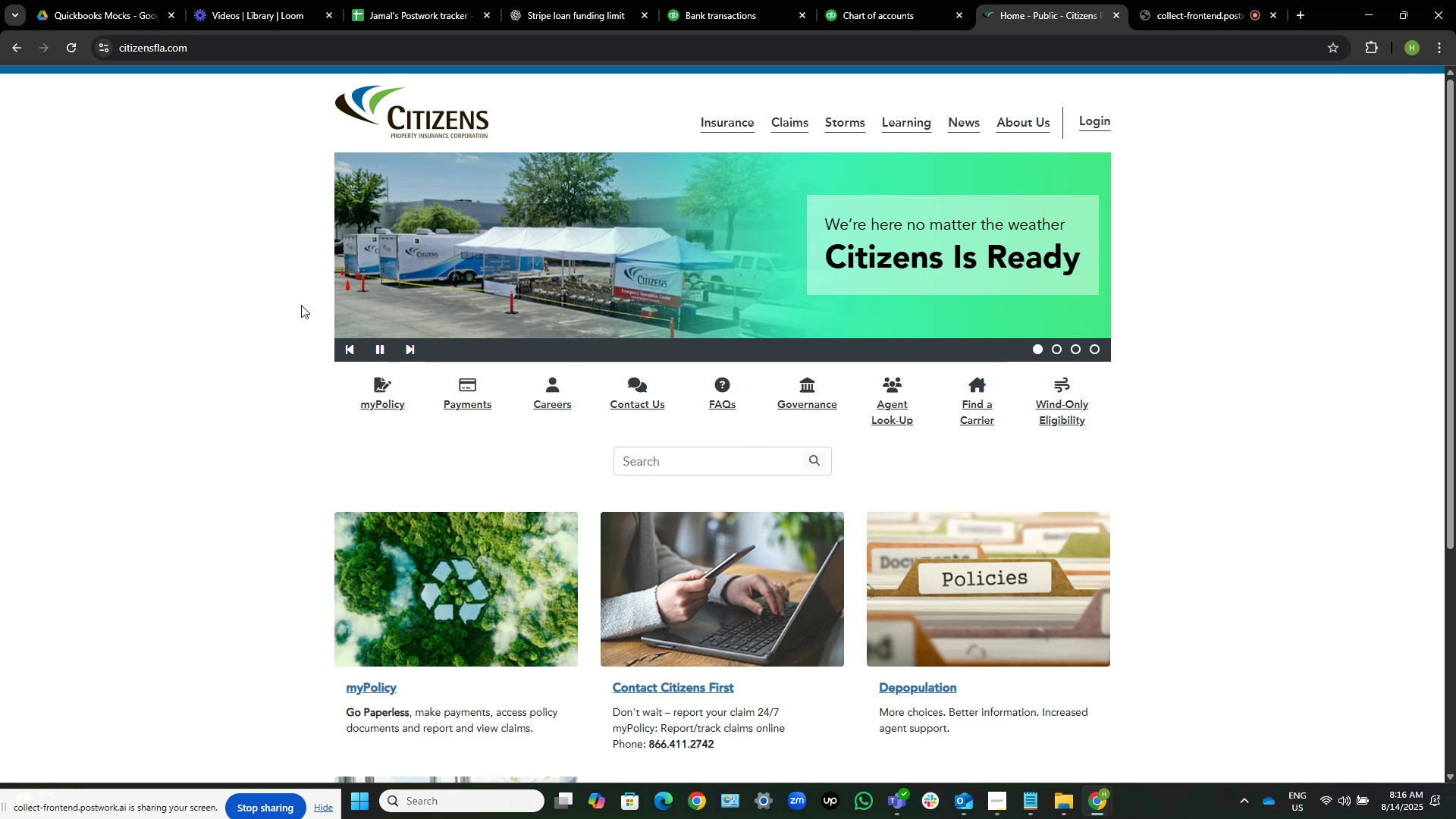 
left_click([723, 120])
 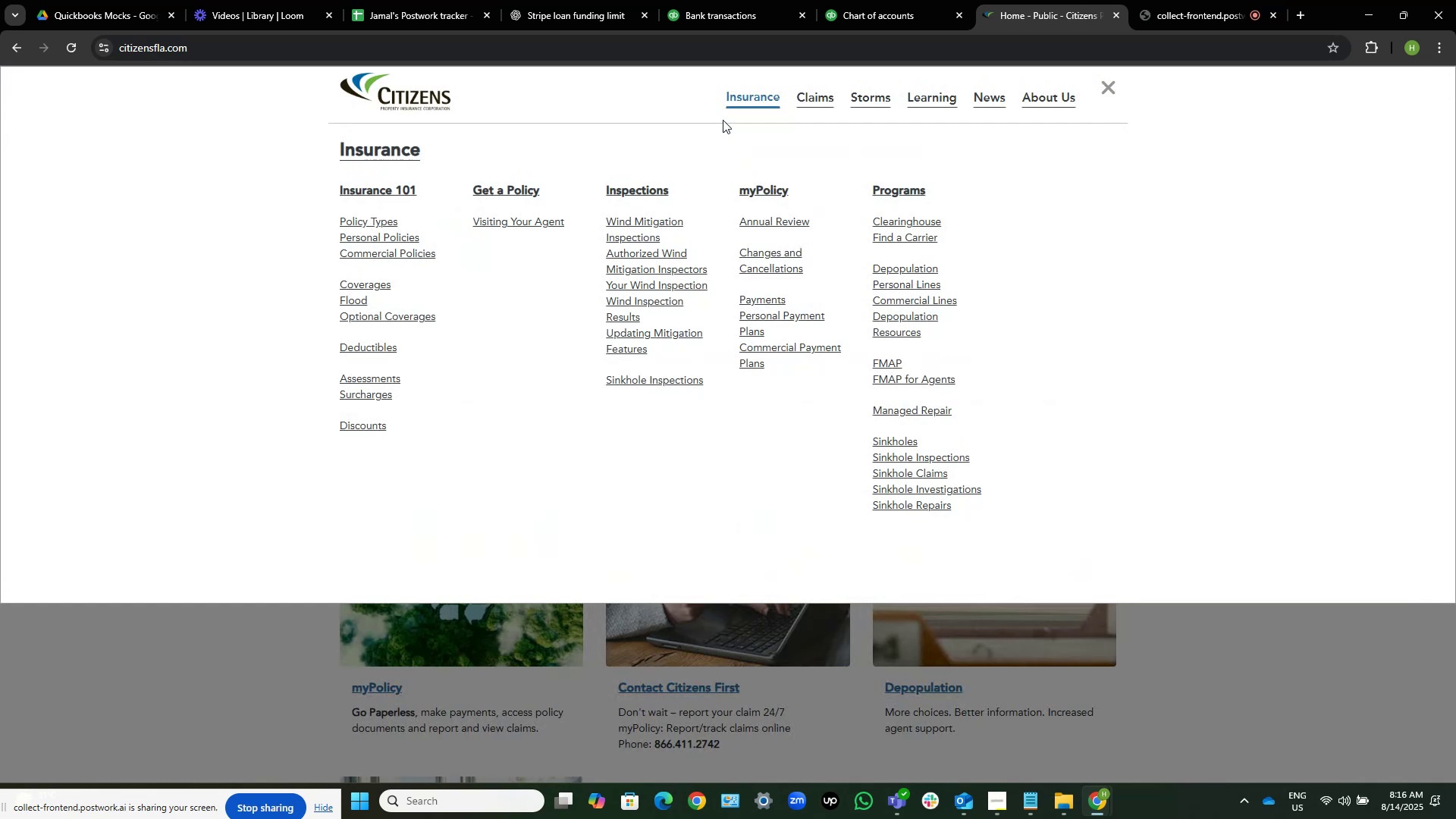 
wait(7.98)
 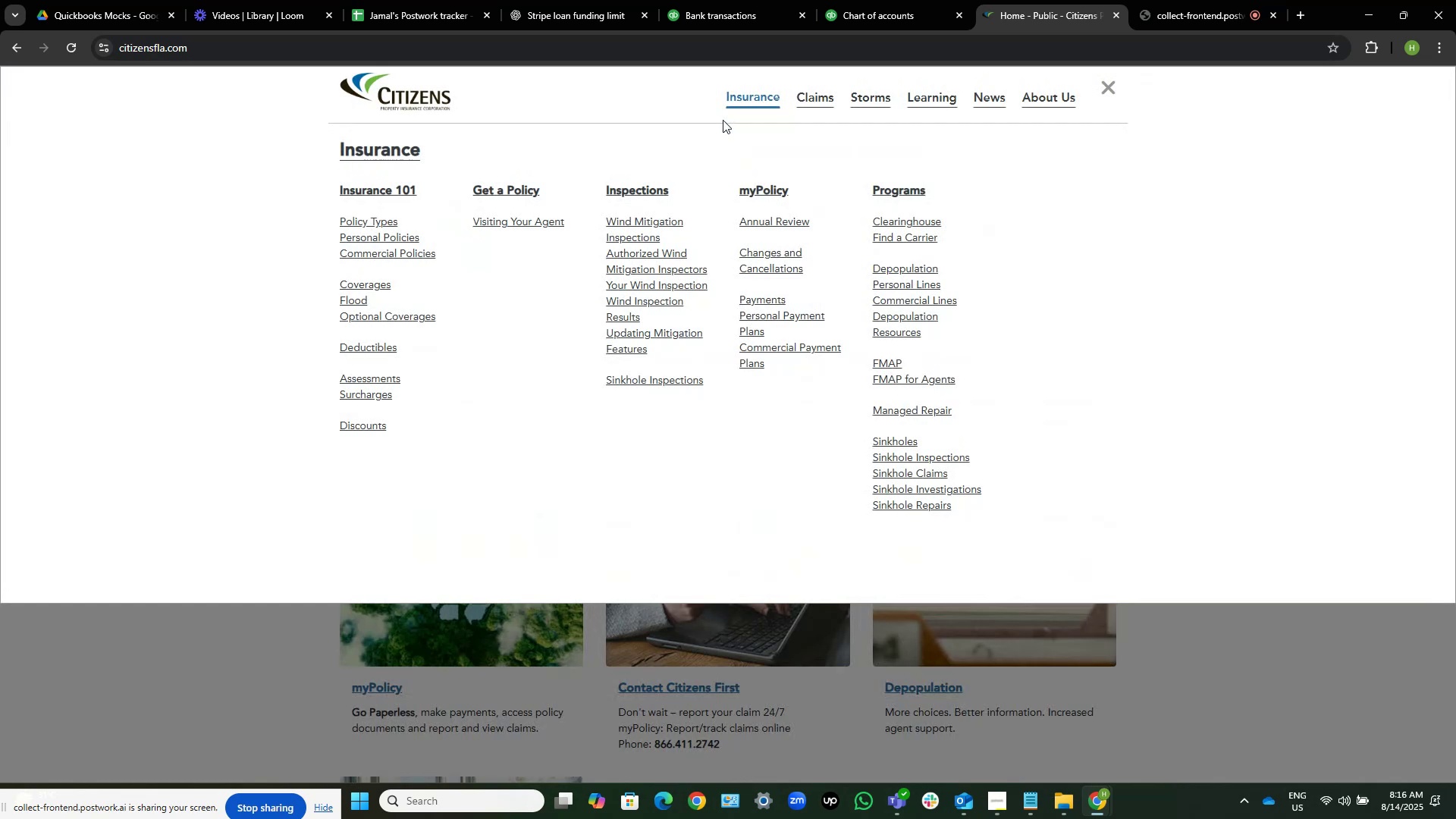 
left_click([1112, 93])
 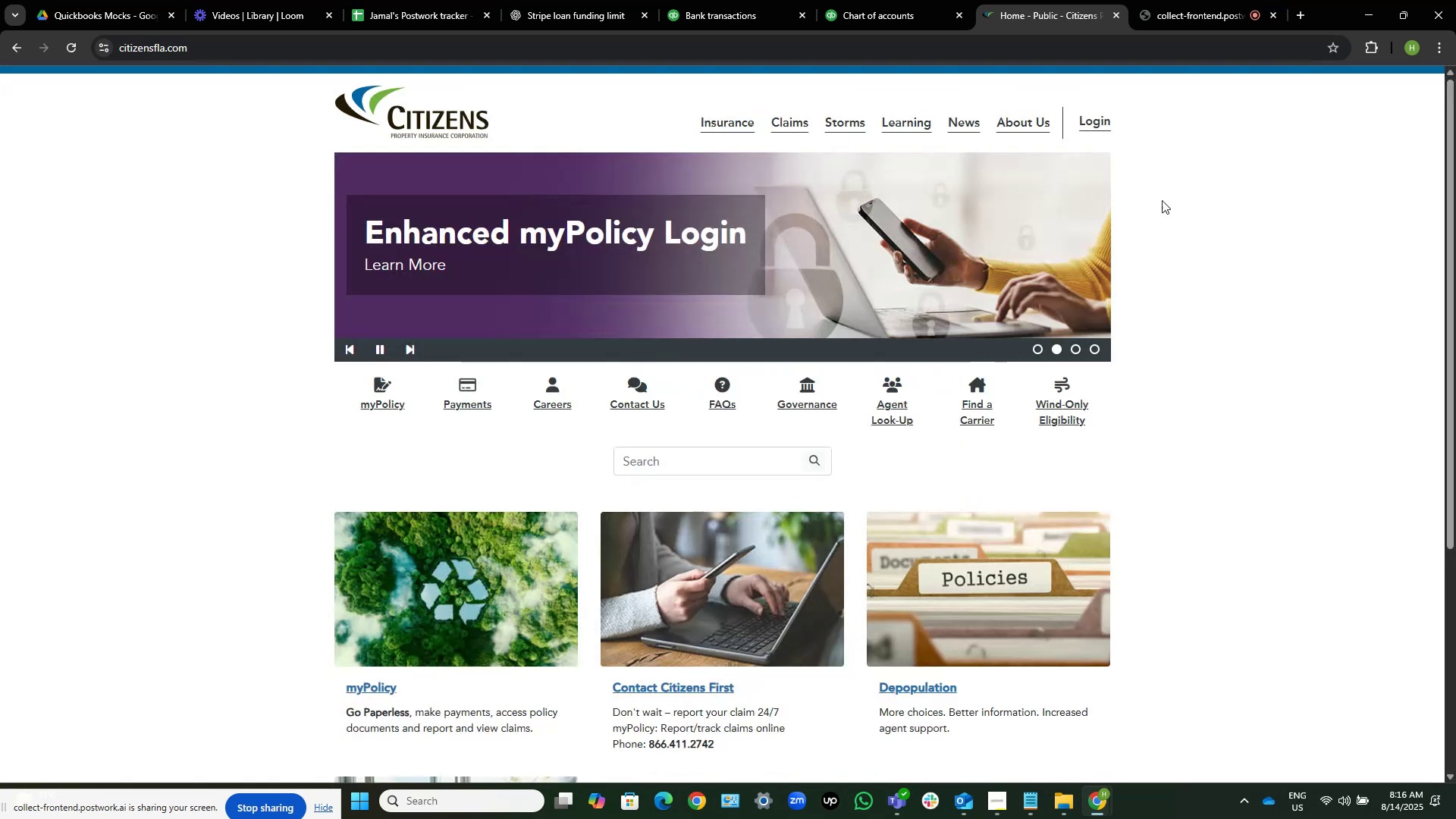 
scroll: coordinate [1165, 255], scroll_direction: down, amount: 3.0
 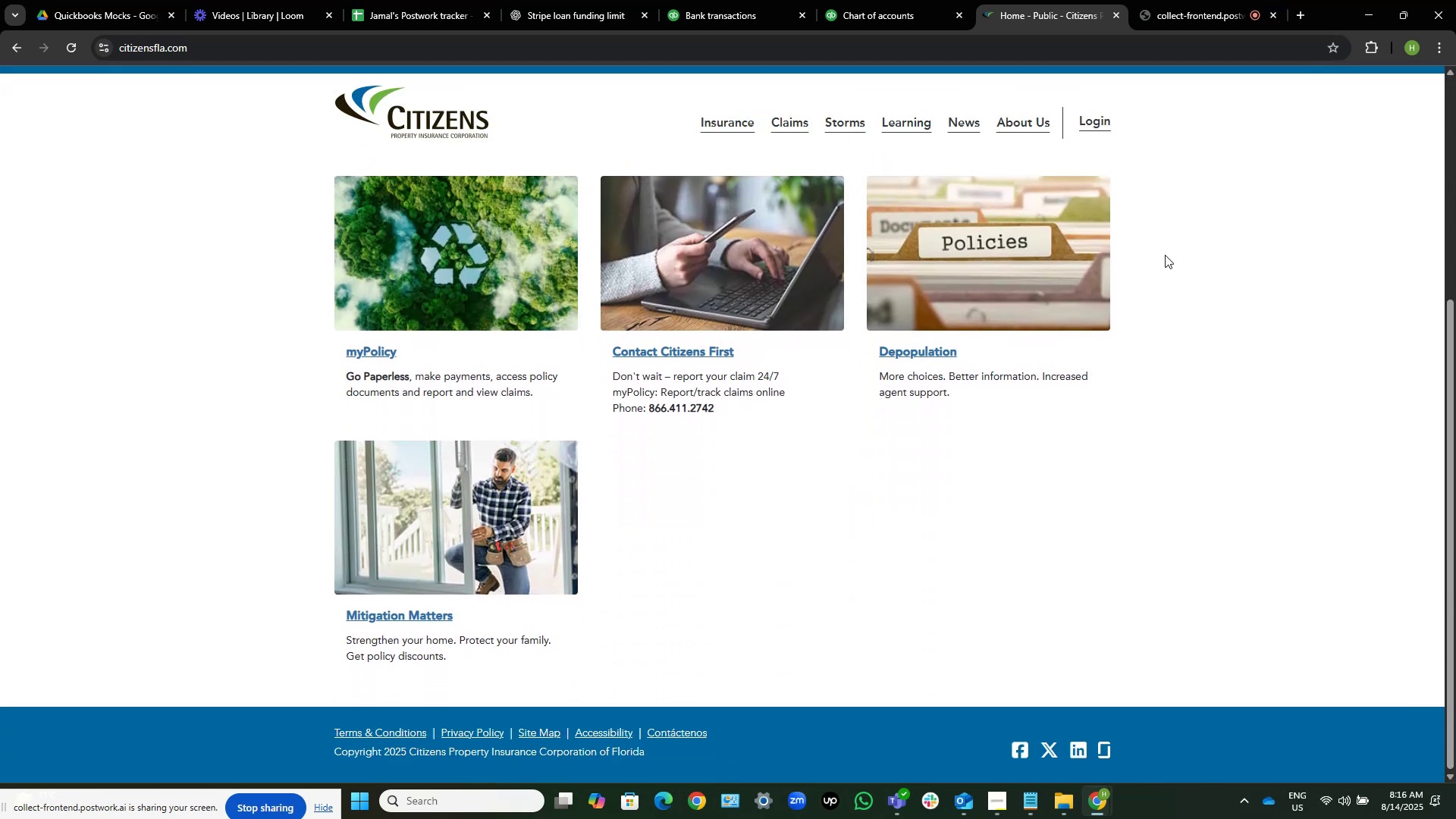 
scroll: coordinate [1165, 255], scroll_direction: up, amount: 1.0
 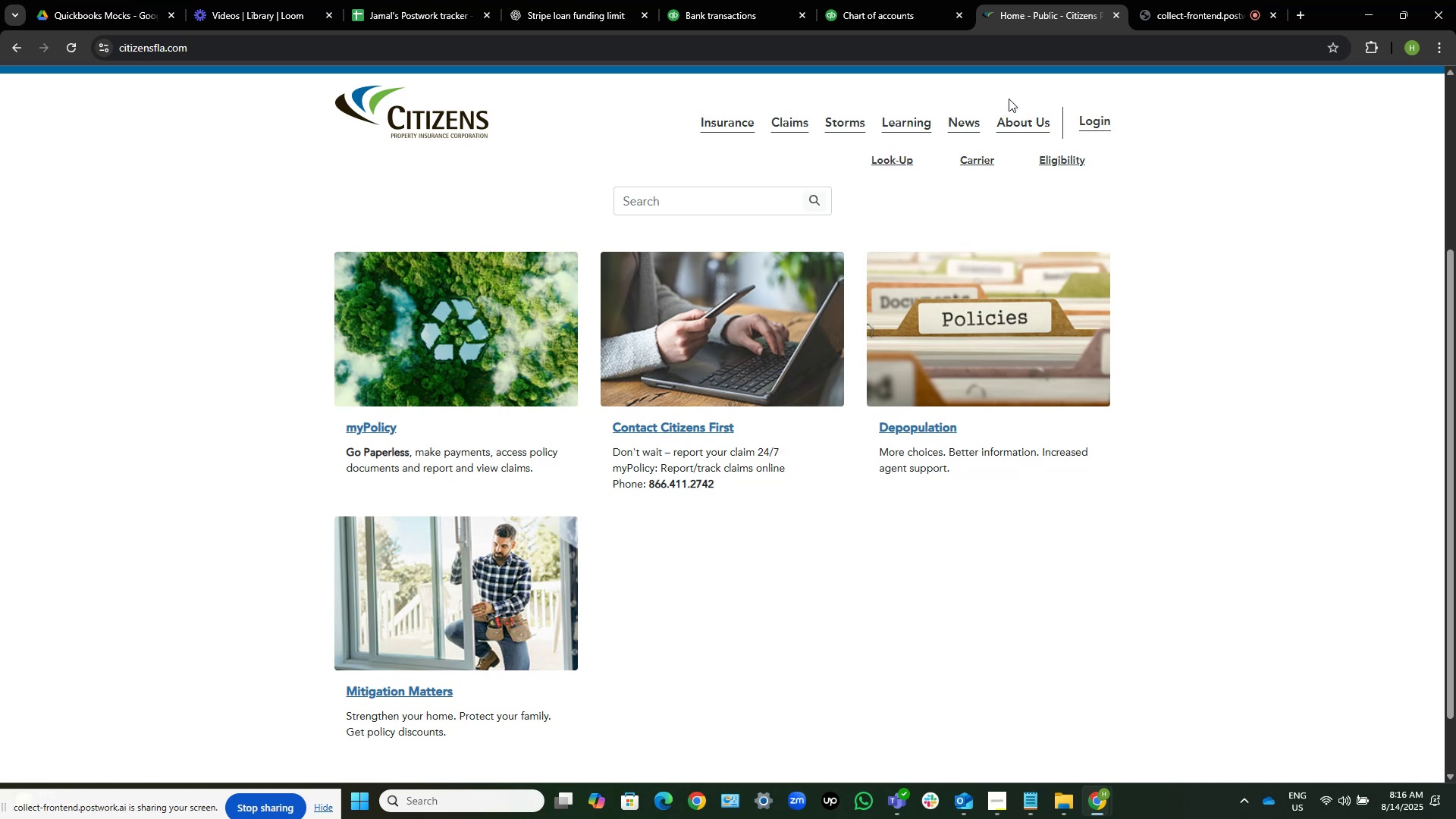 
left_click([1024, 121])
 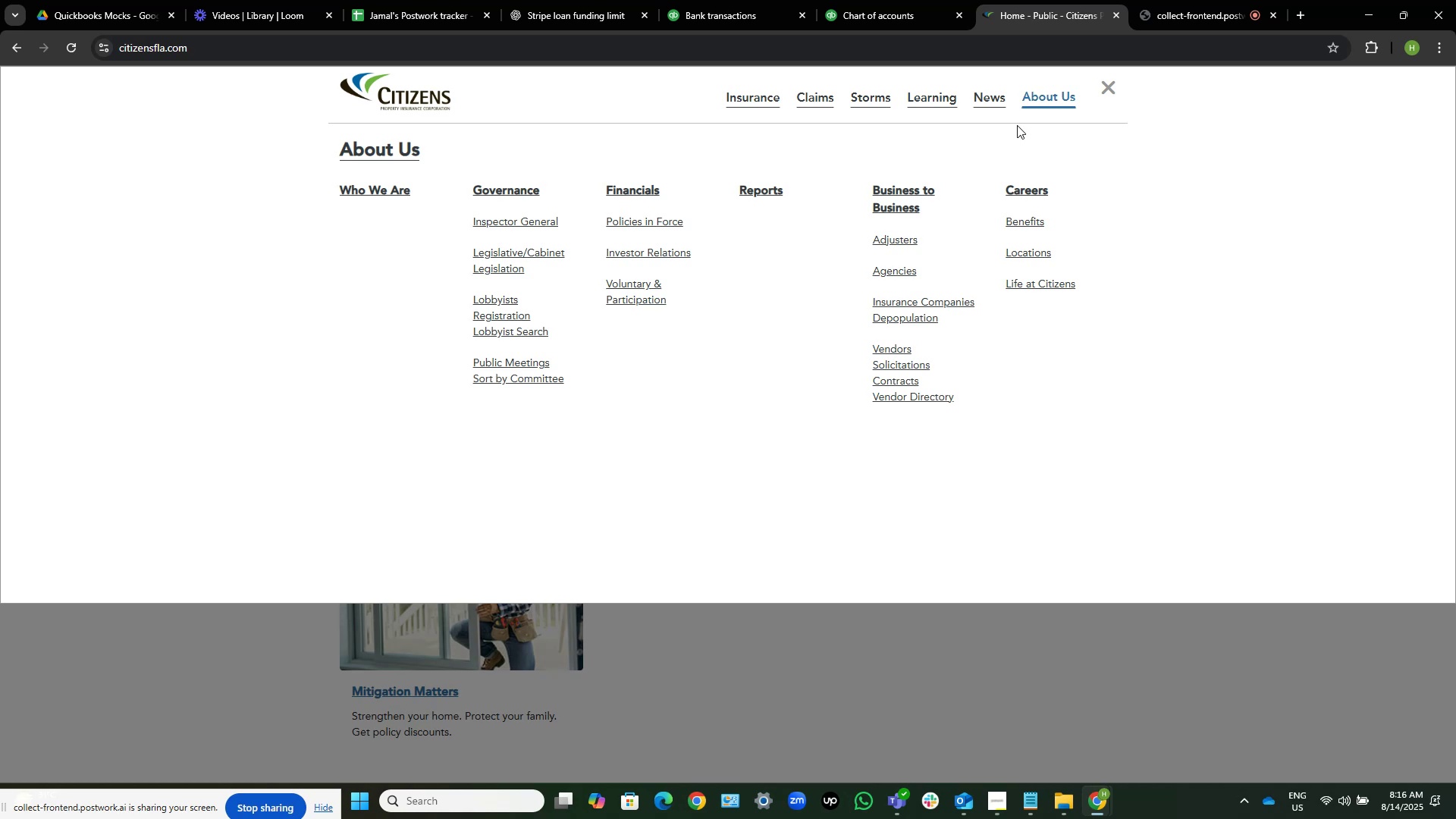 
wait(24.15)
 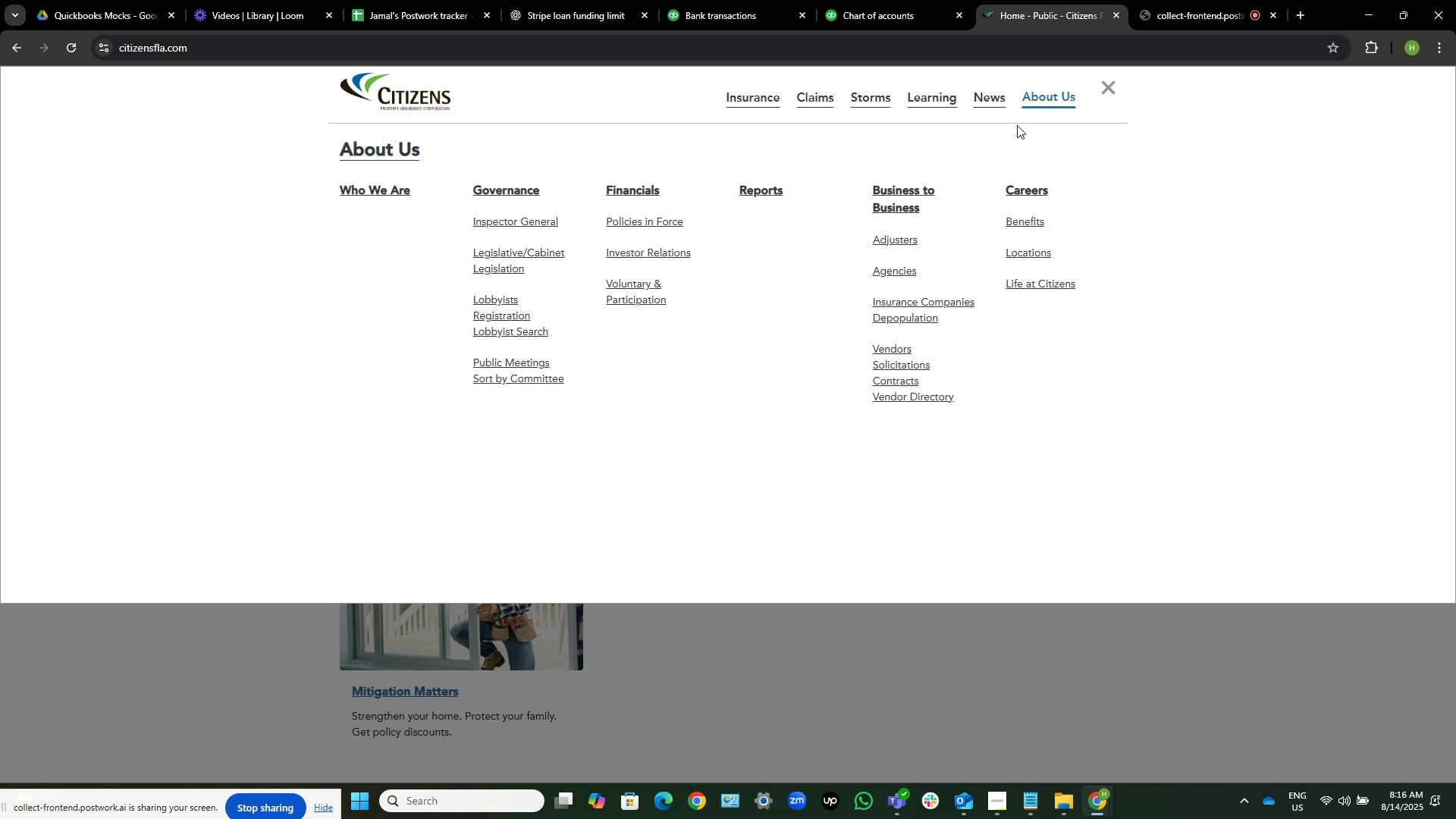 
left_click([1115, 80])
 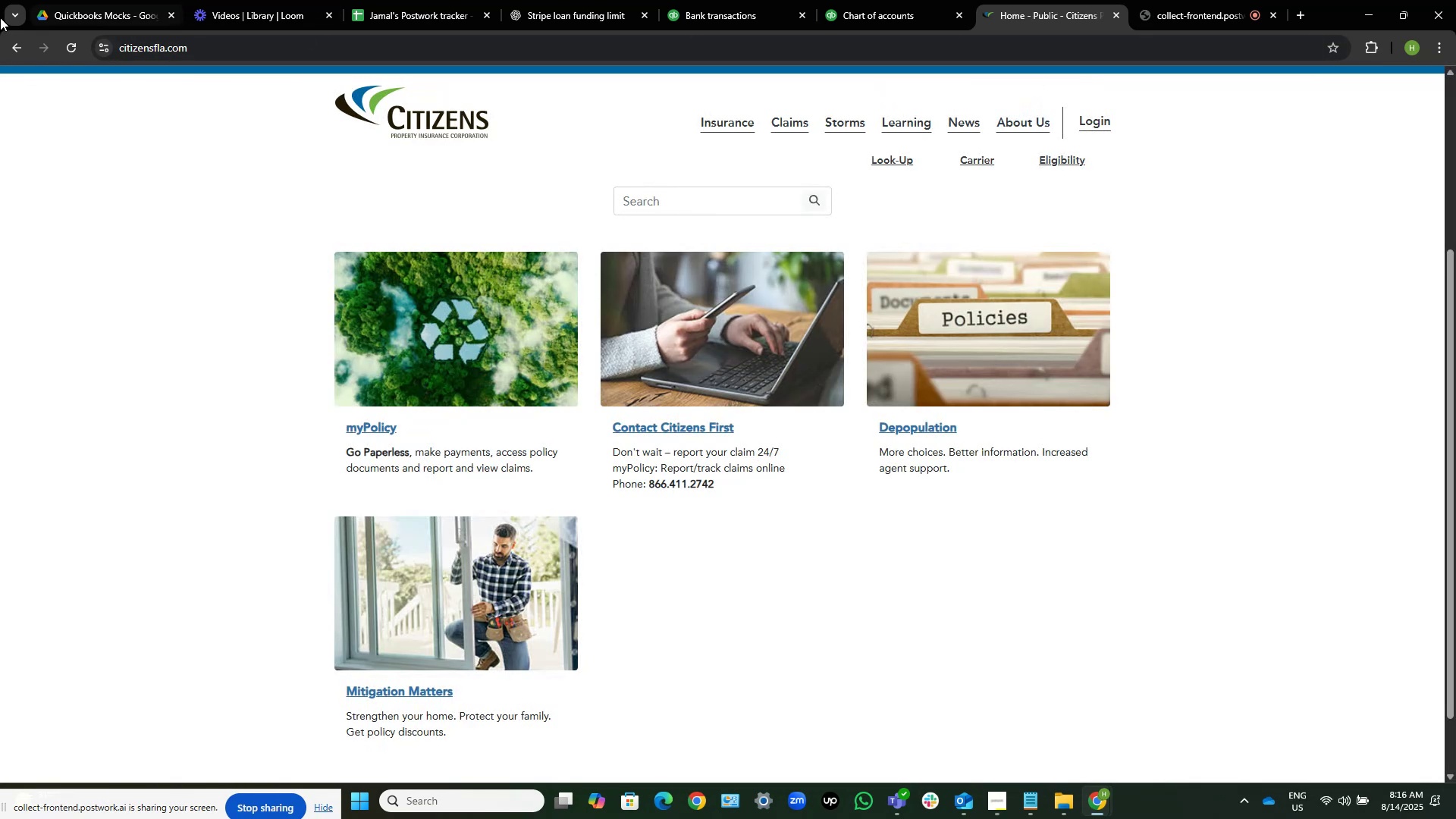 
left_click([19, 57])
 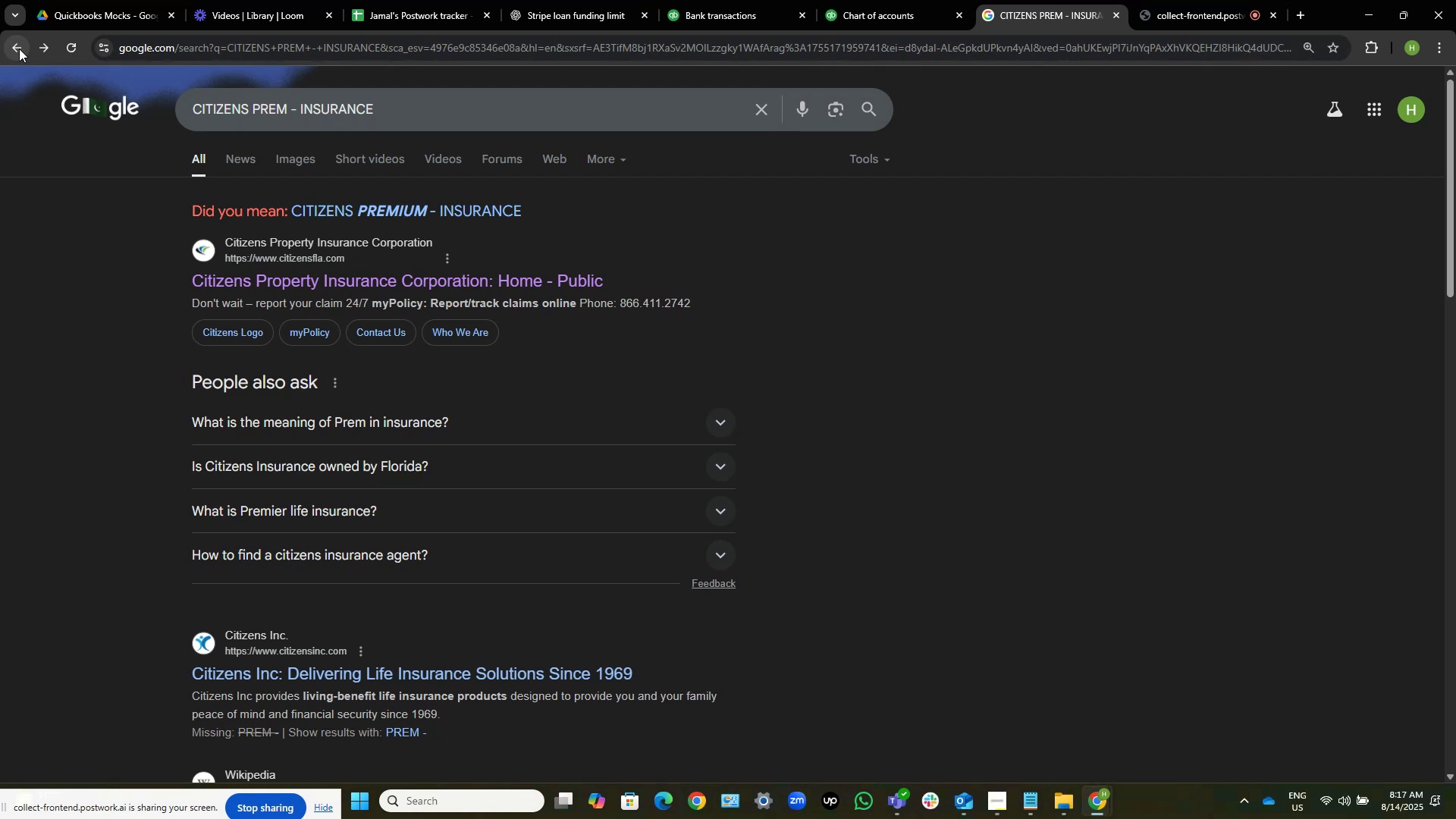 
wait(20.76)
 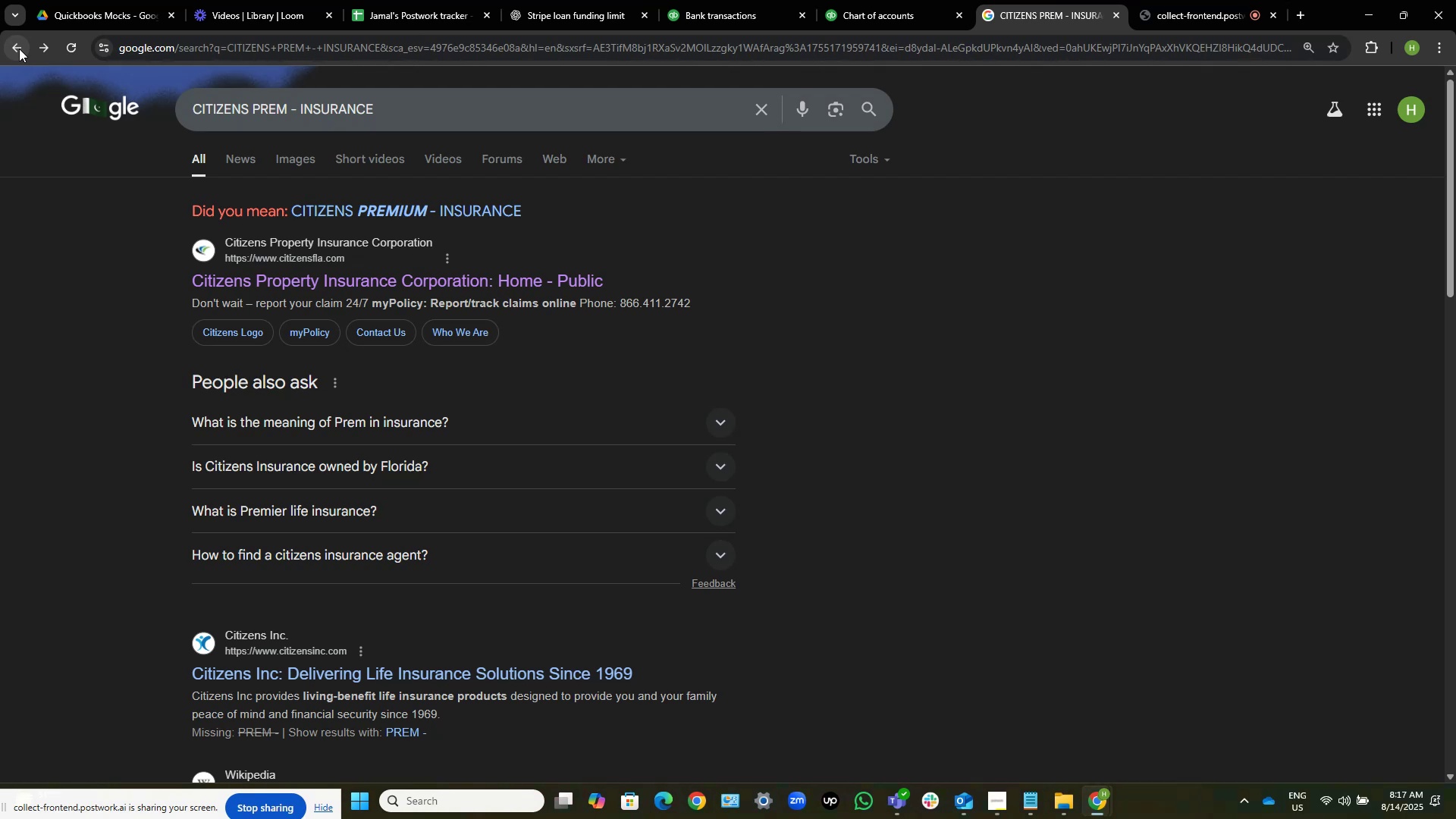 
left_click([926, 0])
 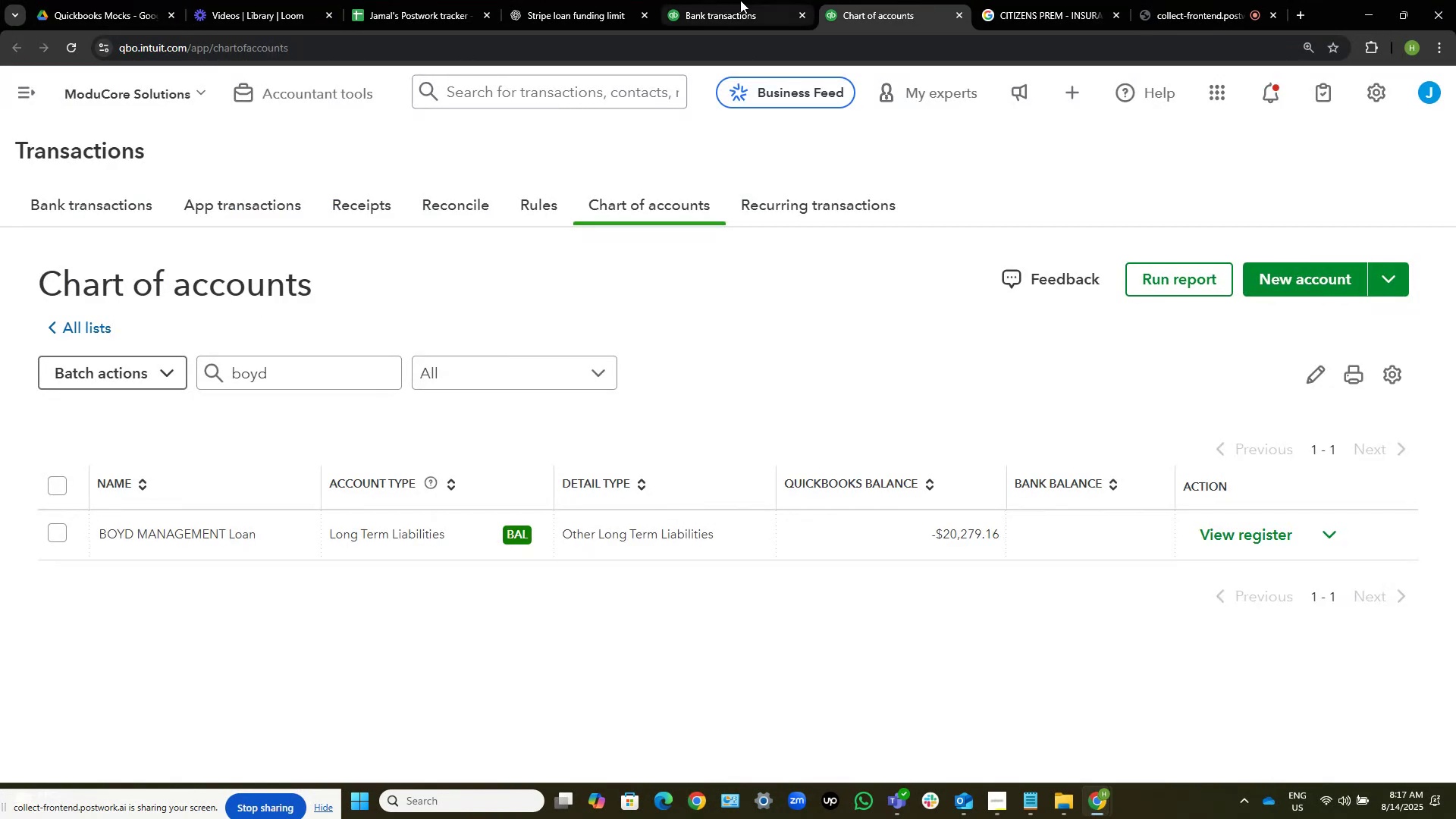 
left_click([740, 0])
 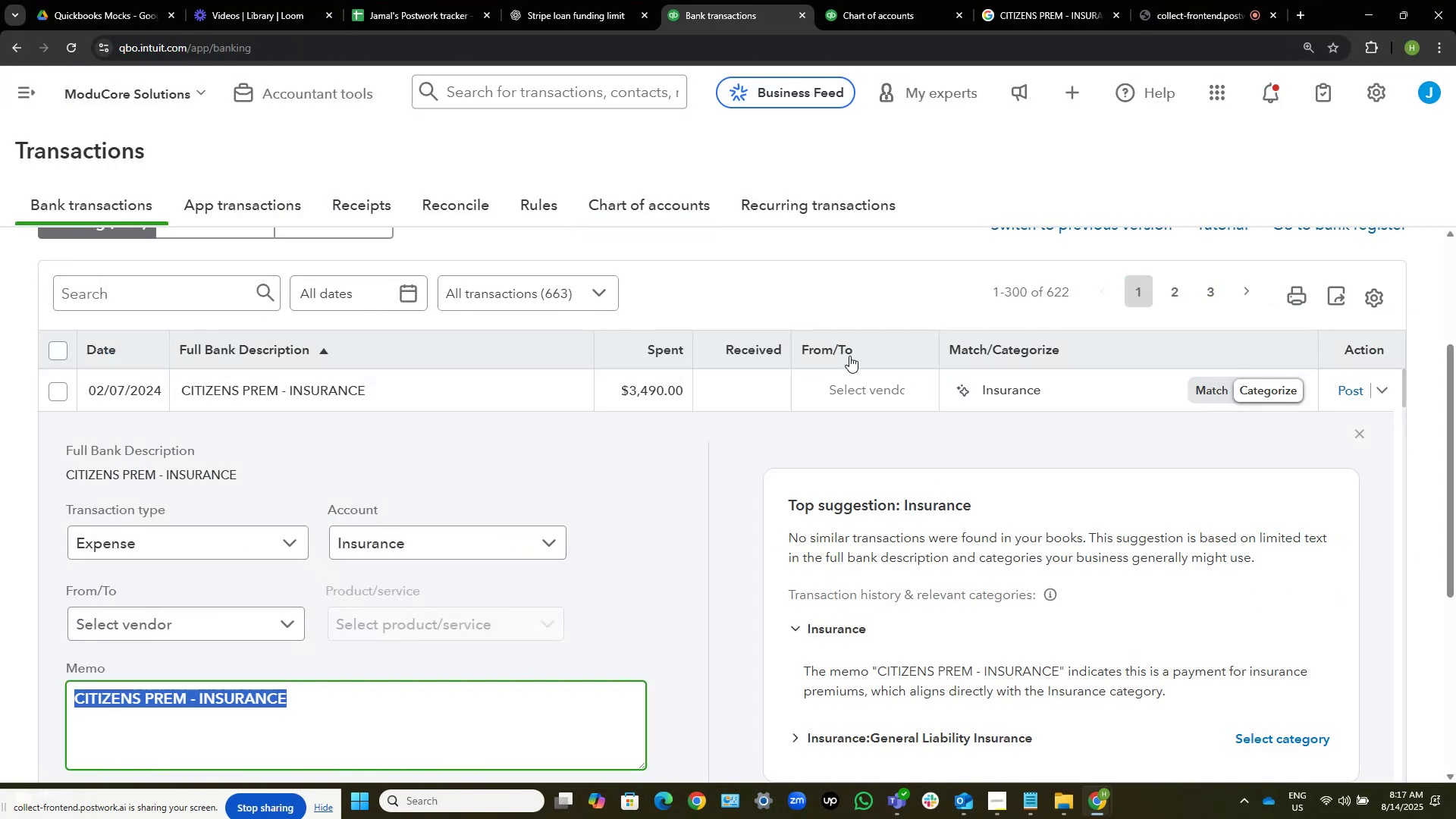 
left_click([874, 384])
 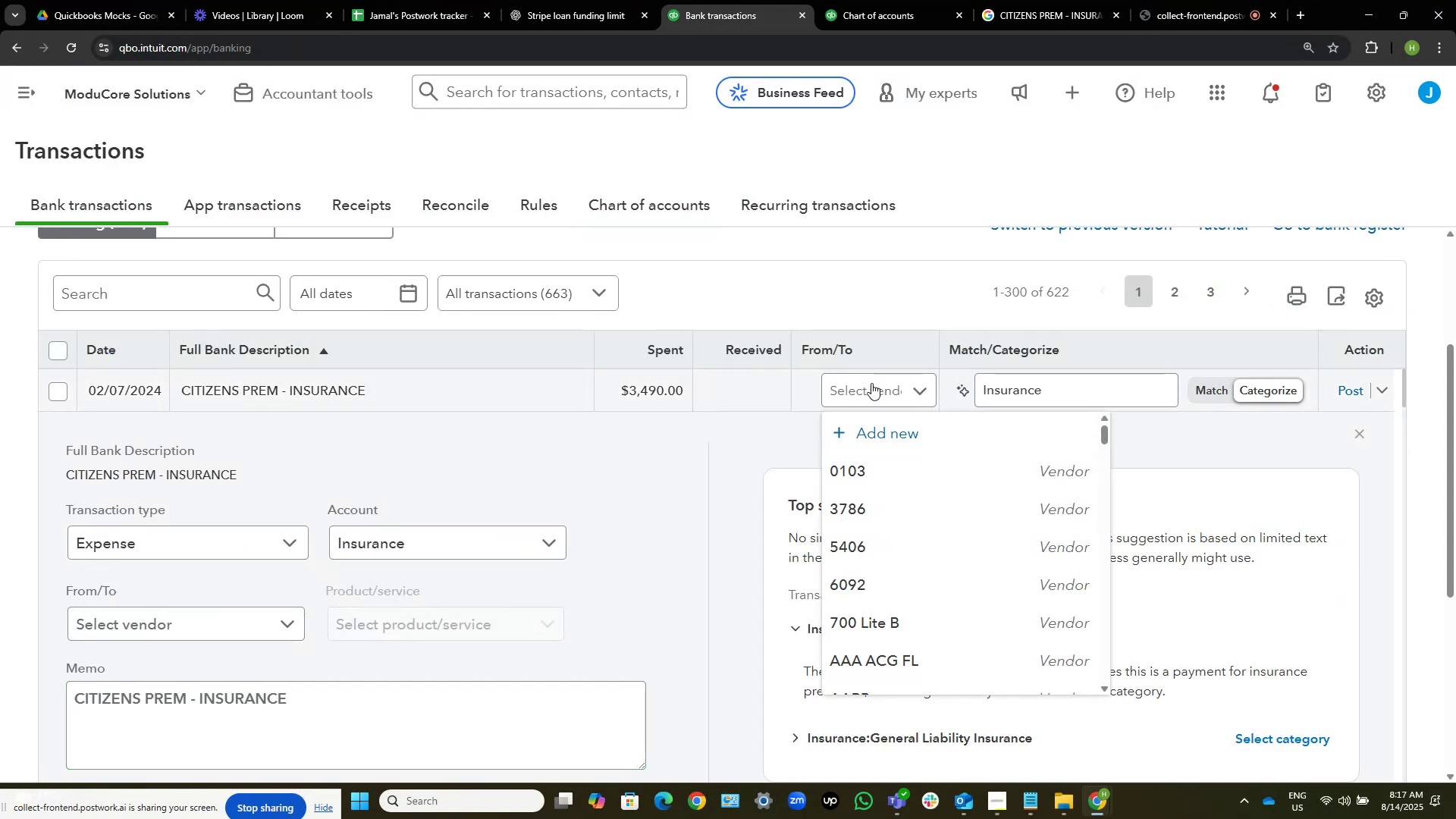 
type(cit)
 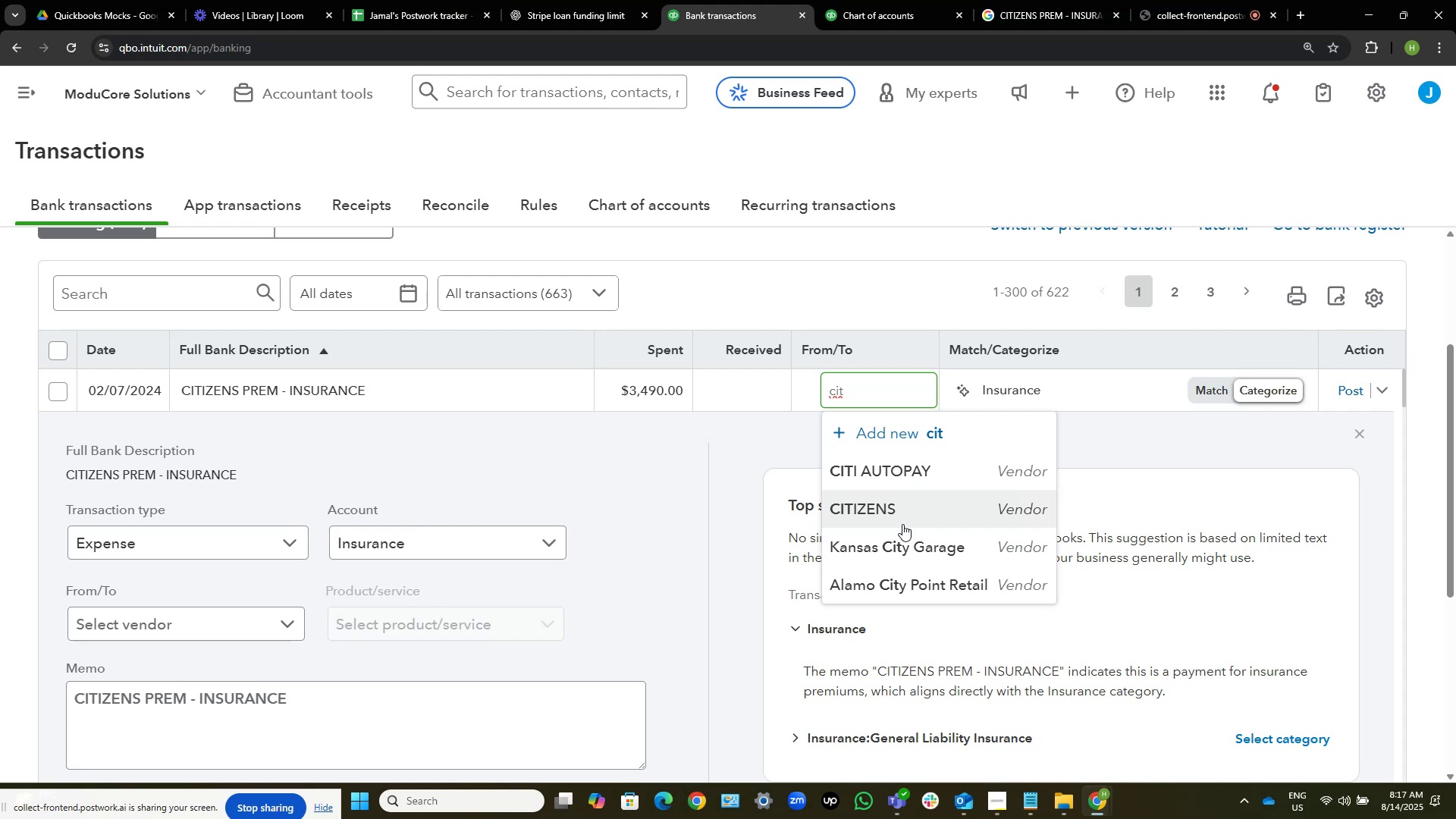 
left_click([903, 515])
 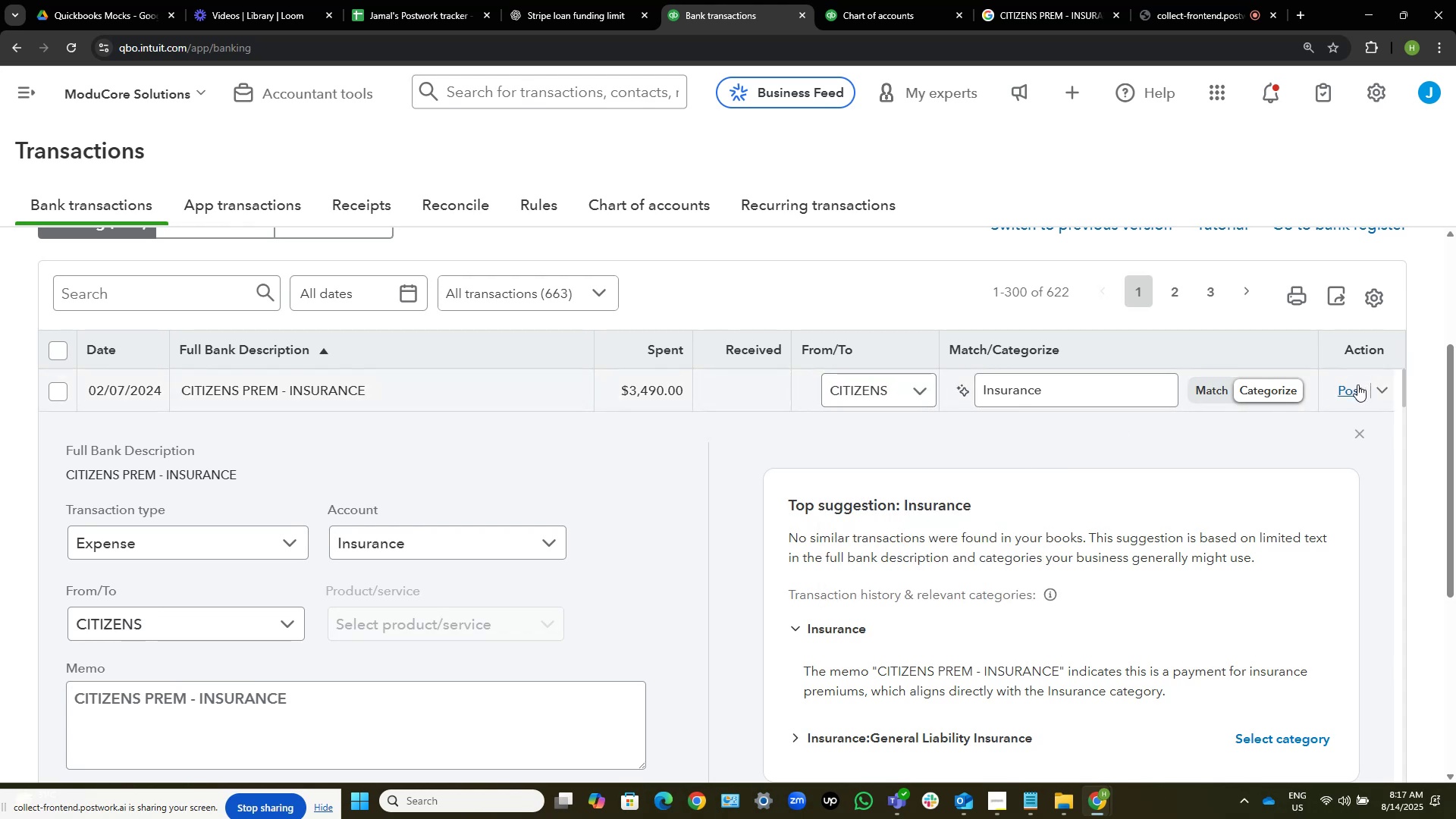 
left_click([1355, 385])
 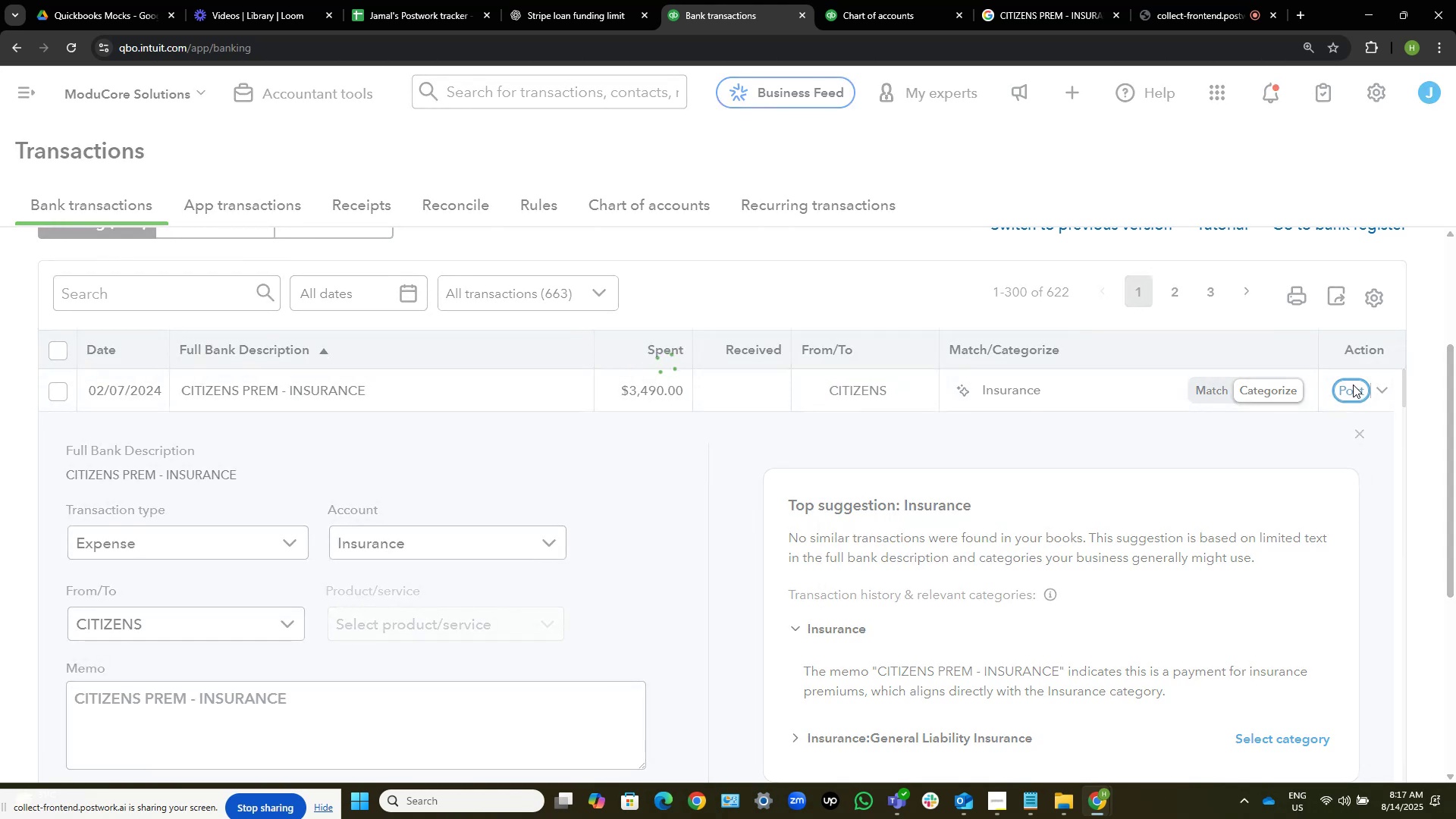 
mouse_move([1282, 381])
 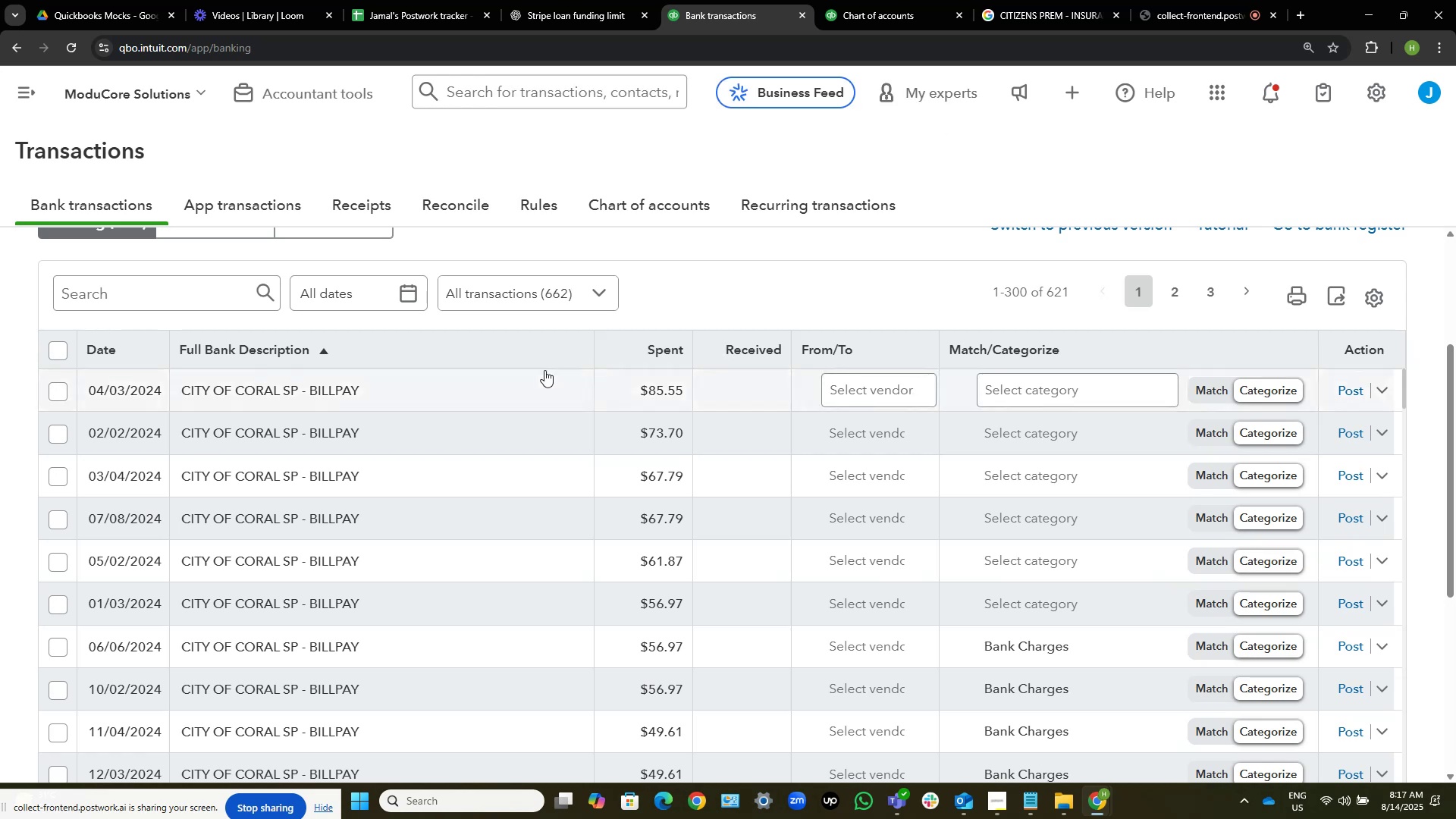 
scroll: coordinate [520, 388], scroll_direction: down, amount: 2.0
 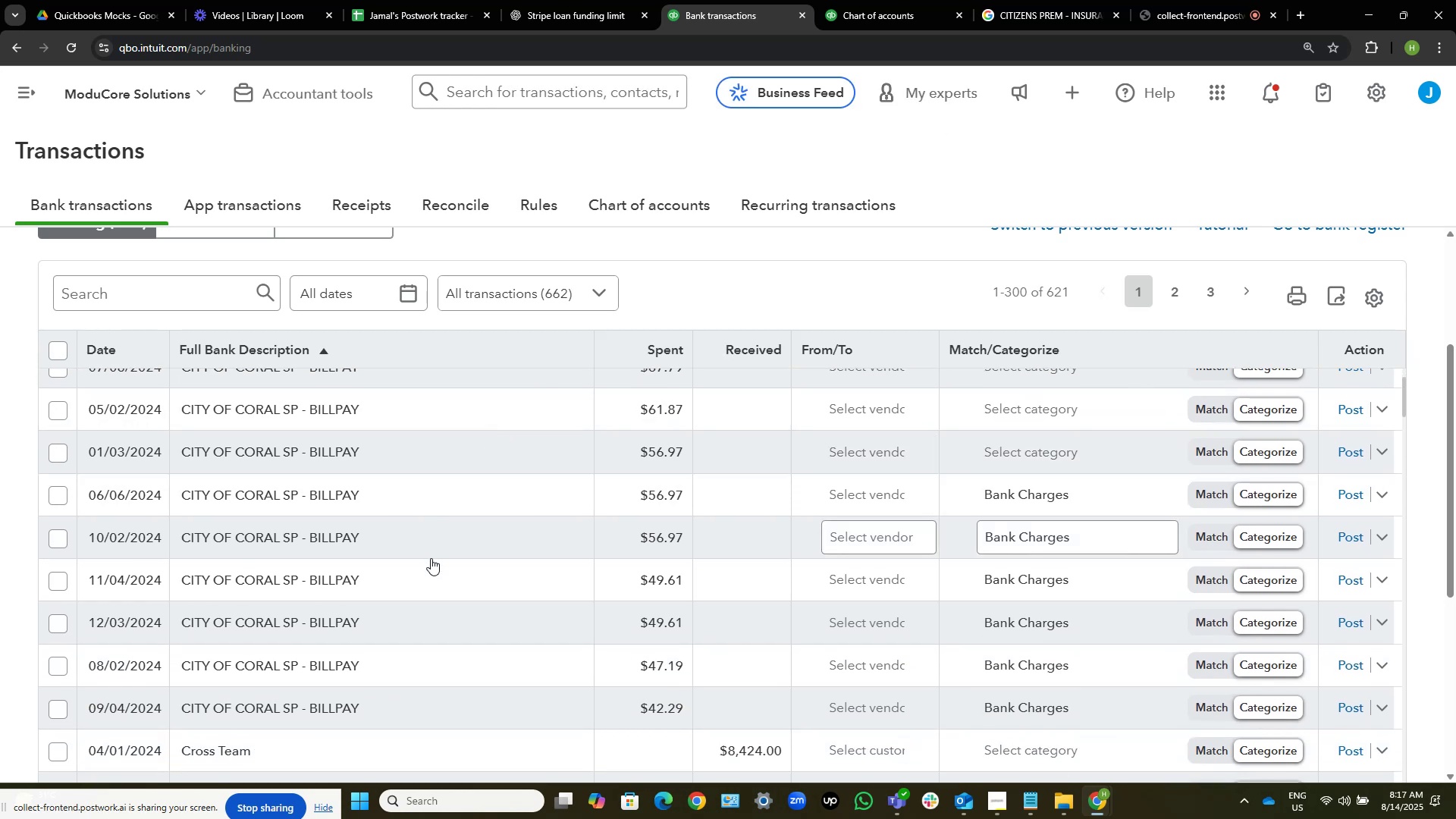 
scroll: coordinate [507, 547], scroll_direction: up, amount: 5.0
 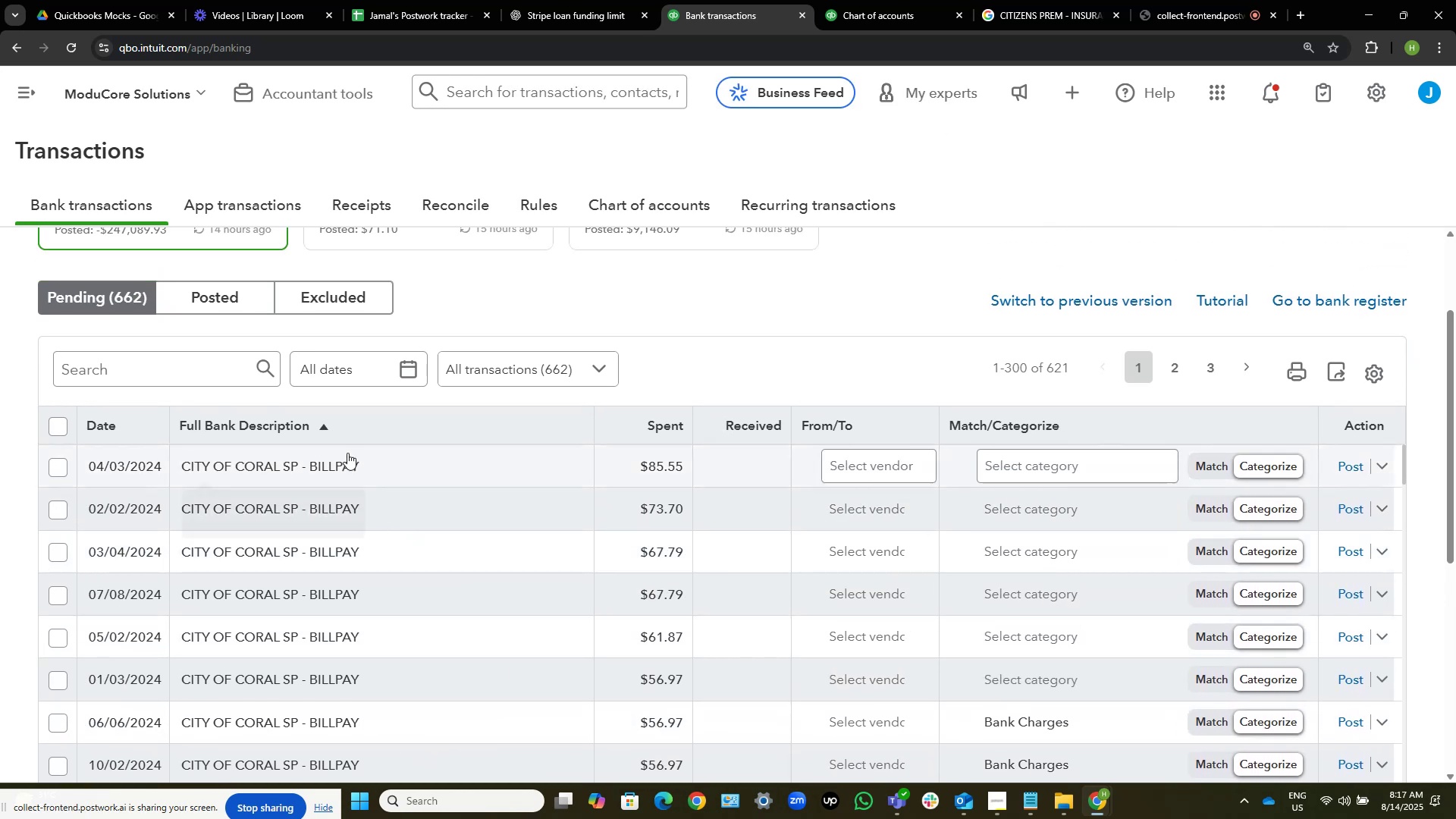 
left_click([346, 451])
 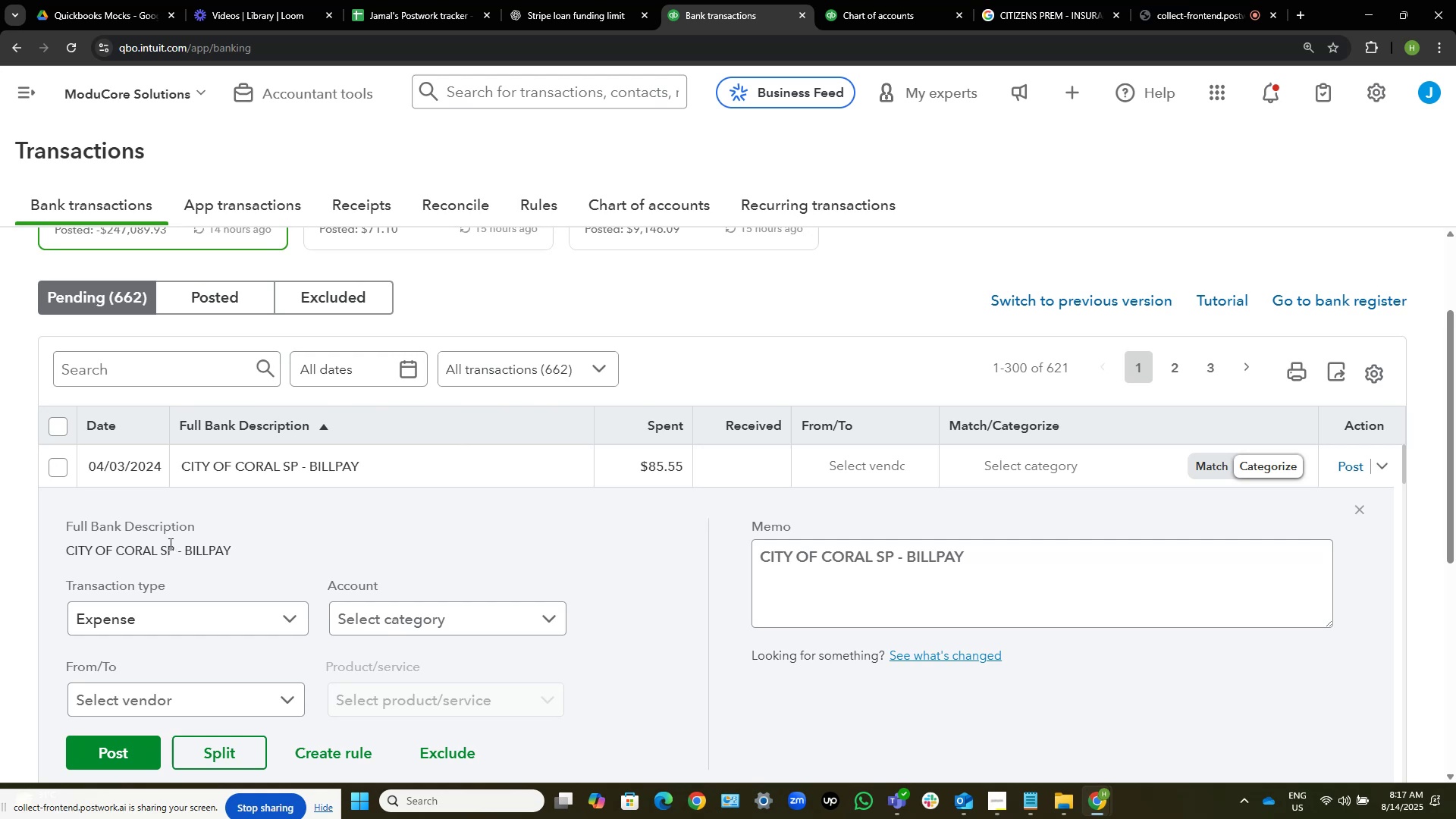 
left_click_drag(start_coordinate=[172, 546], to_coordinate=[43, 552])
 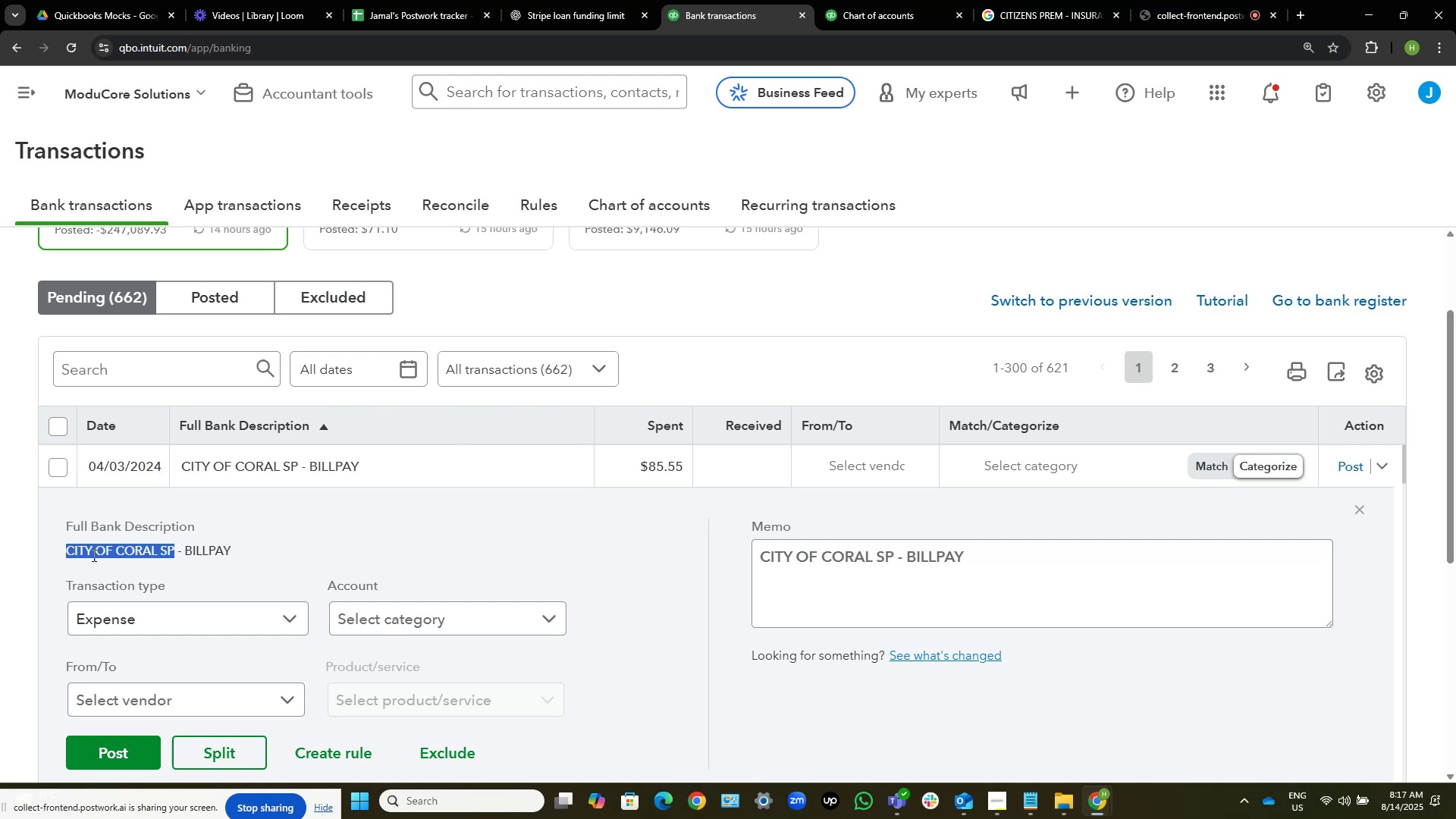 
key(Control+C)
 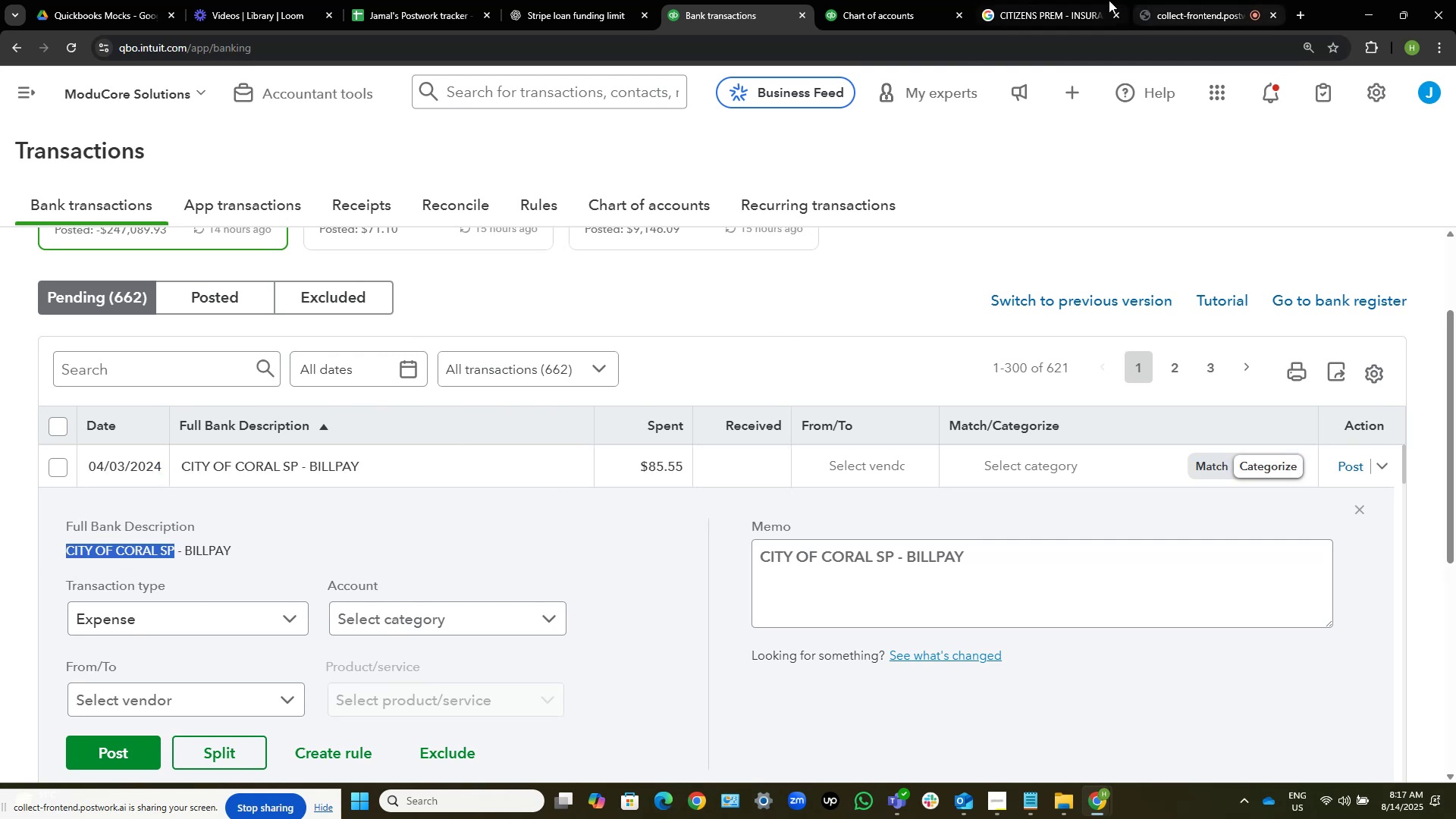 
left_click([1102, 0])
 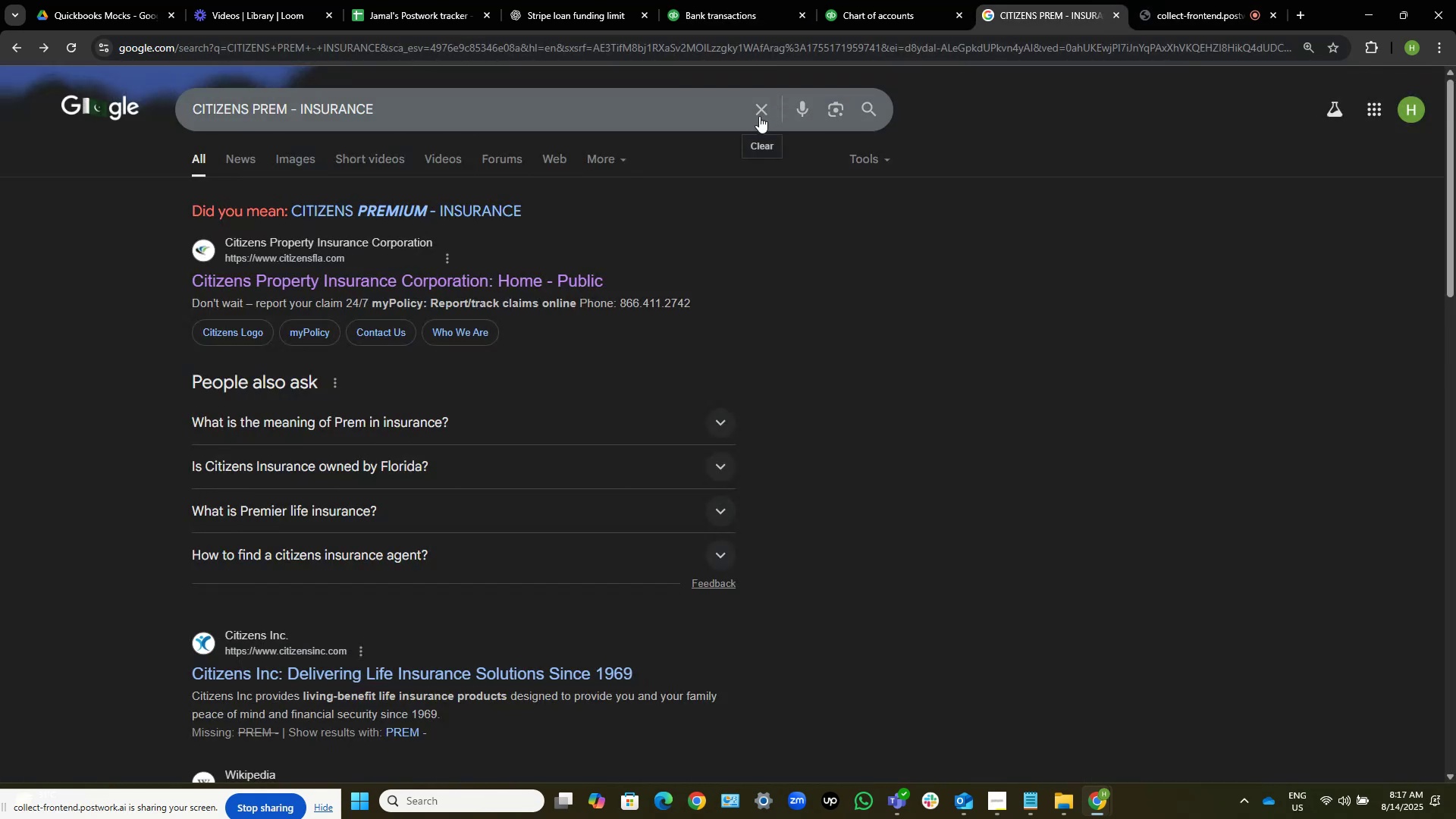 
left_click([756, 118])
 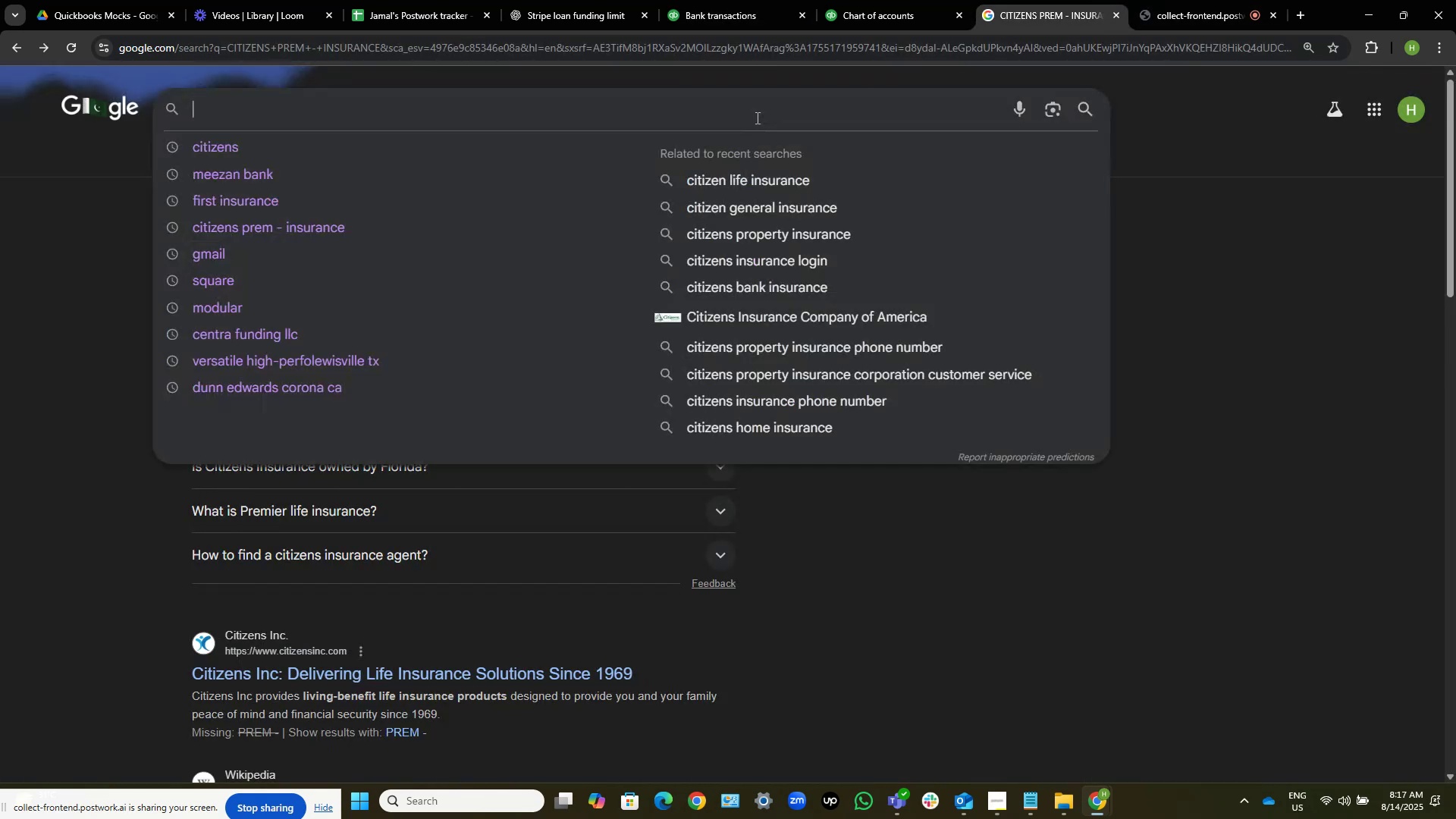 
key(Control+V)
 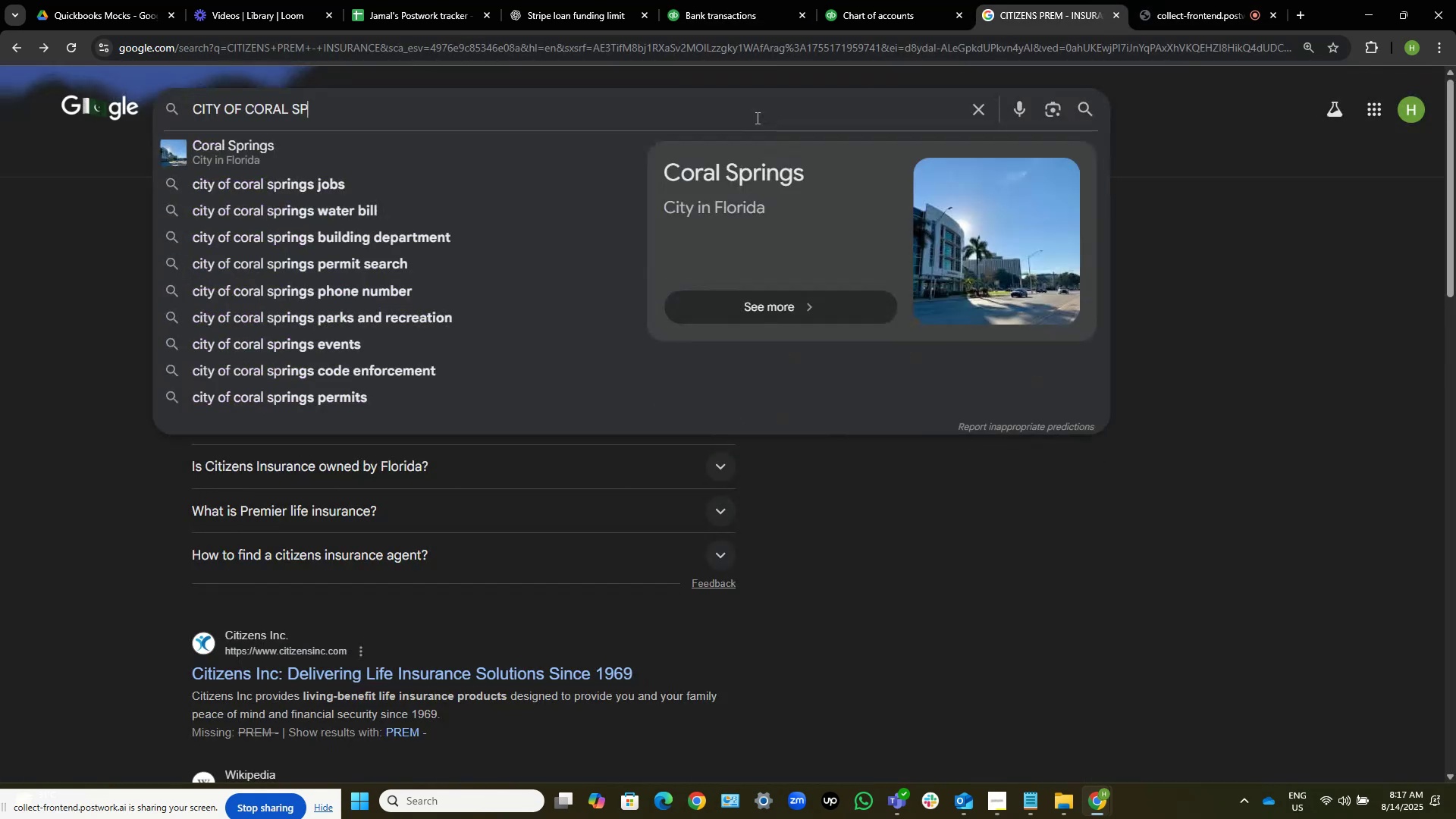 
key(NumpadEnter)
 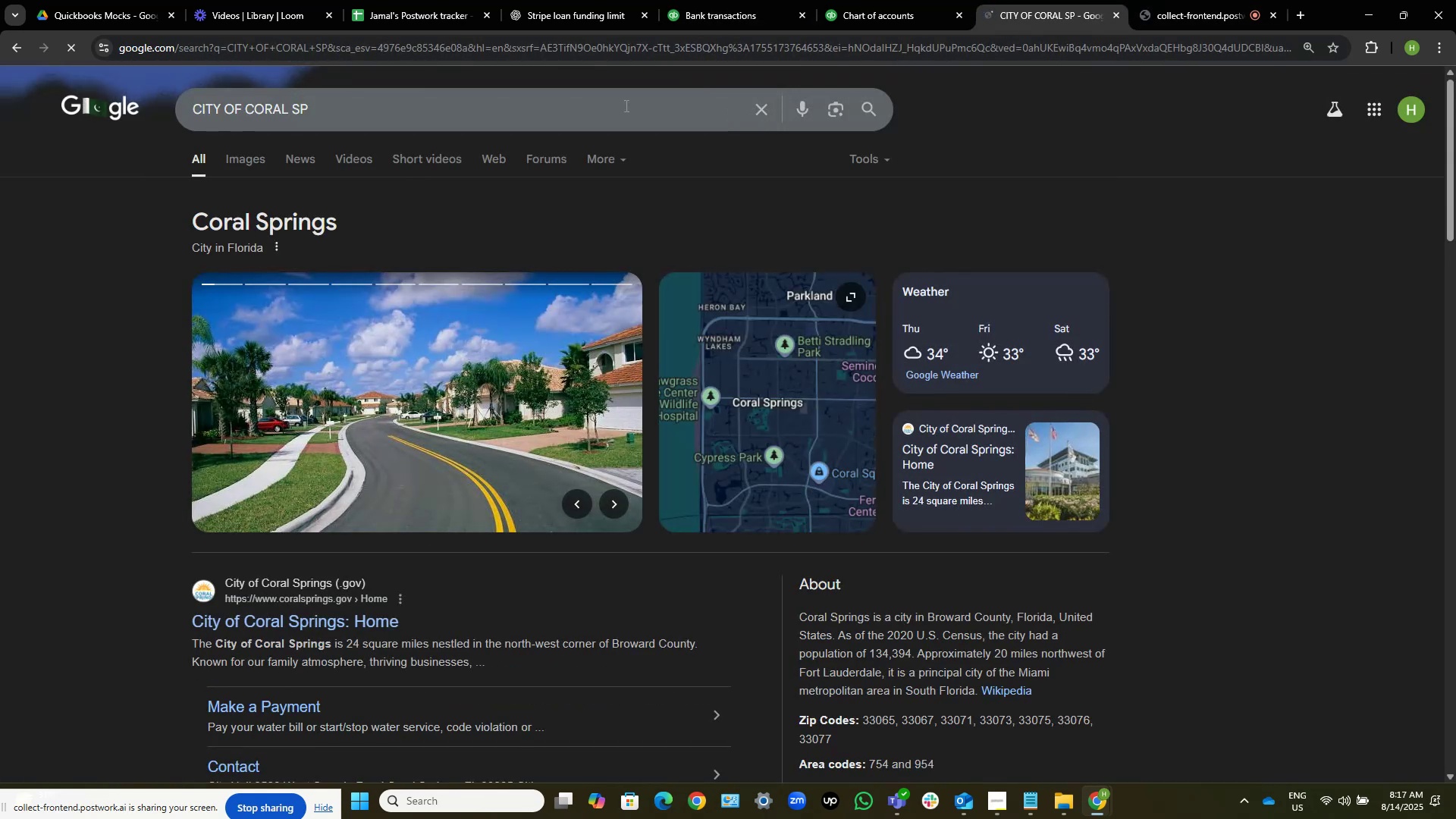 
mouse_move([755, 107])
 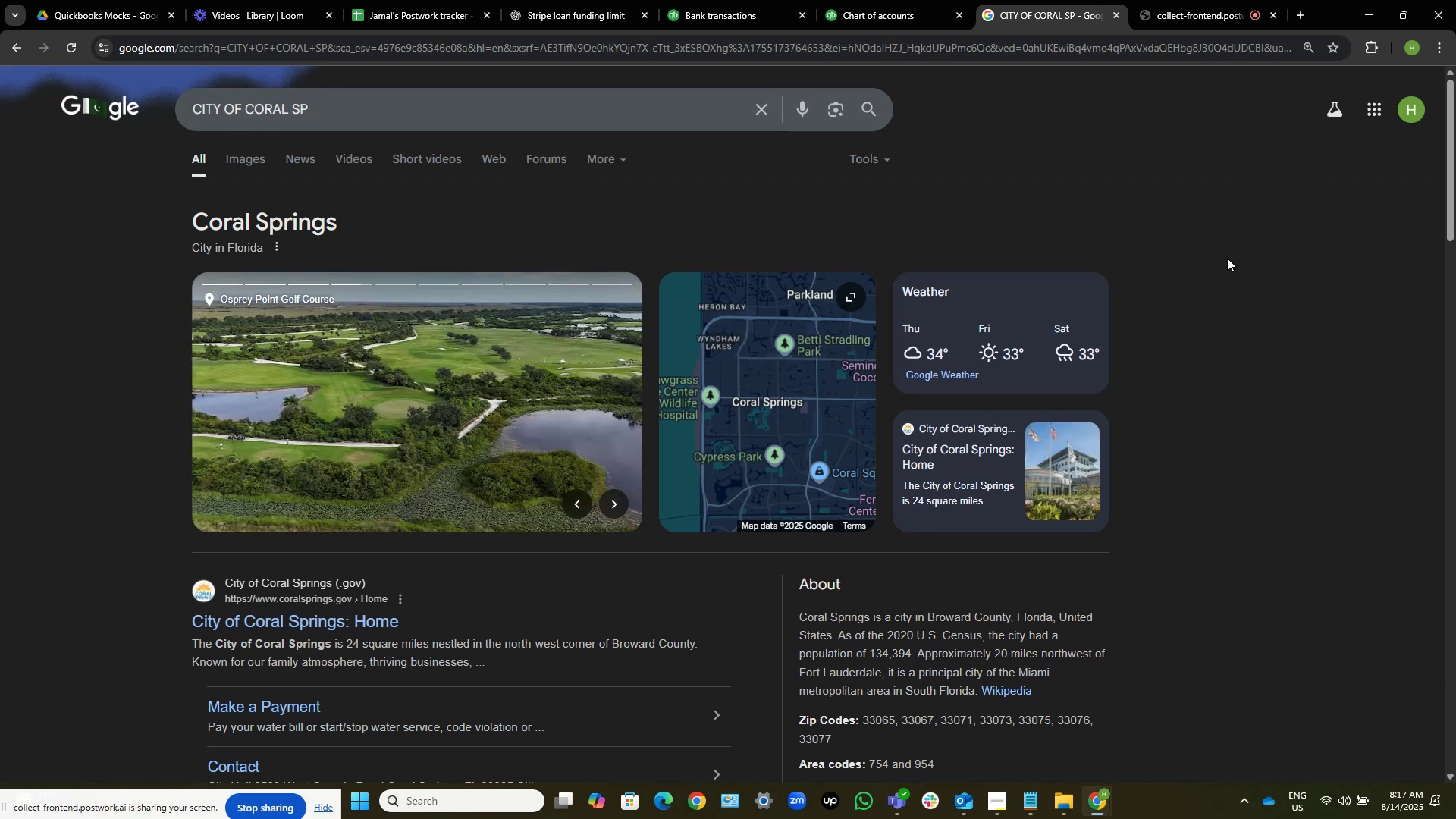 
scroll: coordinate [391, 429], scroll_direction: down, amount: 5.0
 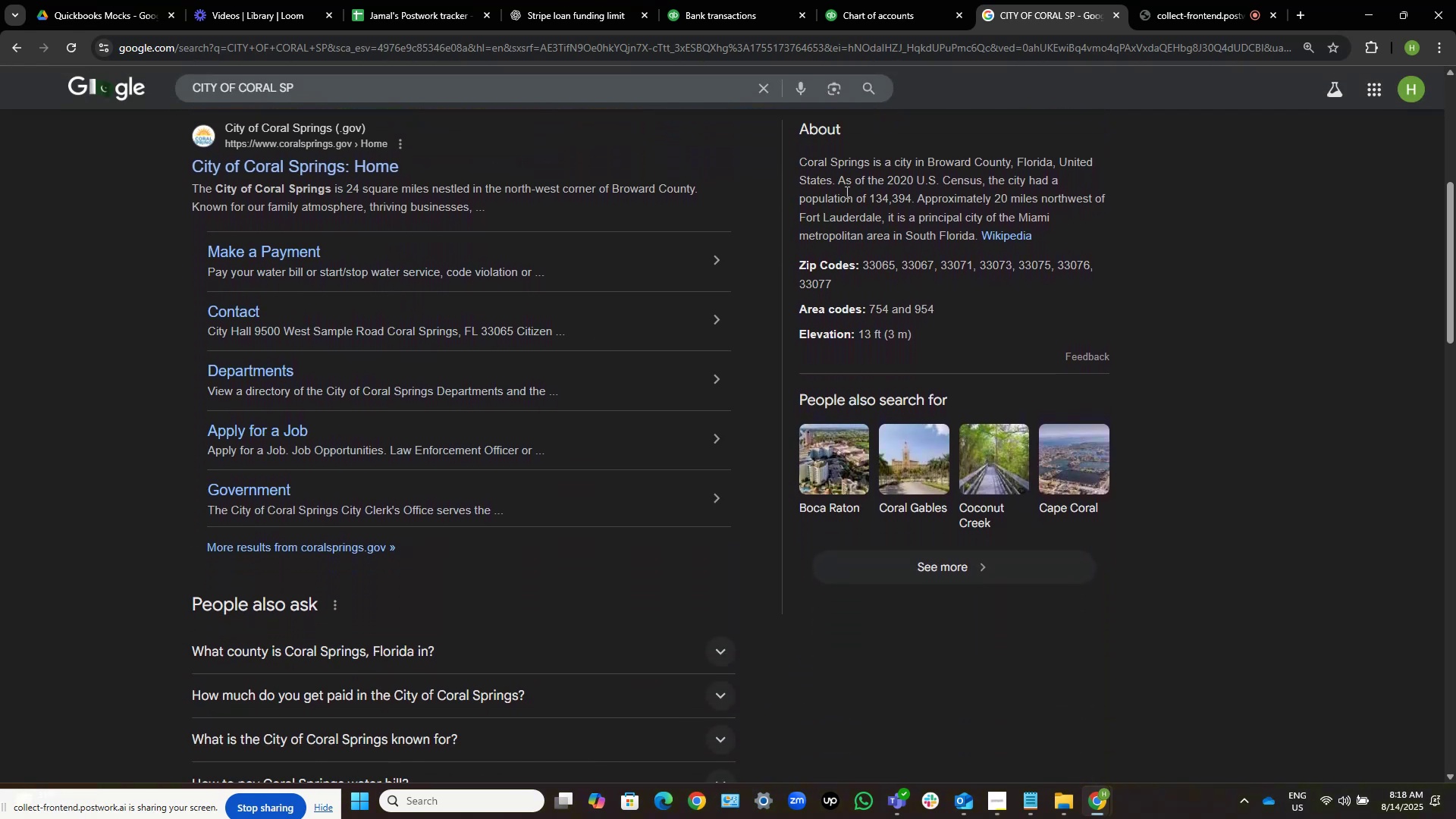 
wait(5.54)
 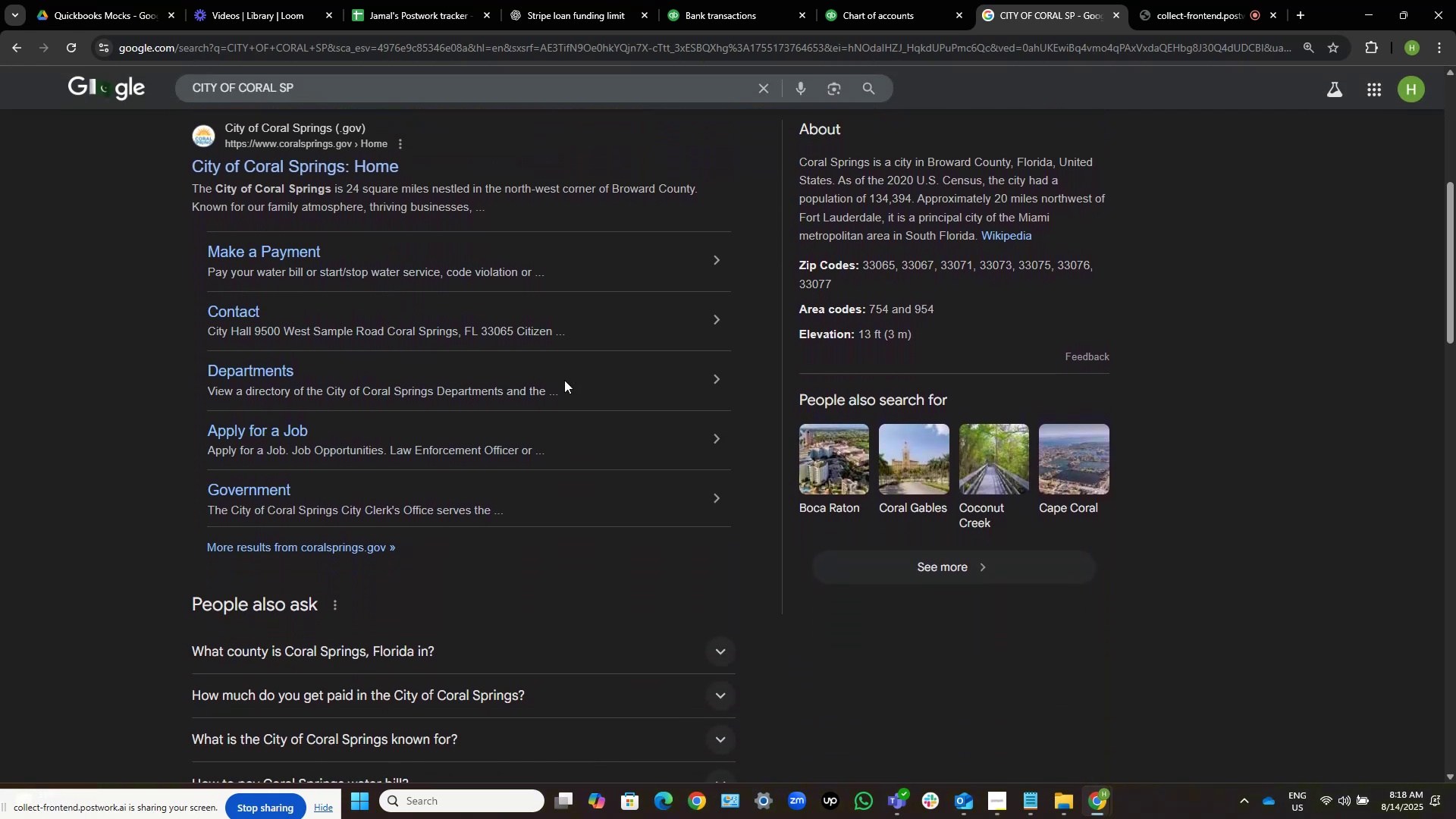 
left_click([742, 0])
 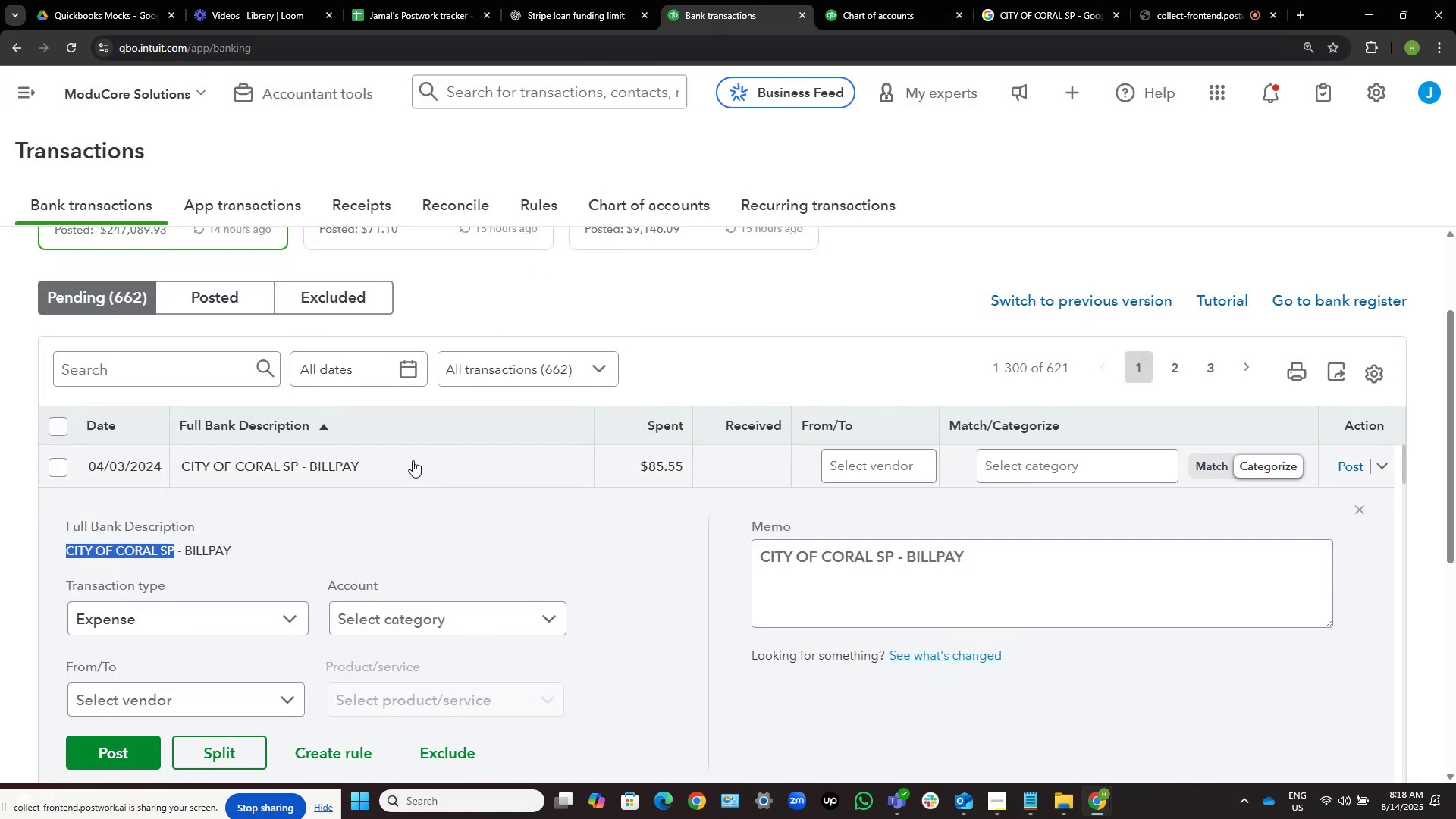 
mouse_move([314, 482])
 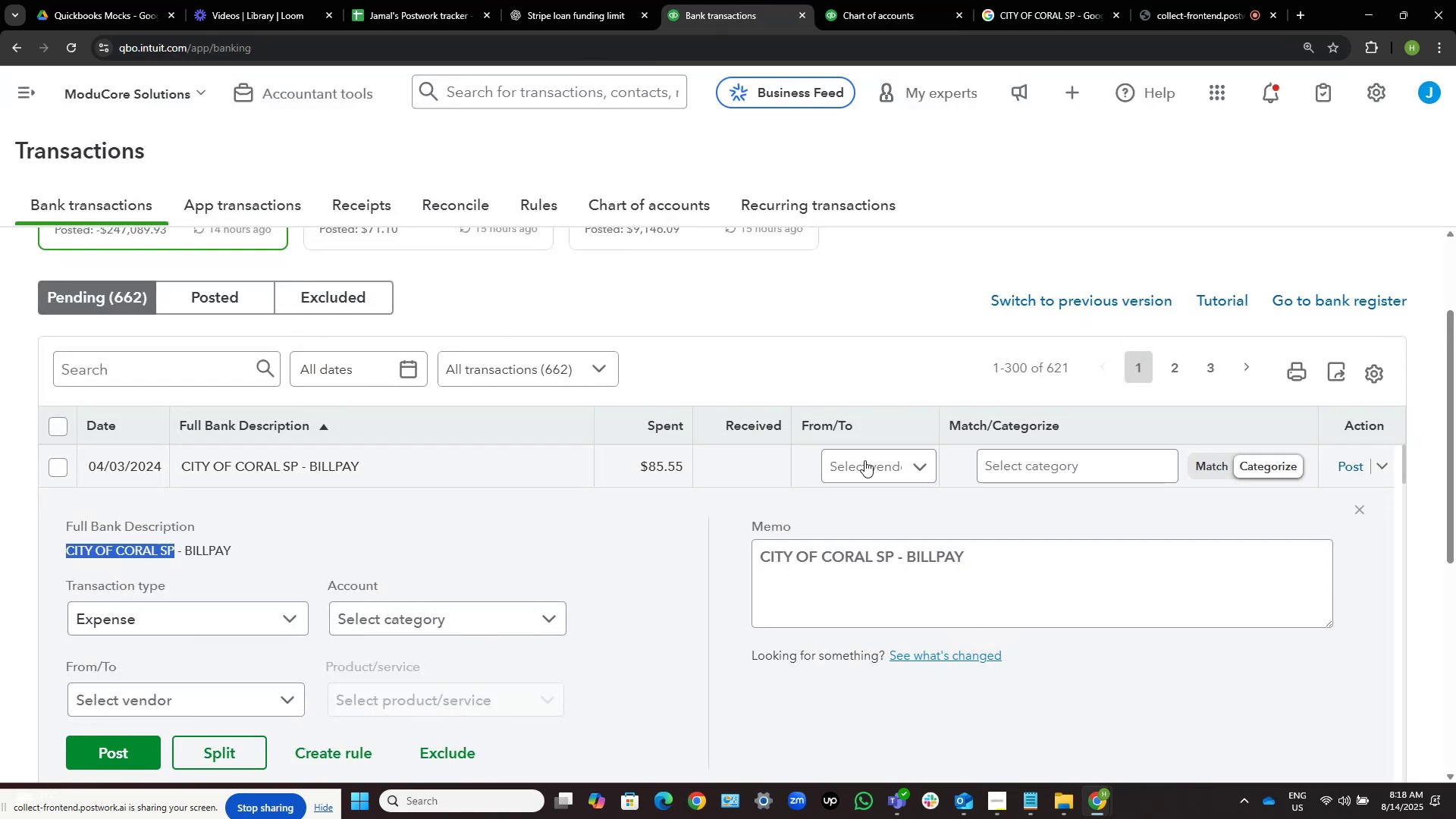 
left_click([864, 460])
 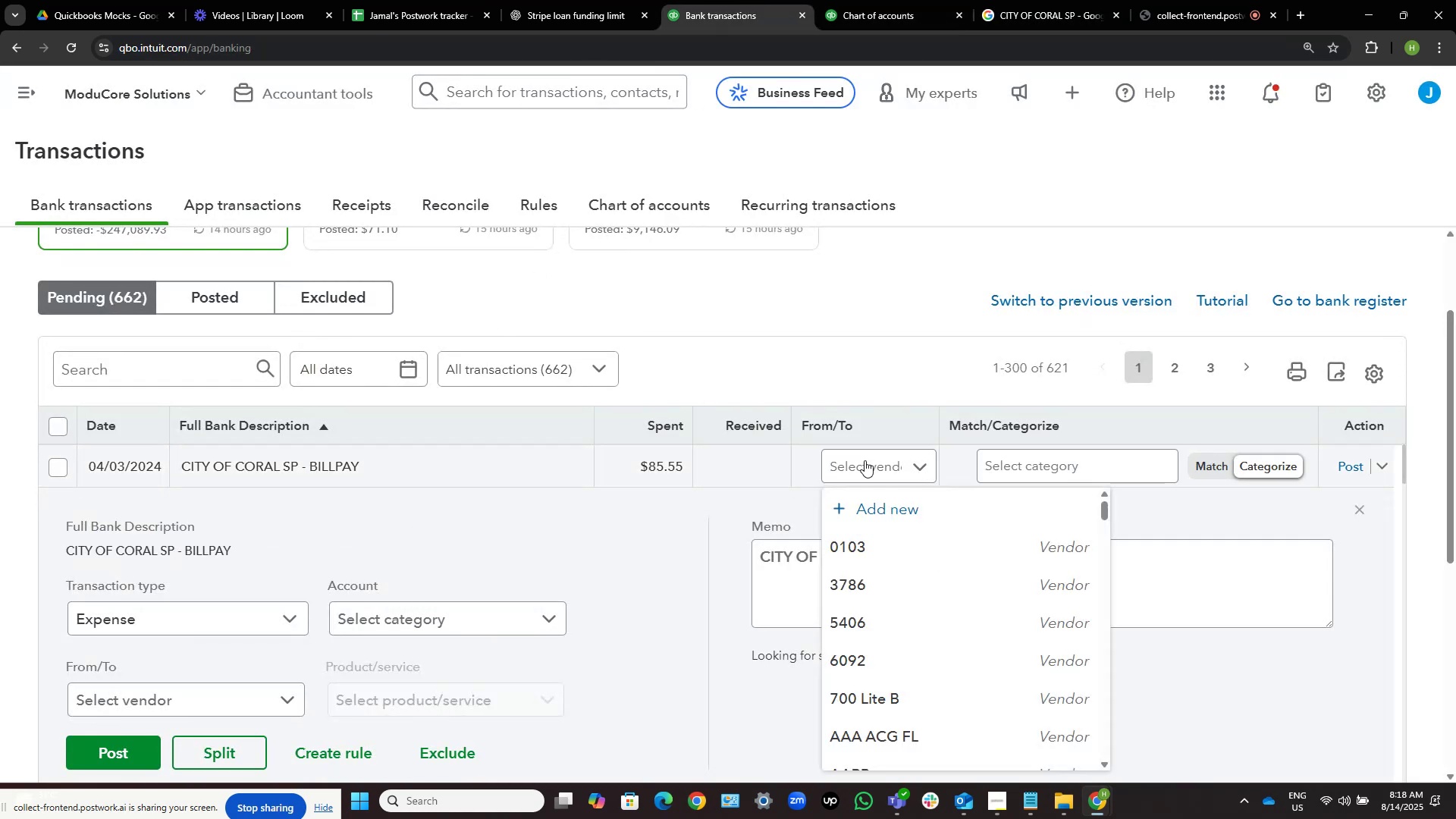 
key(Control+V)
 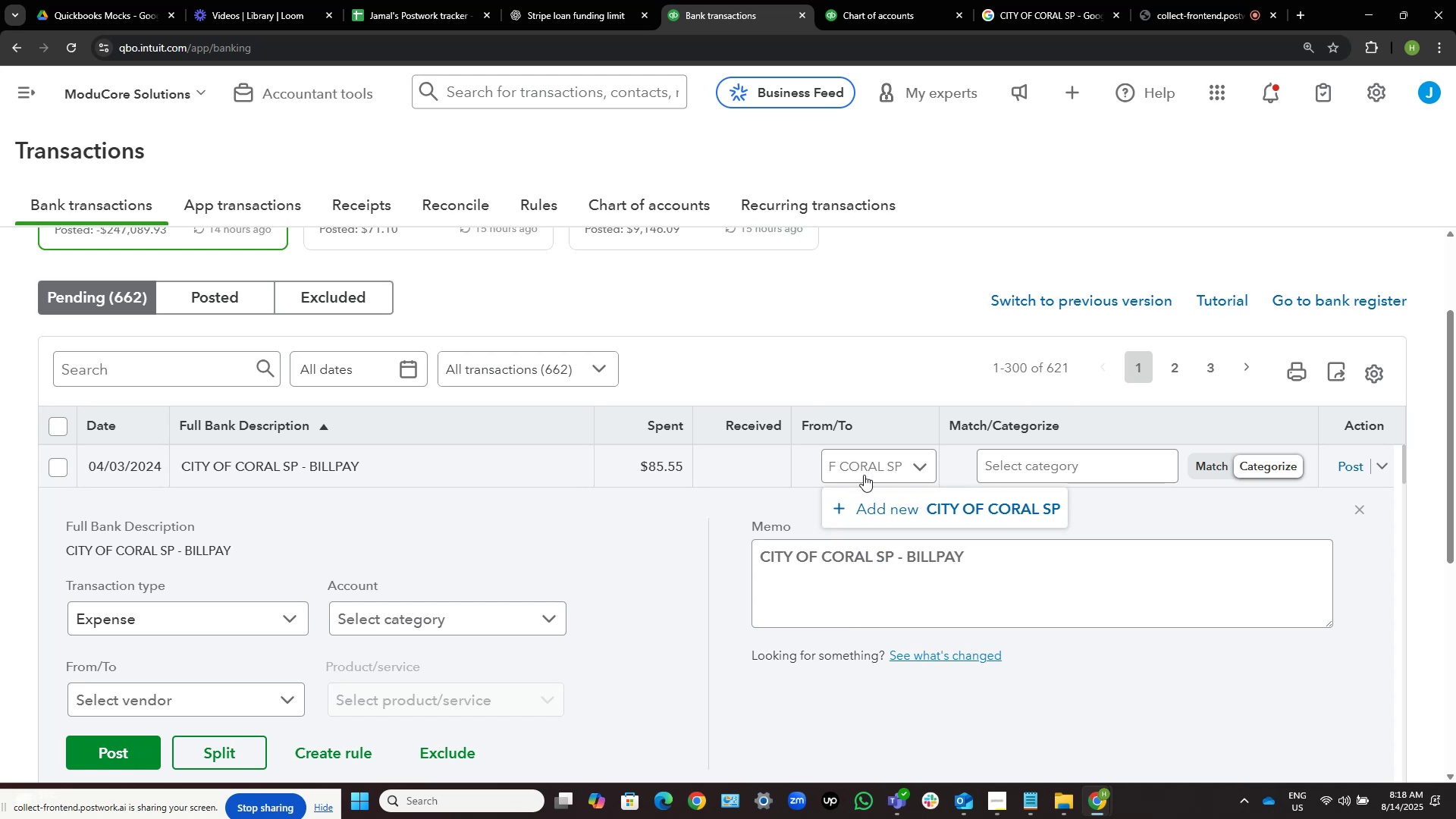 
left_click([905, 510])
 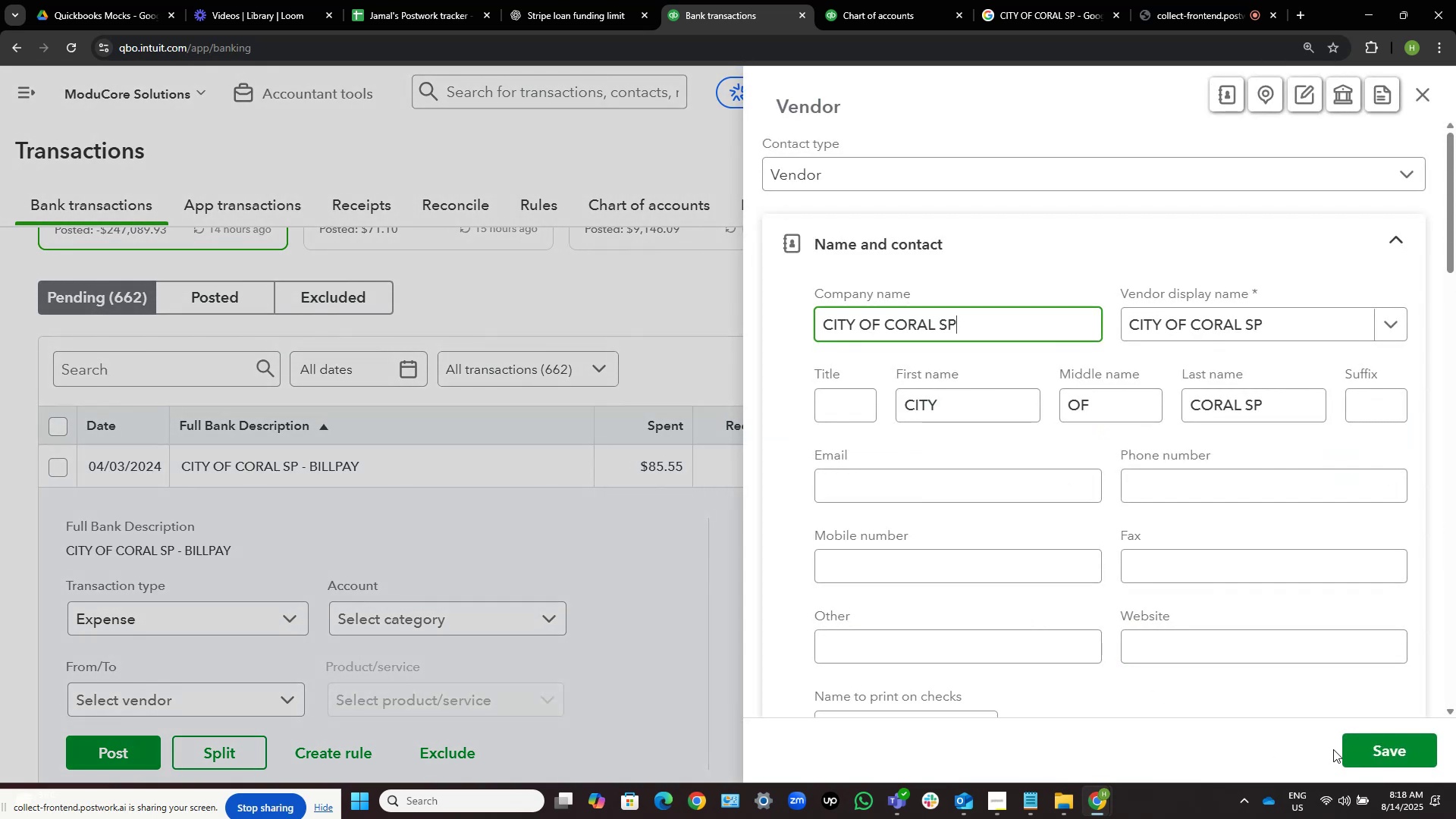 
left_click([1376, 752])
 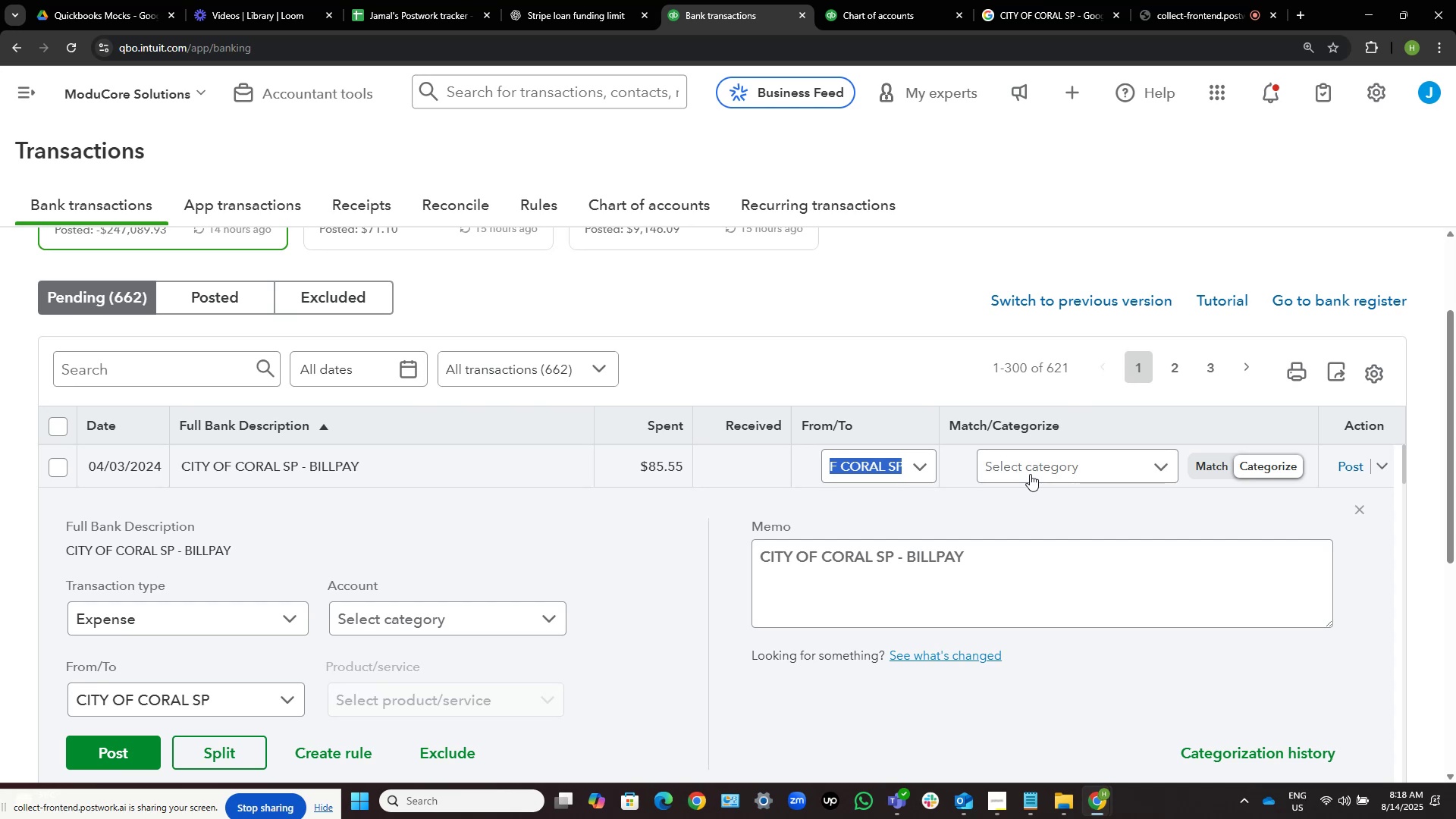 
wait(5.42)
 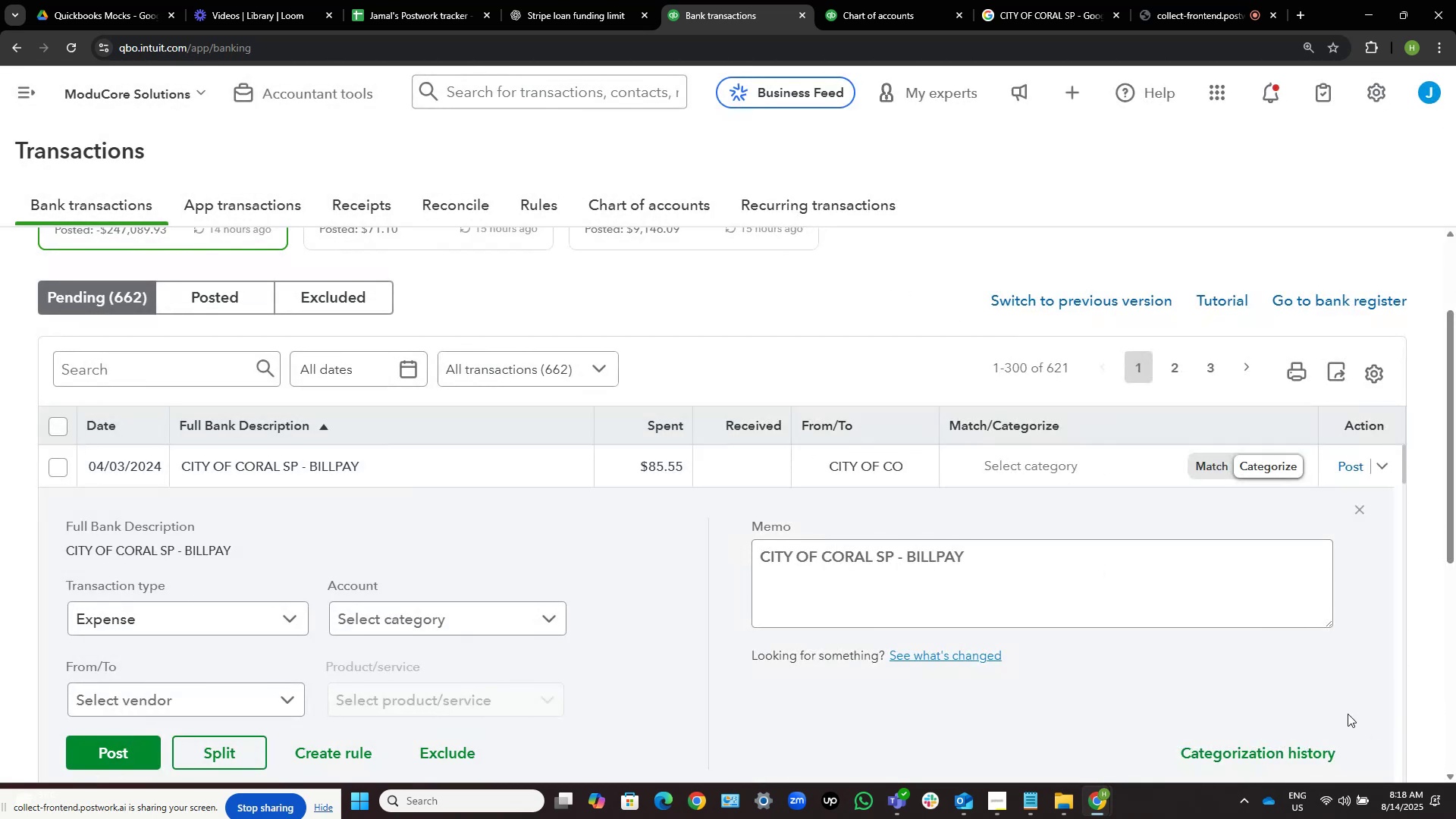 
left_click([871, 334])
 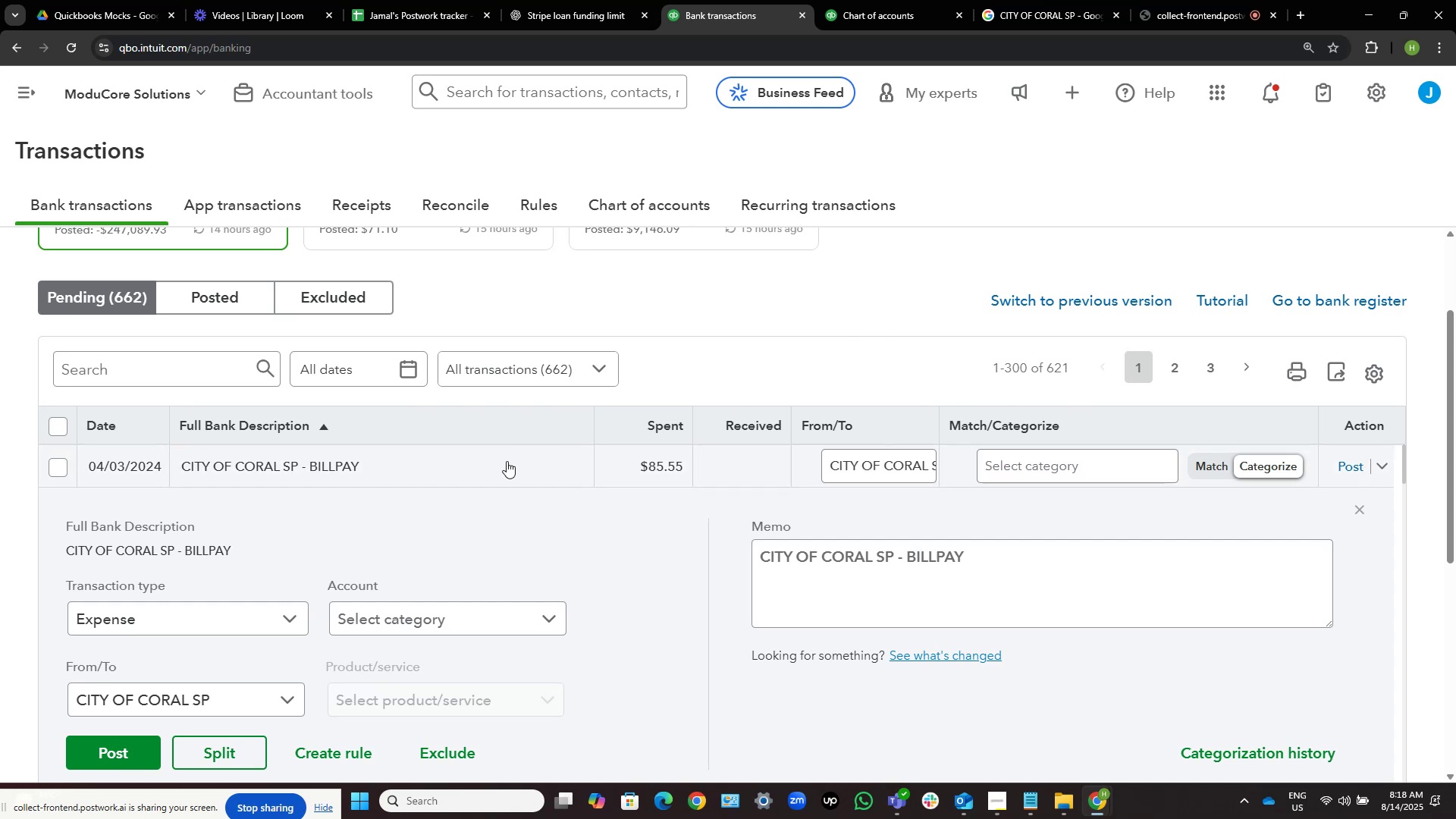 
left_click([495, 464])
 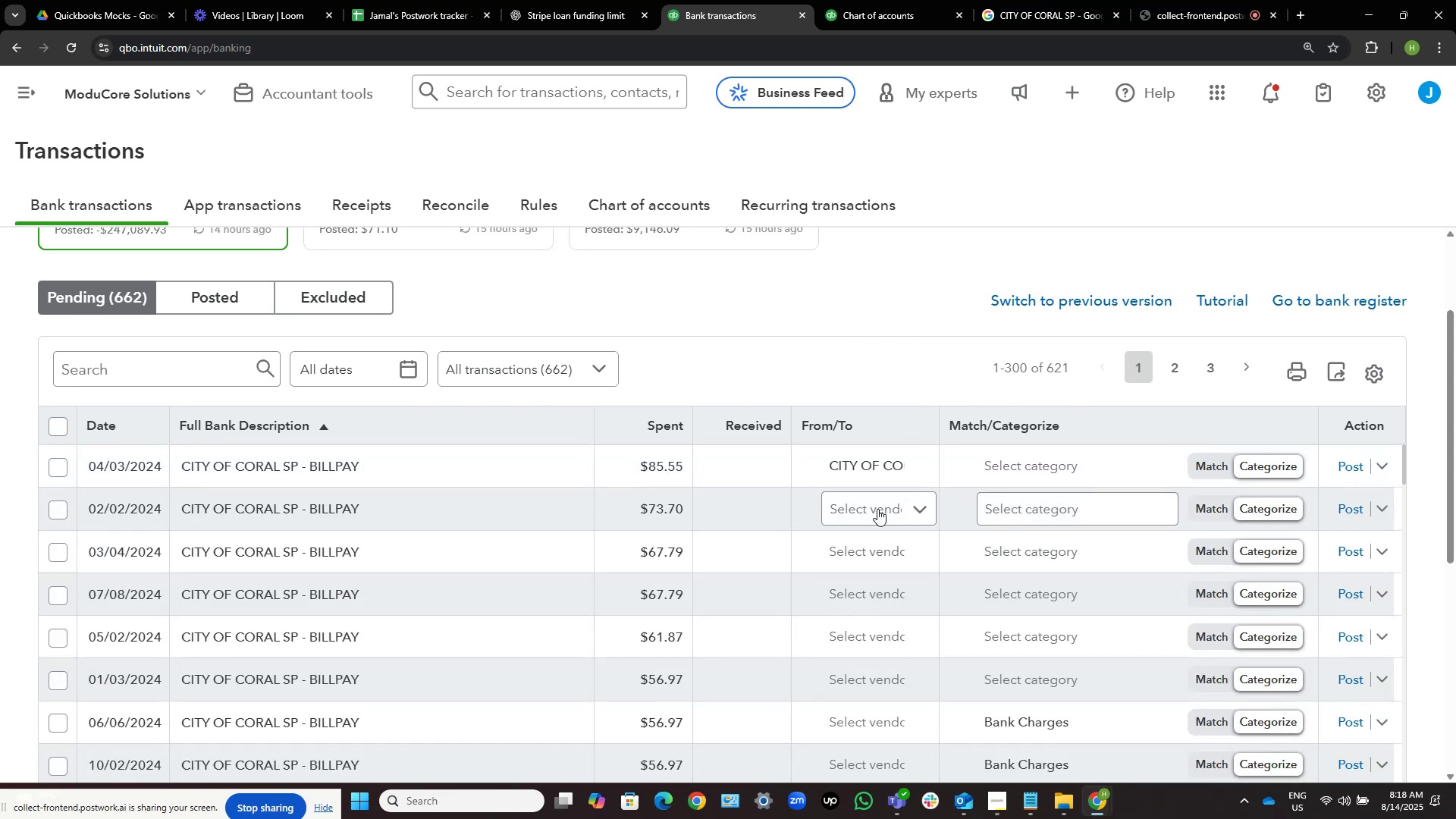 
scroll: coordinate [886, 291], scroll_direction: down, amount: 3.0
 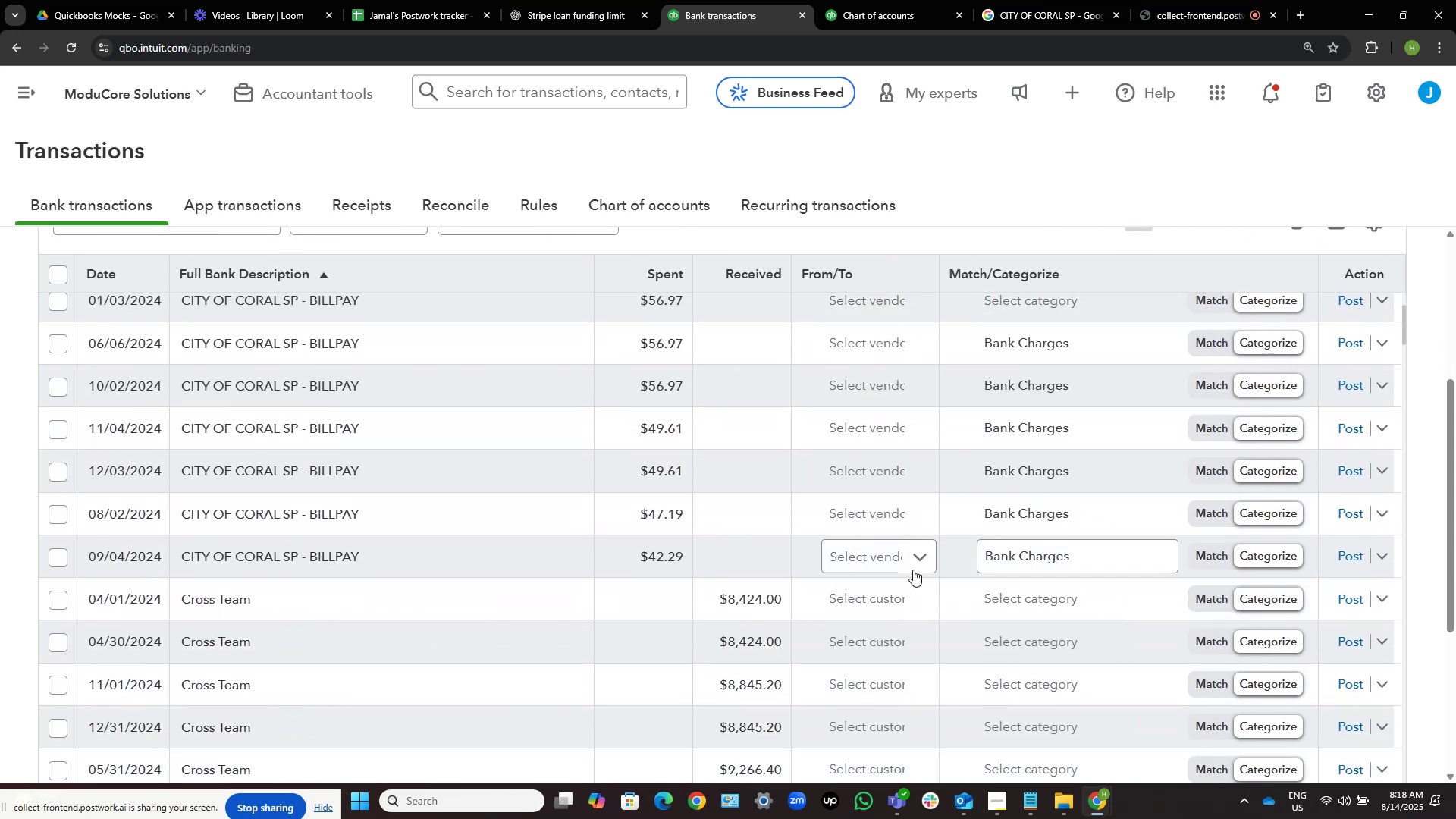 
left_click([891, 569])
 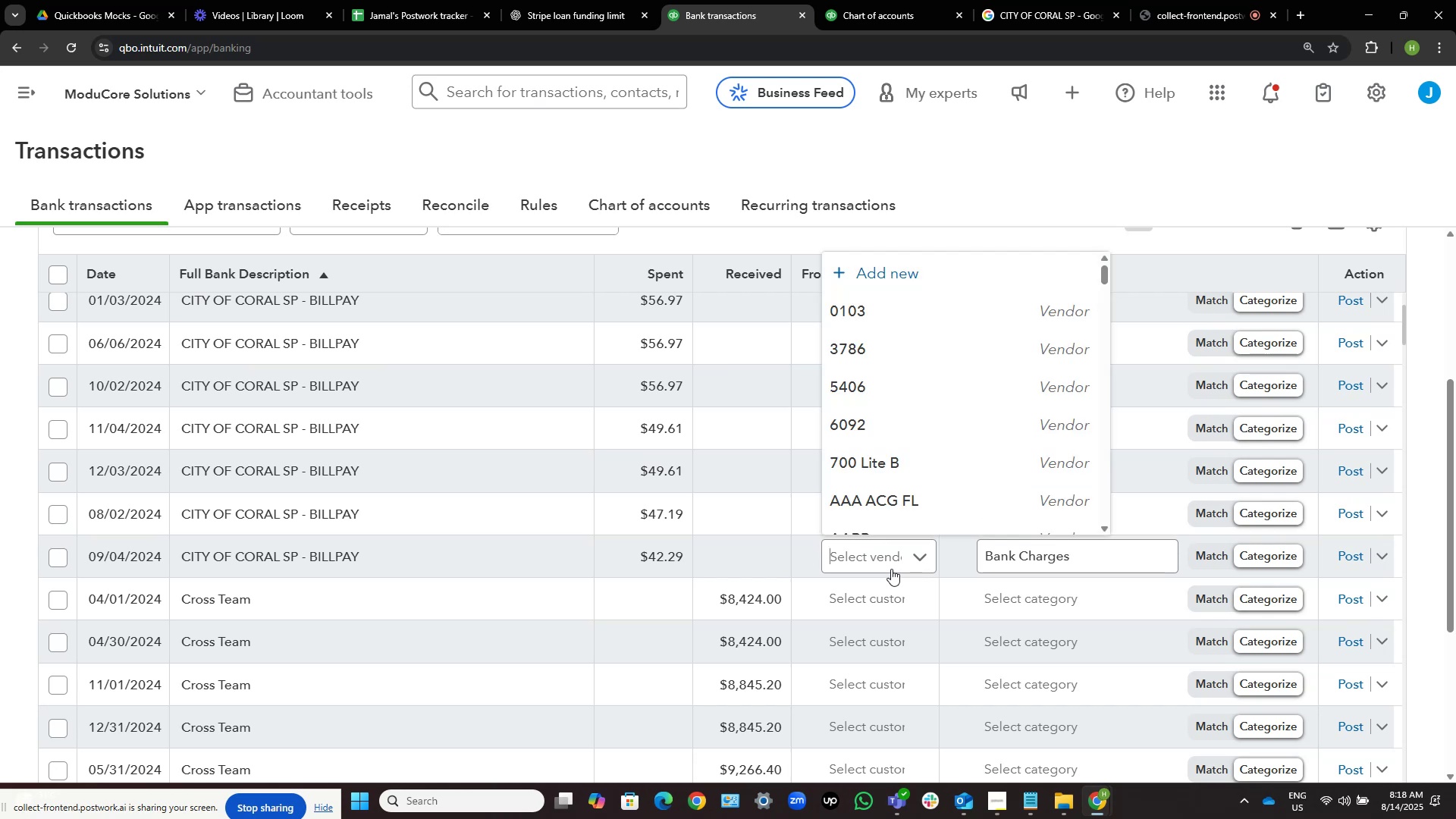 
key(Control+V)
 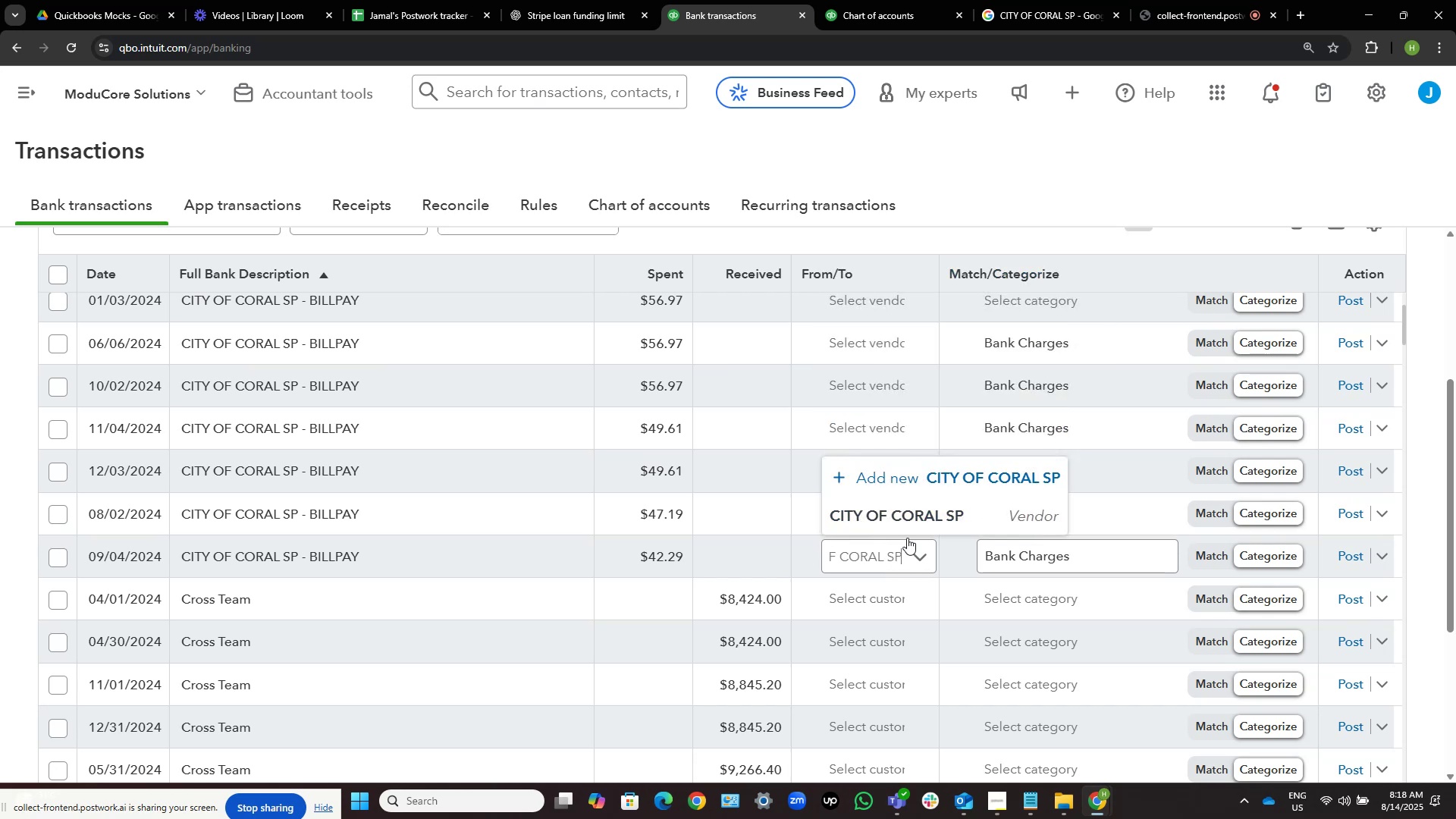 
left_click([915, 513])
 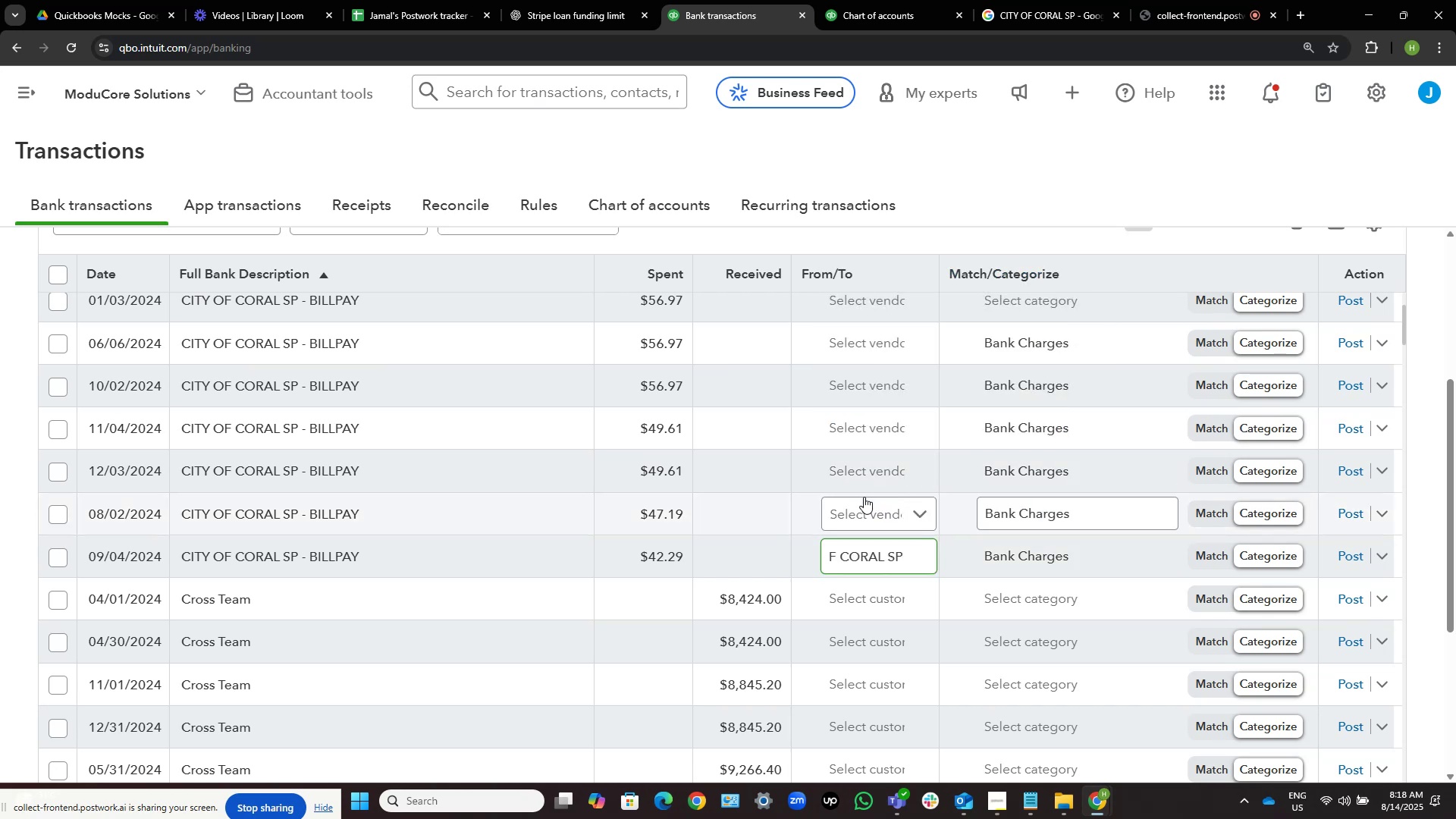 
left_click([859, 504])
 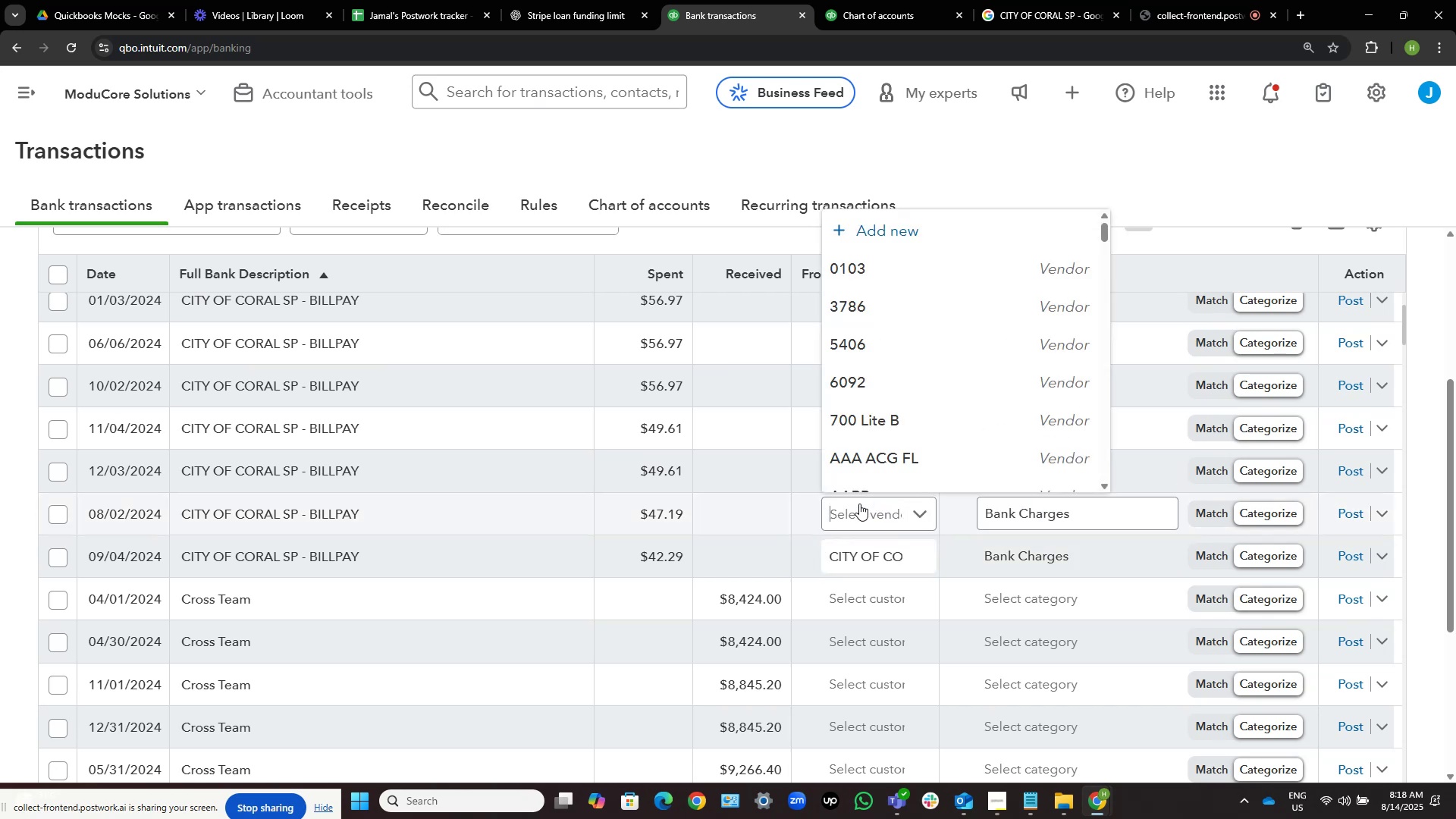 
key(Control+V)
 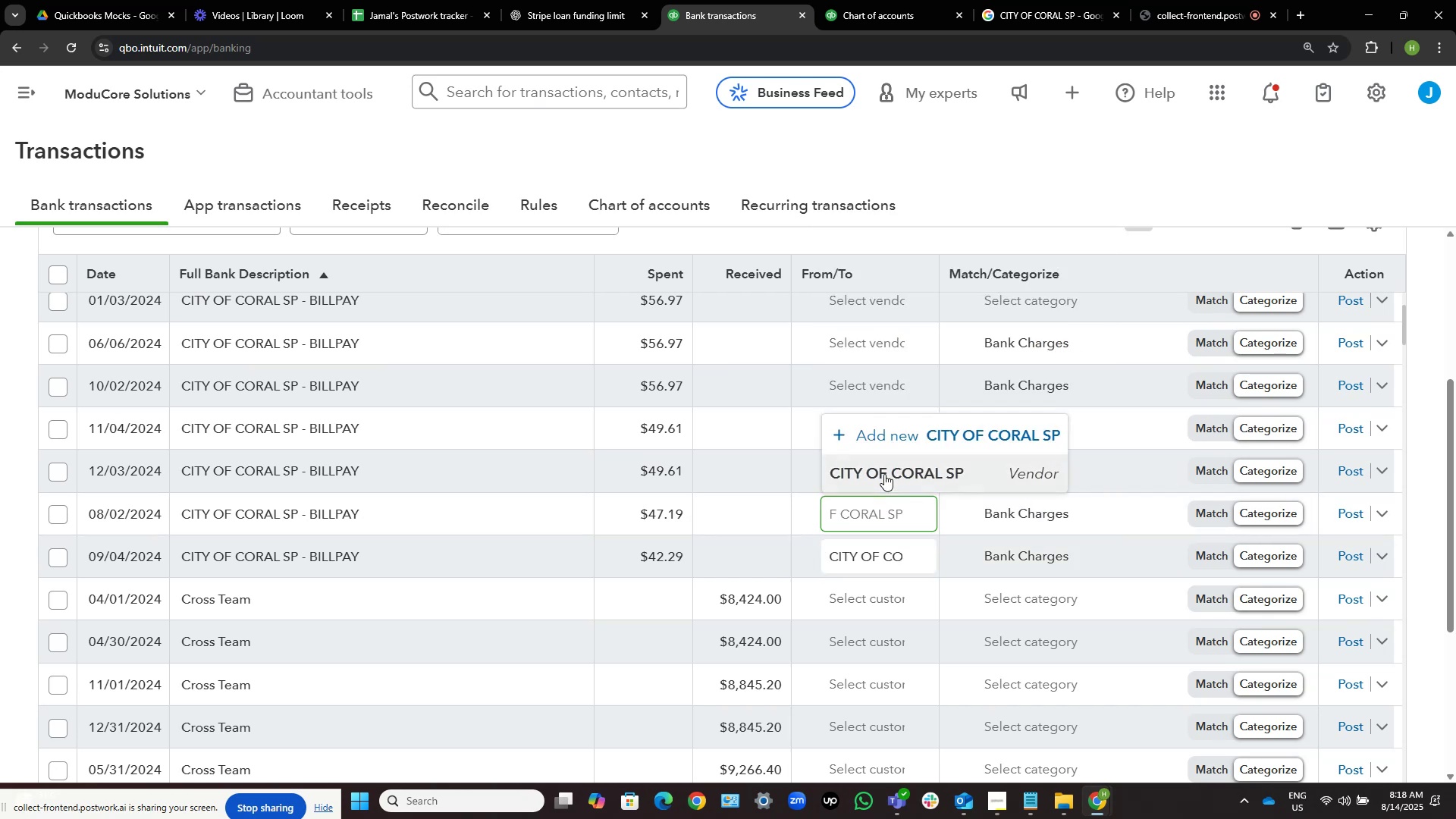 
left_click([884, 474])
 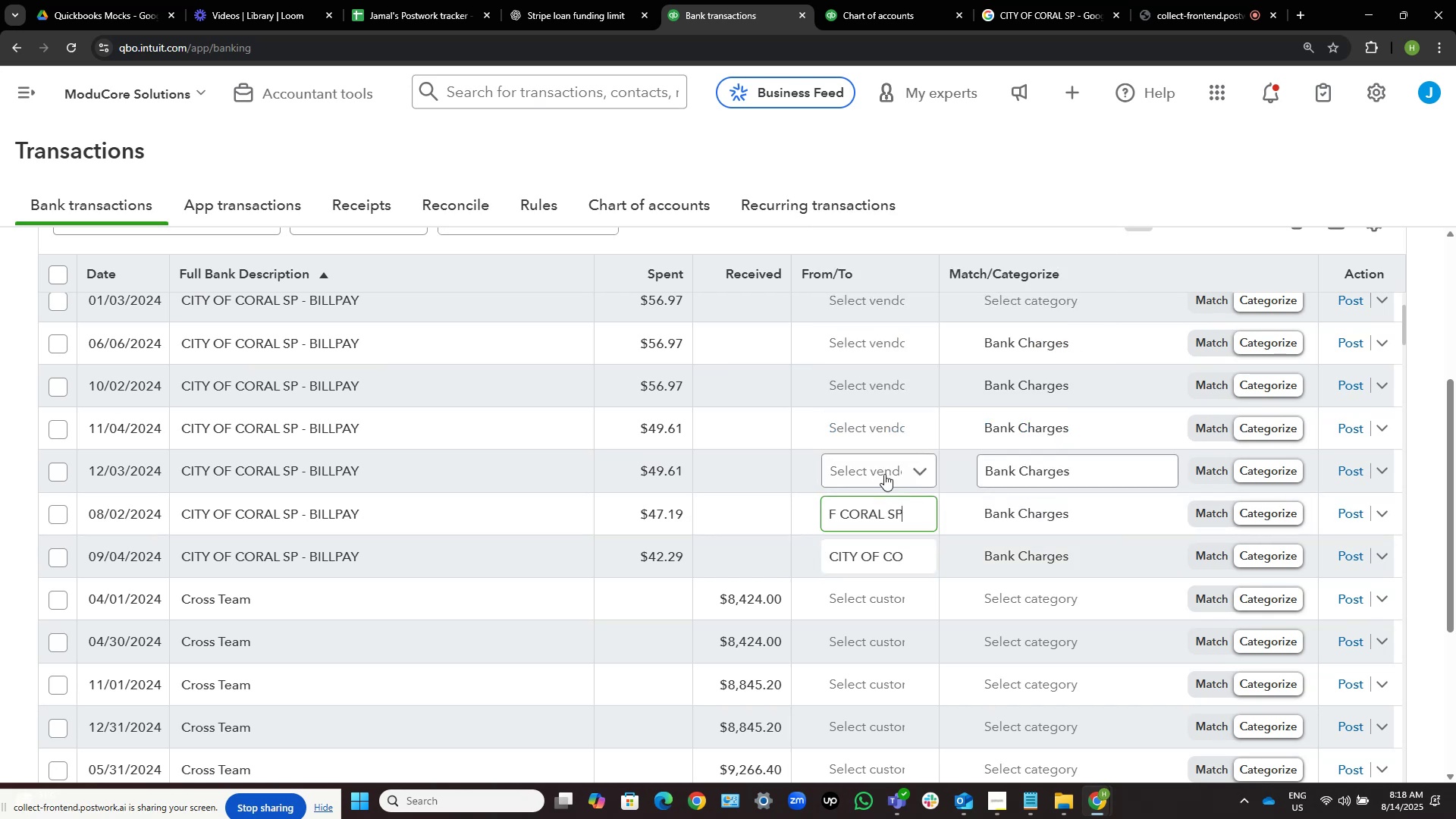 
scroll: coordinate [893, 478], scroll_direction: up, amount: 2.0
 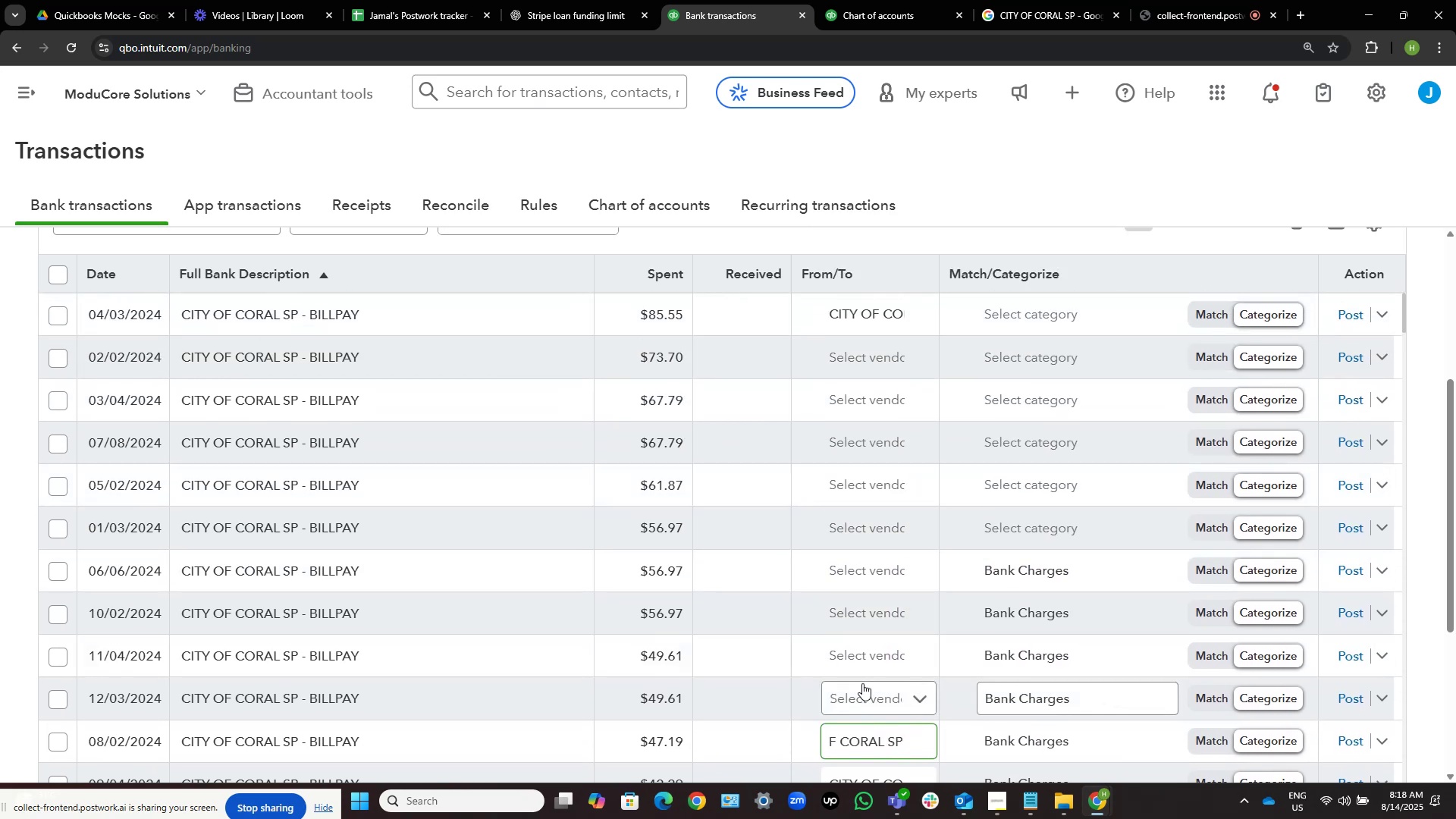 
left_click([862, 683])
 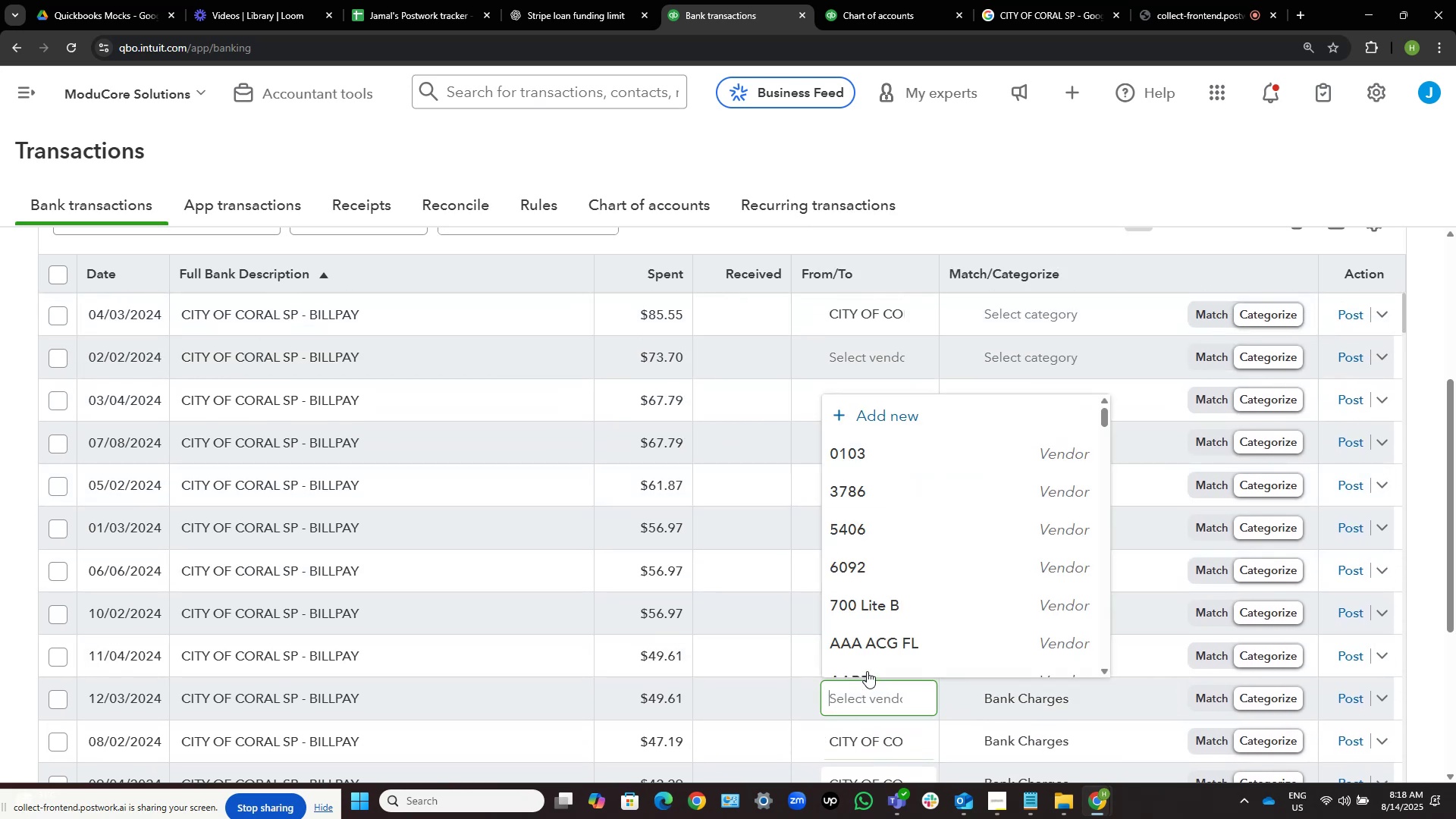 
key(Control+ControlLeft)
 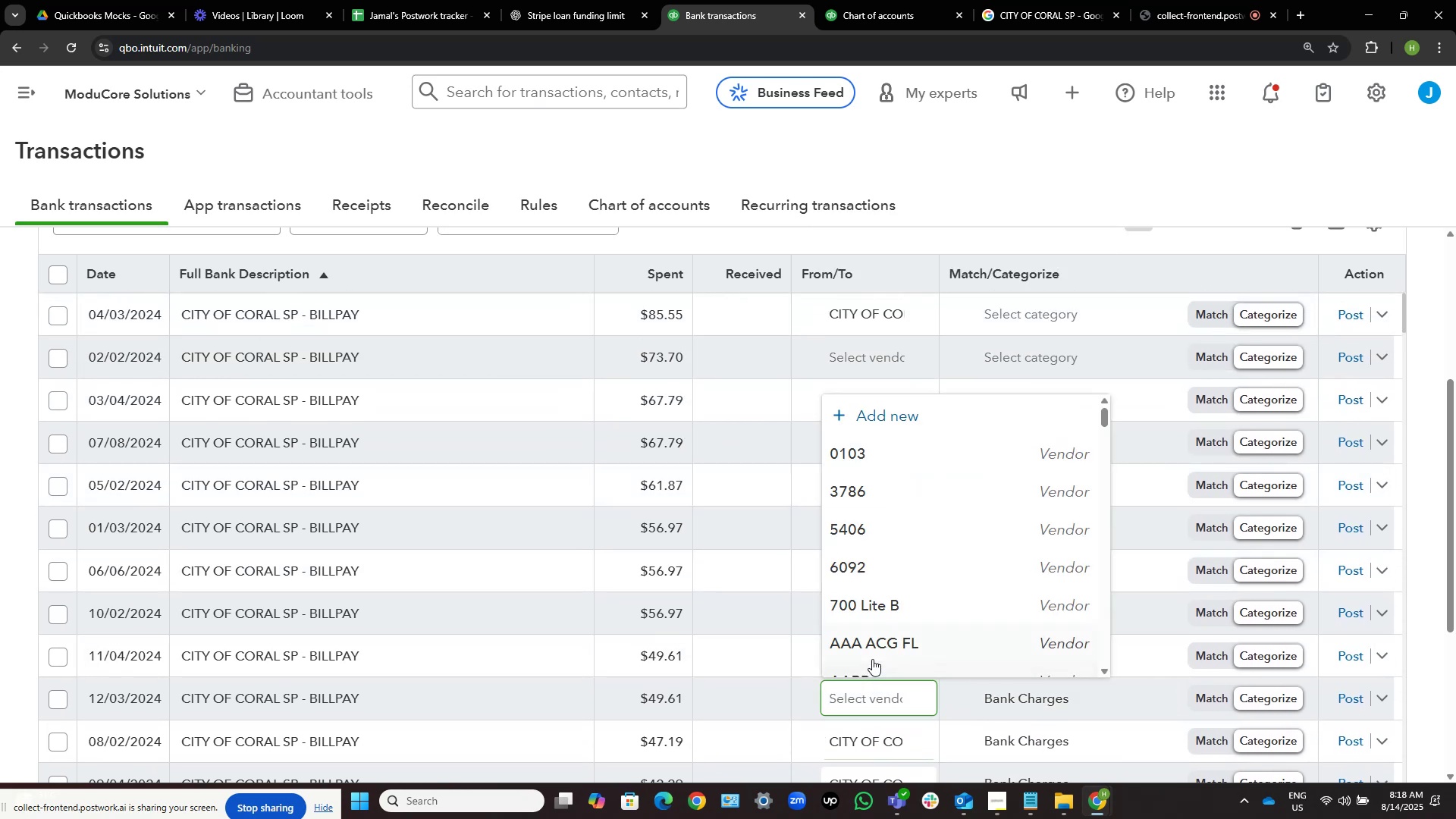 
key(Control+V)
 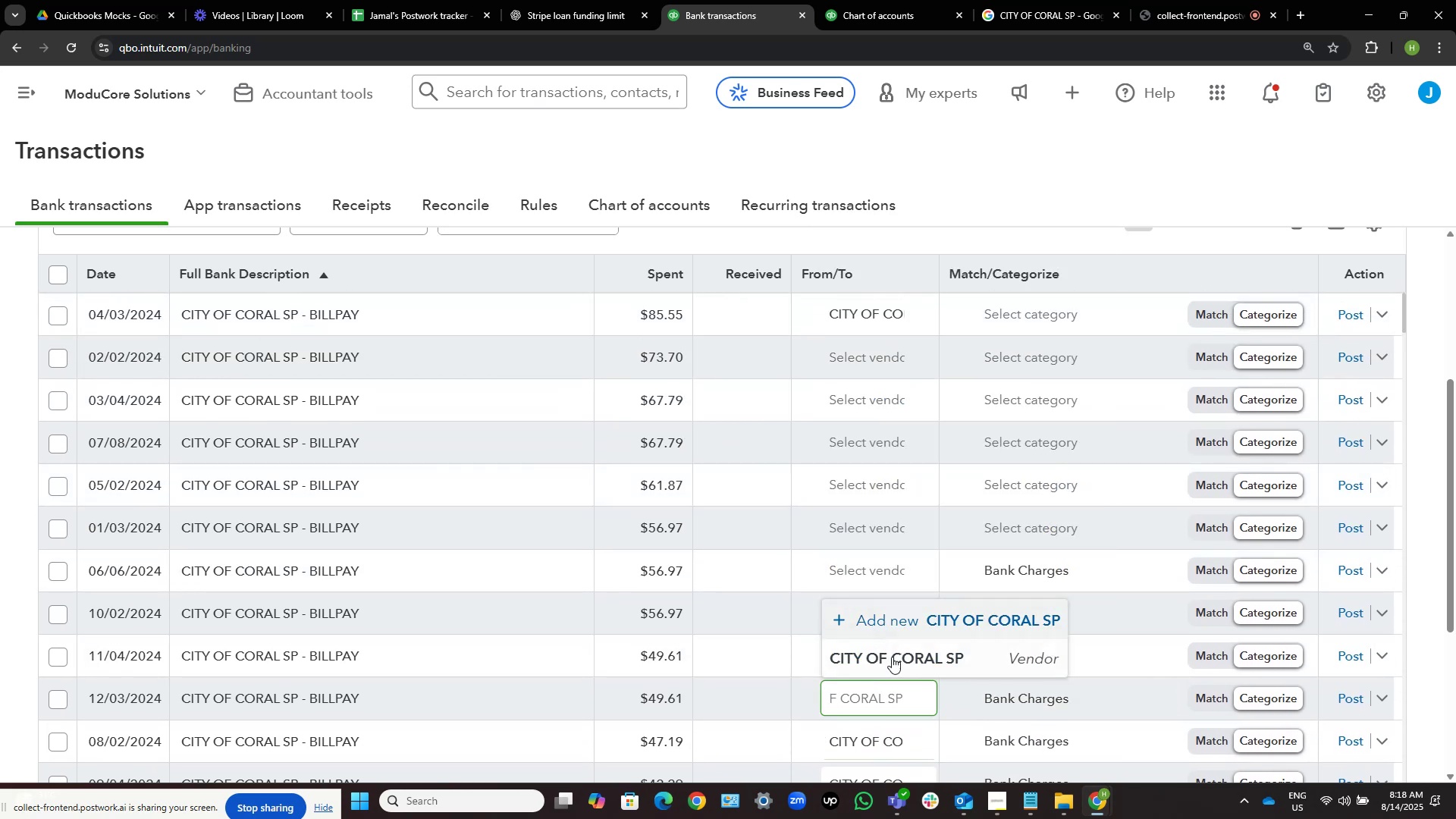 
left_click([893, 671])
 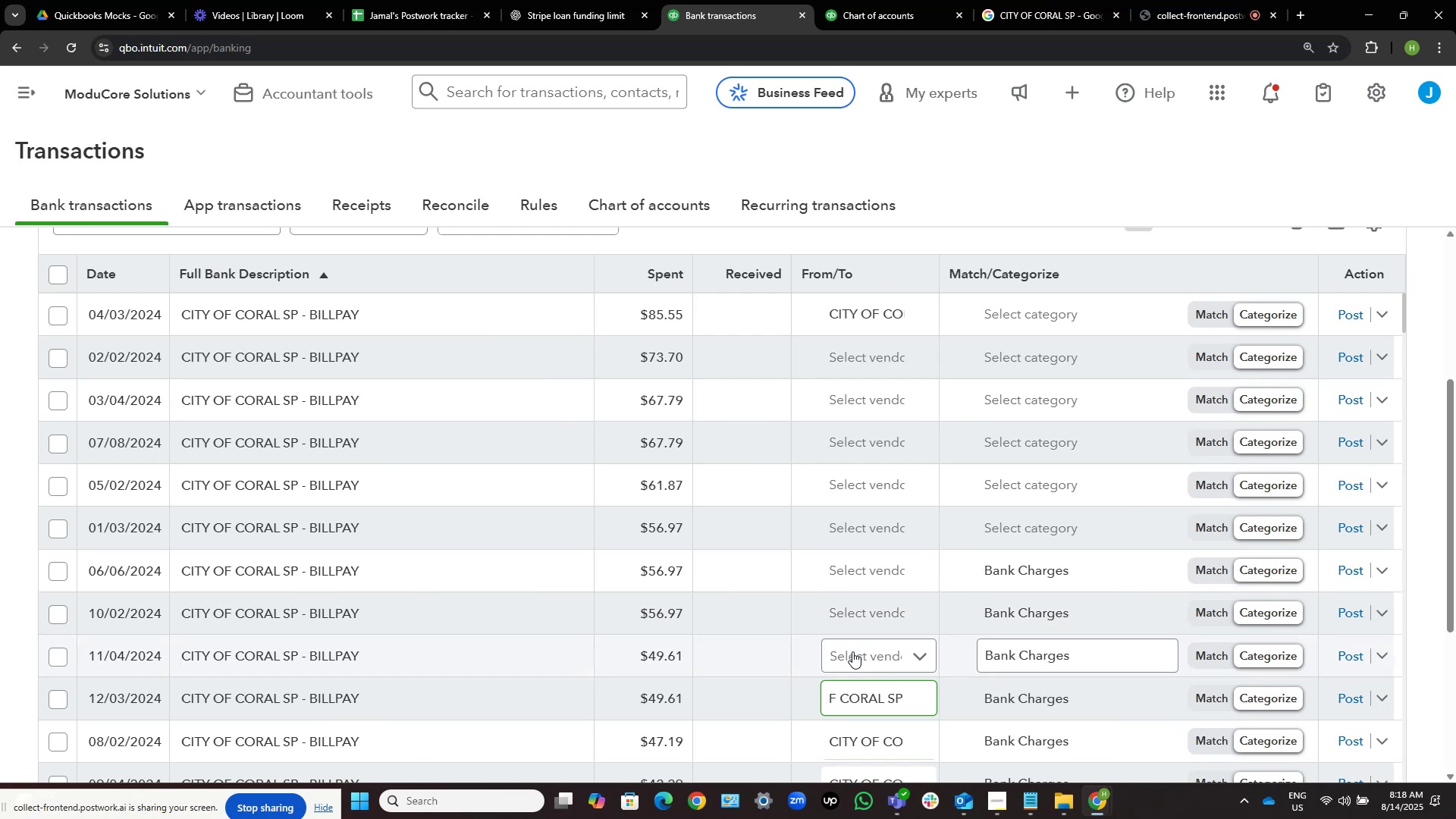 
left_click([852, 651])
 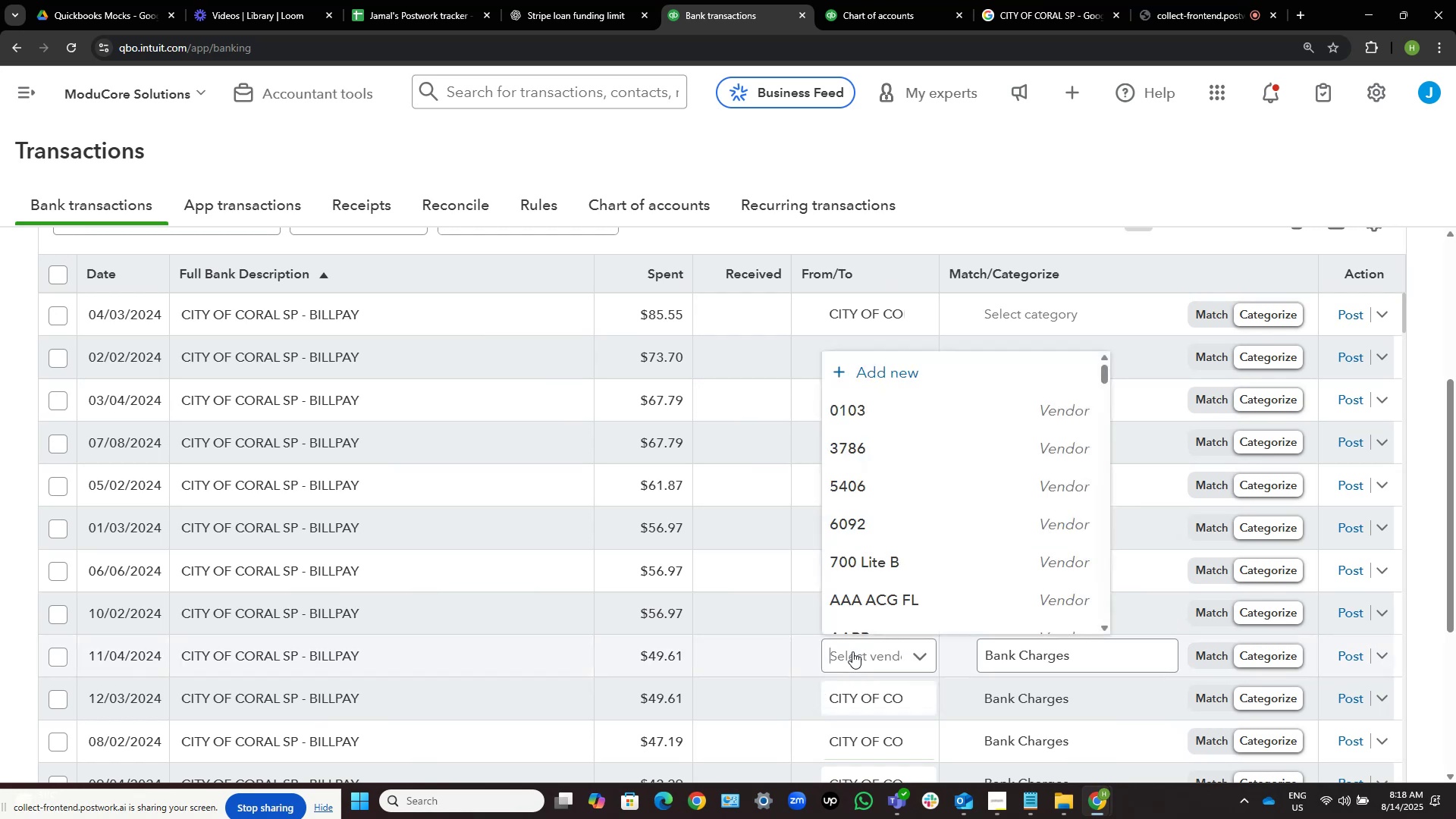 
key(Control+V)
 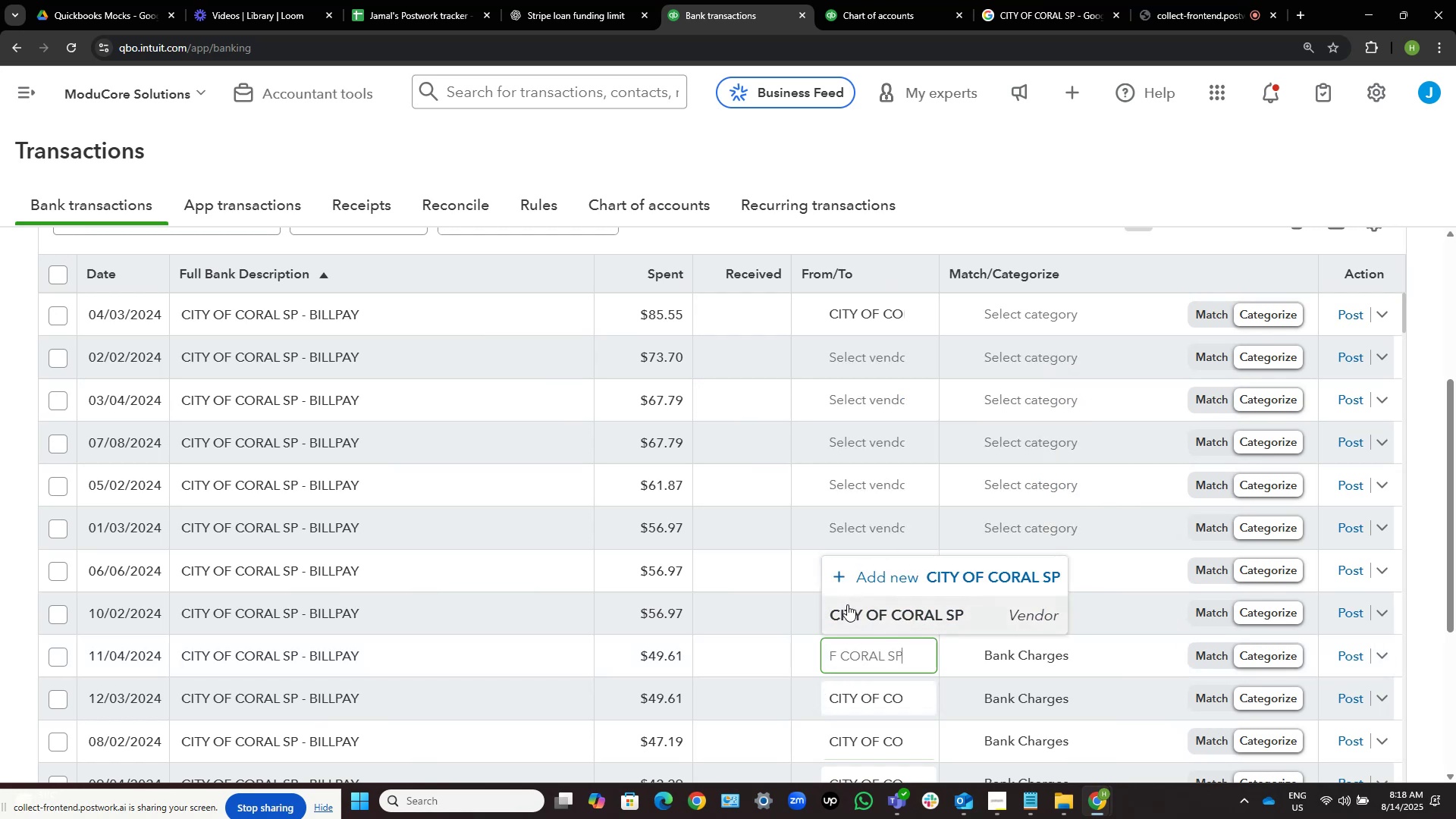 
left_click([847, 604])
 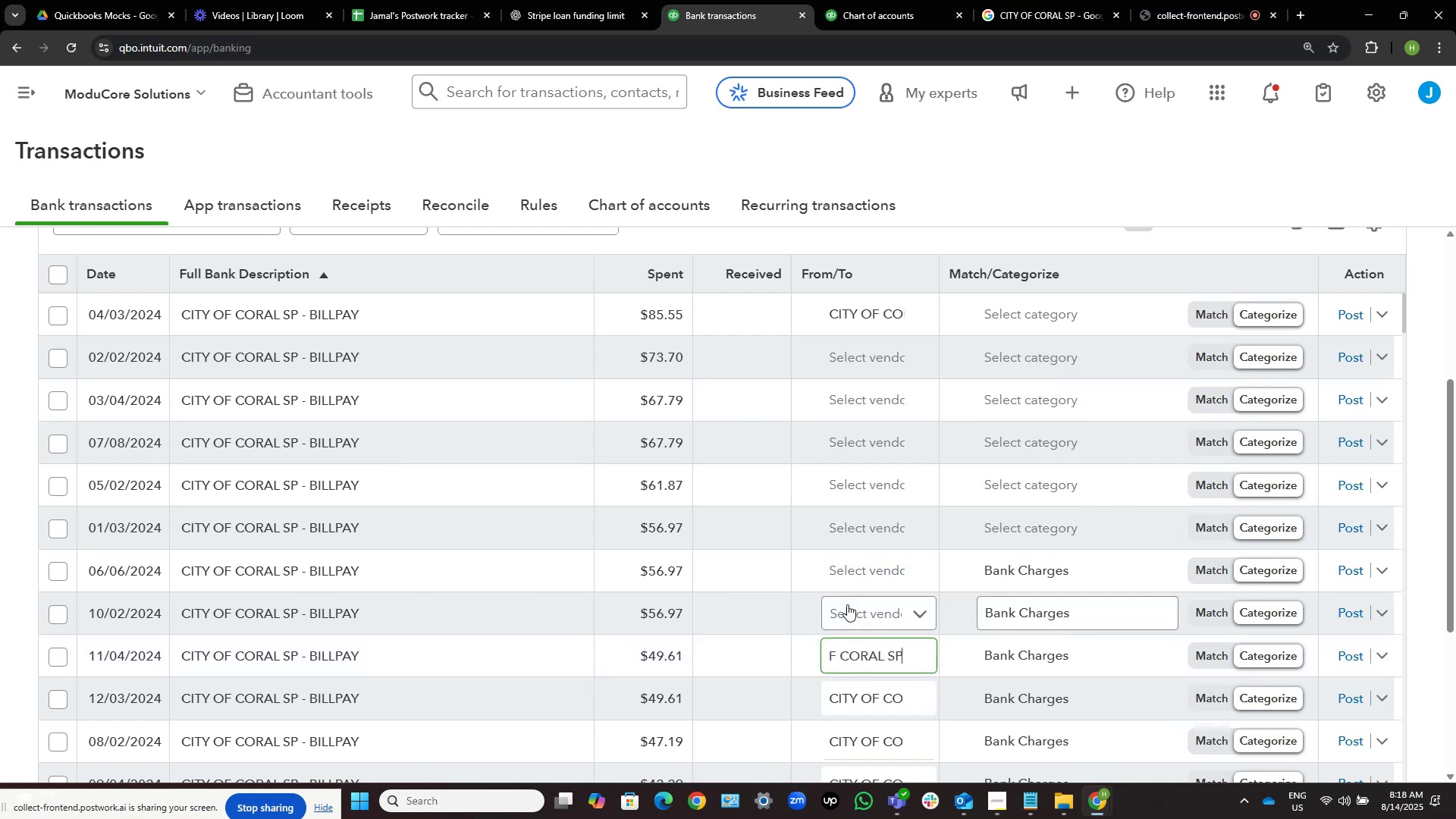 
left_click([847, 604])
 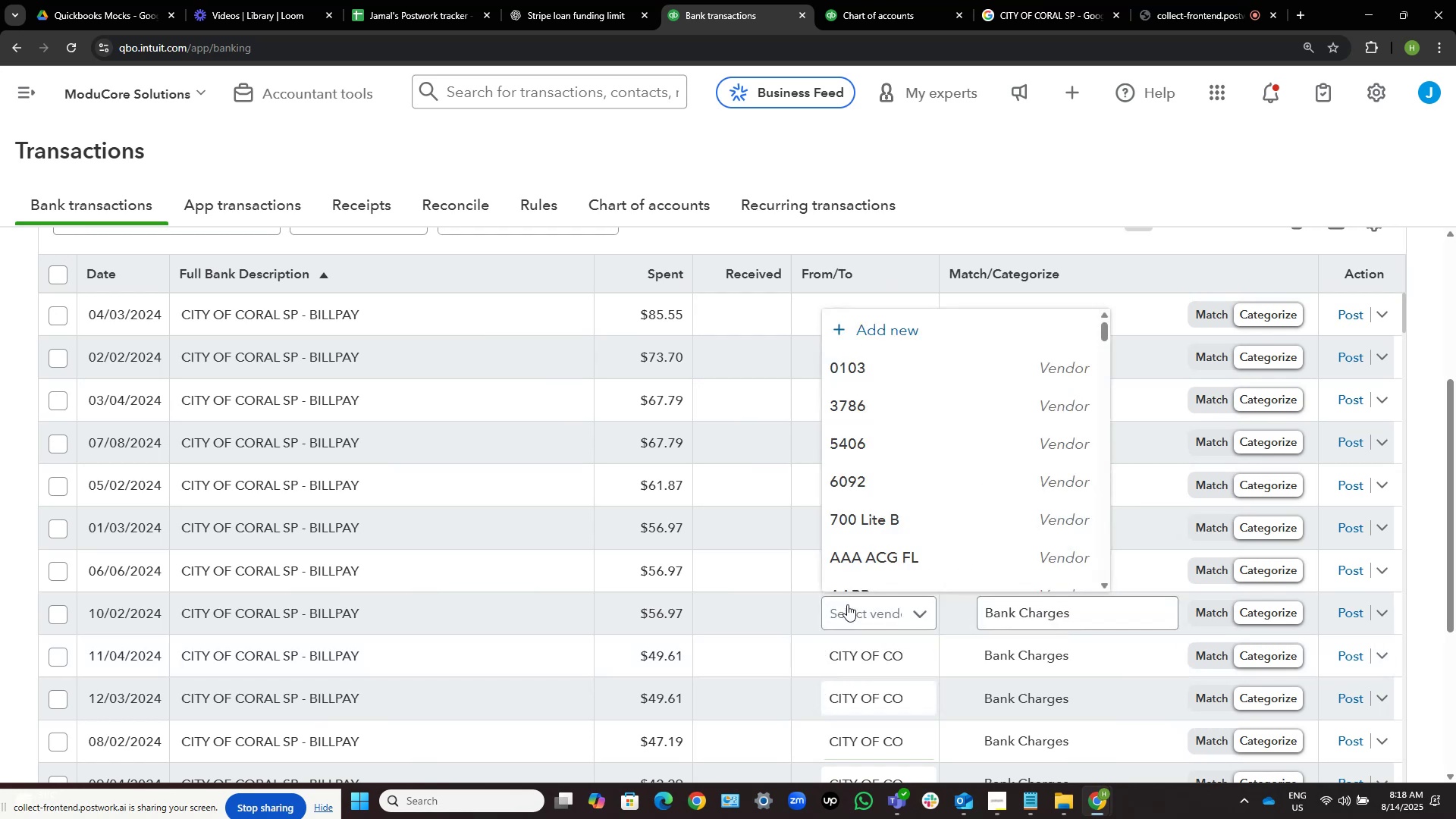 
key(Control+V)
 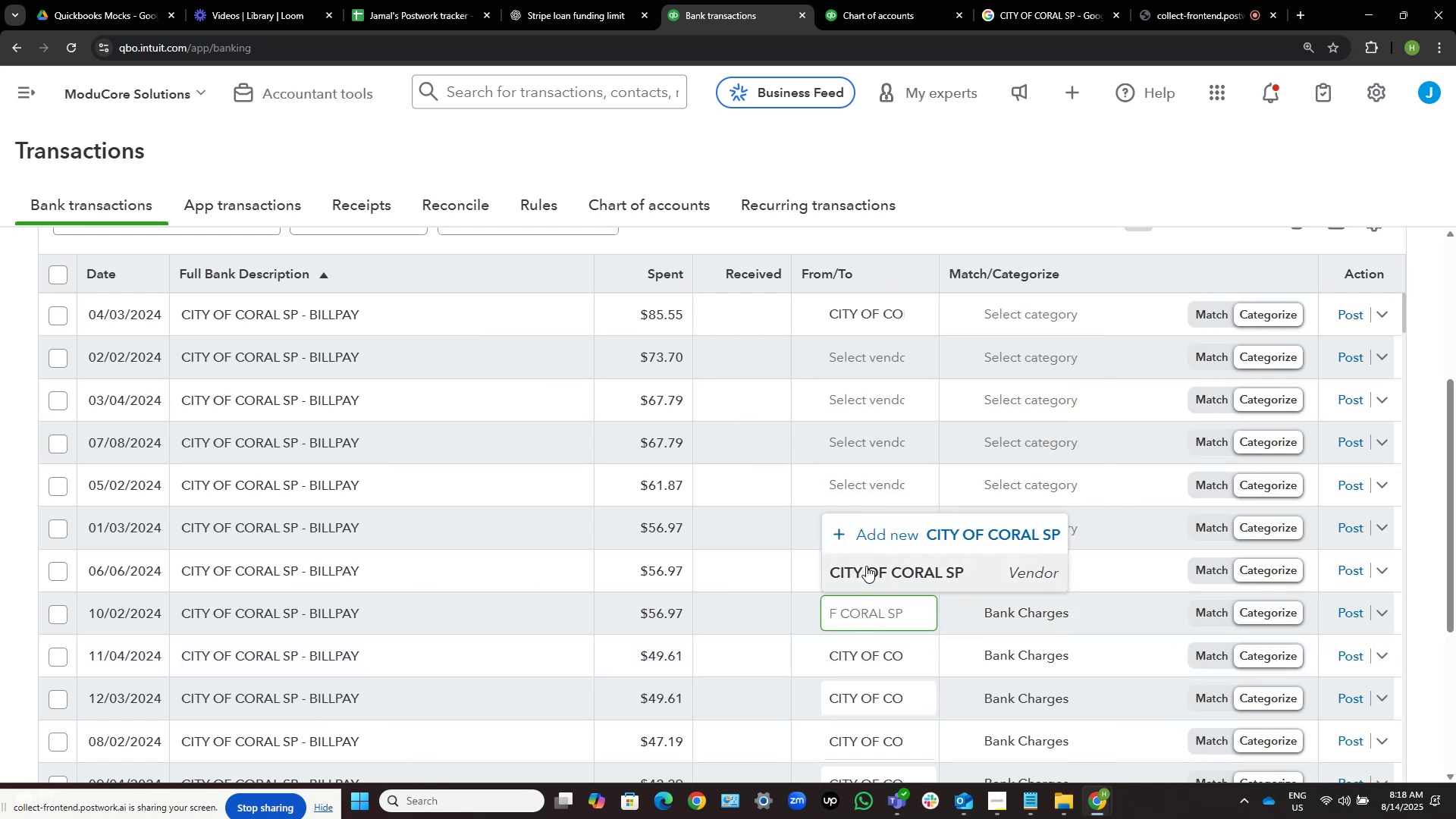 
left_click([866, 566])
 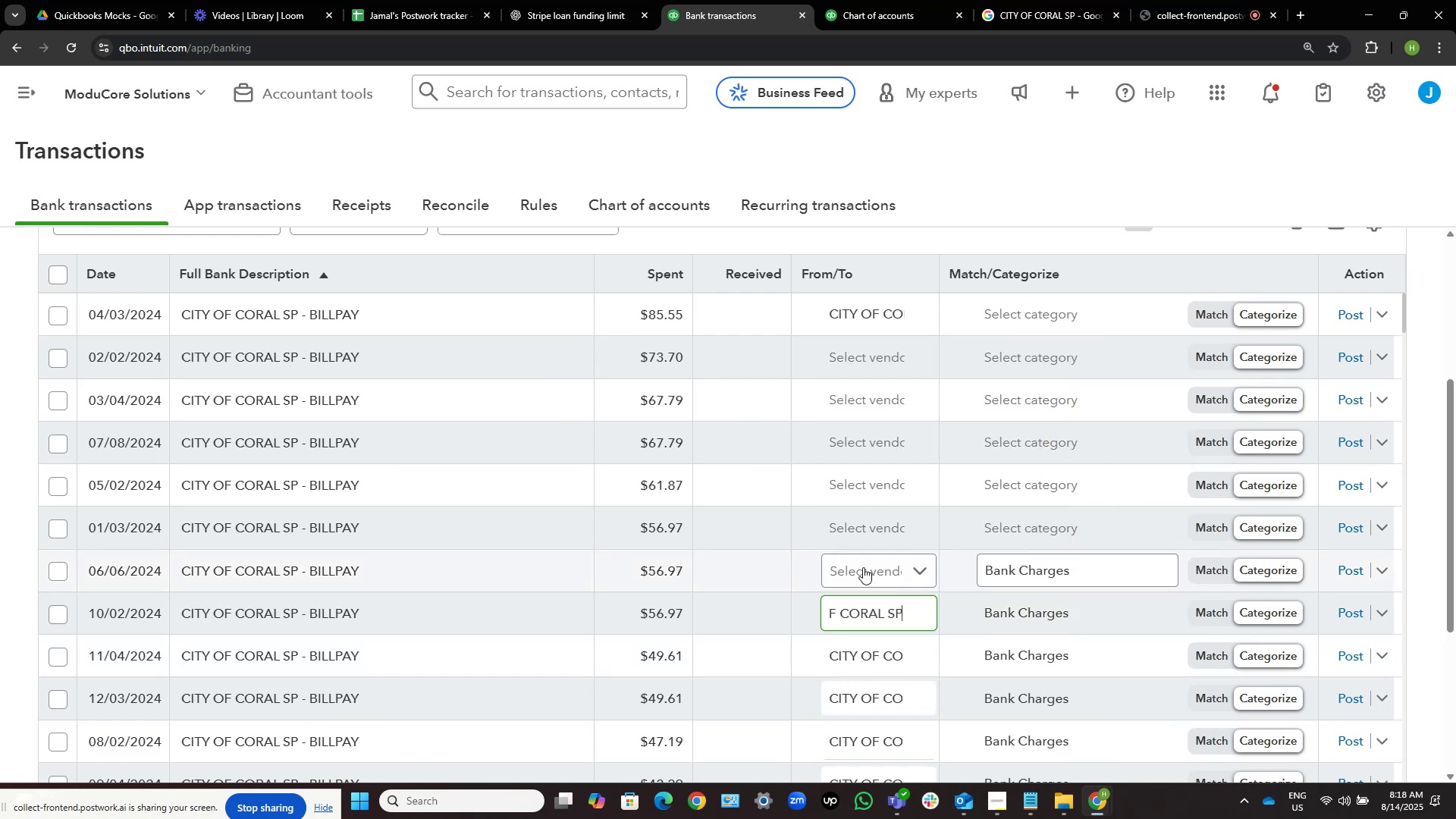 
left_click([863, 567])
 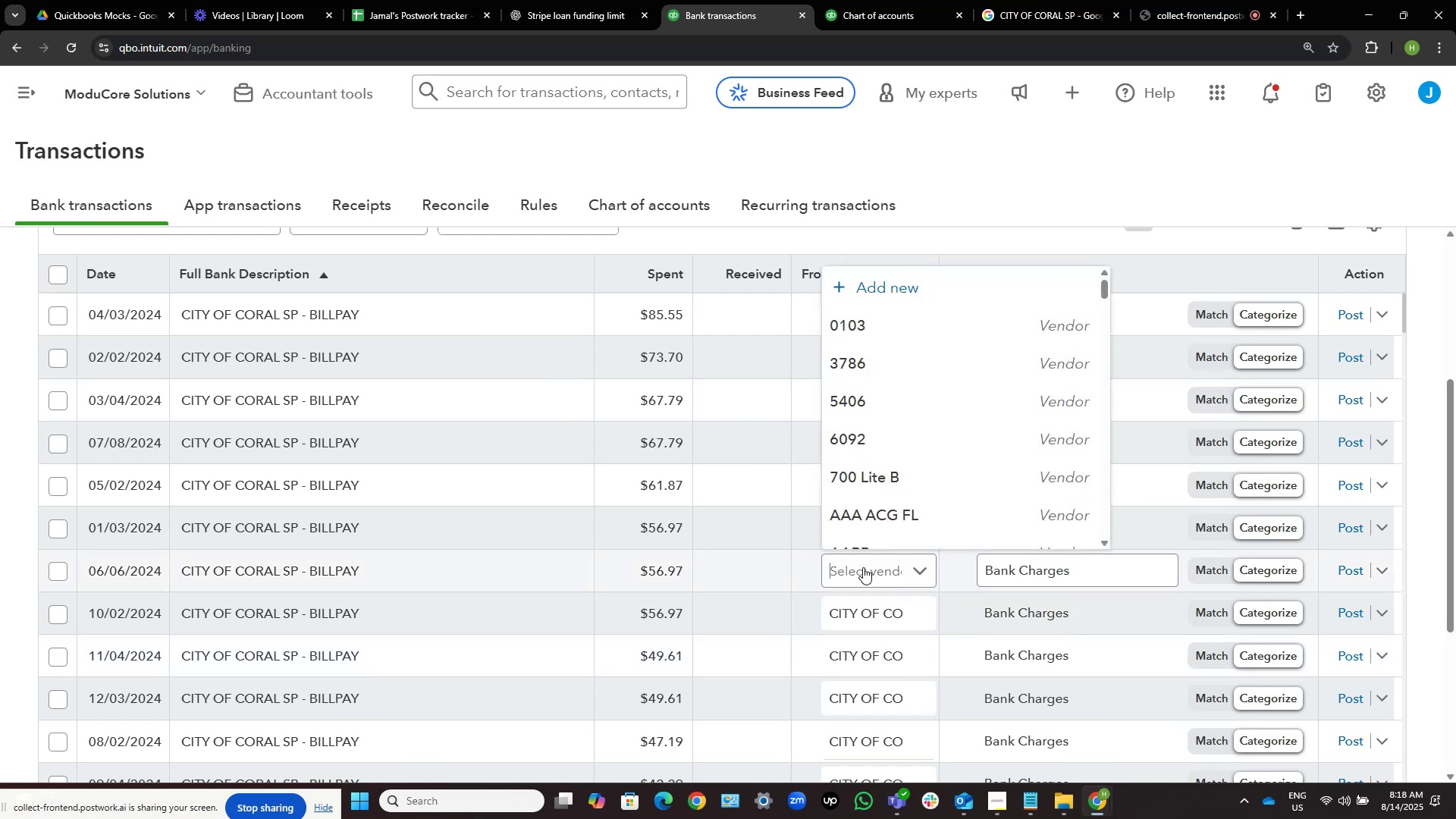 
hold_key(key=ControlLeft, duration=0.31)
 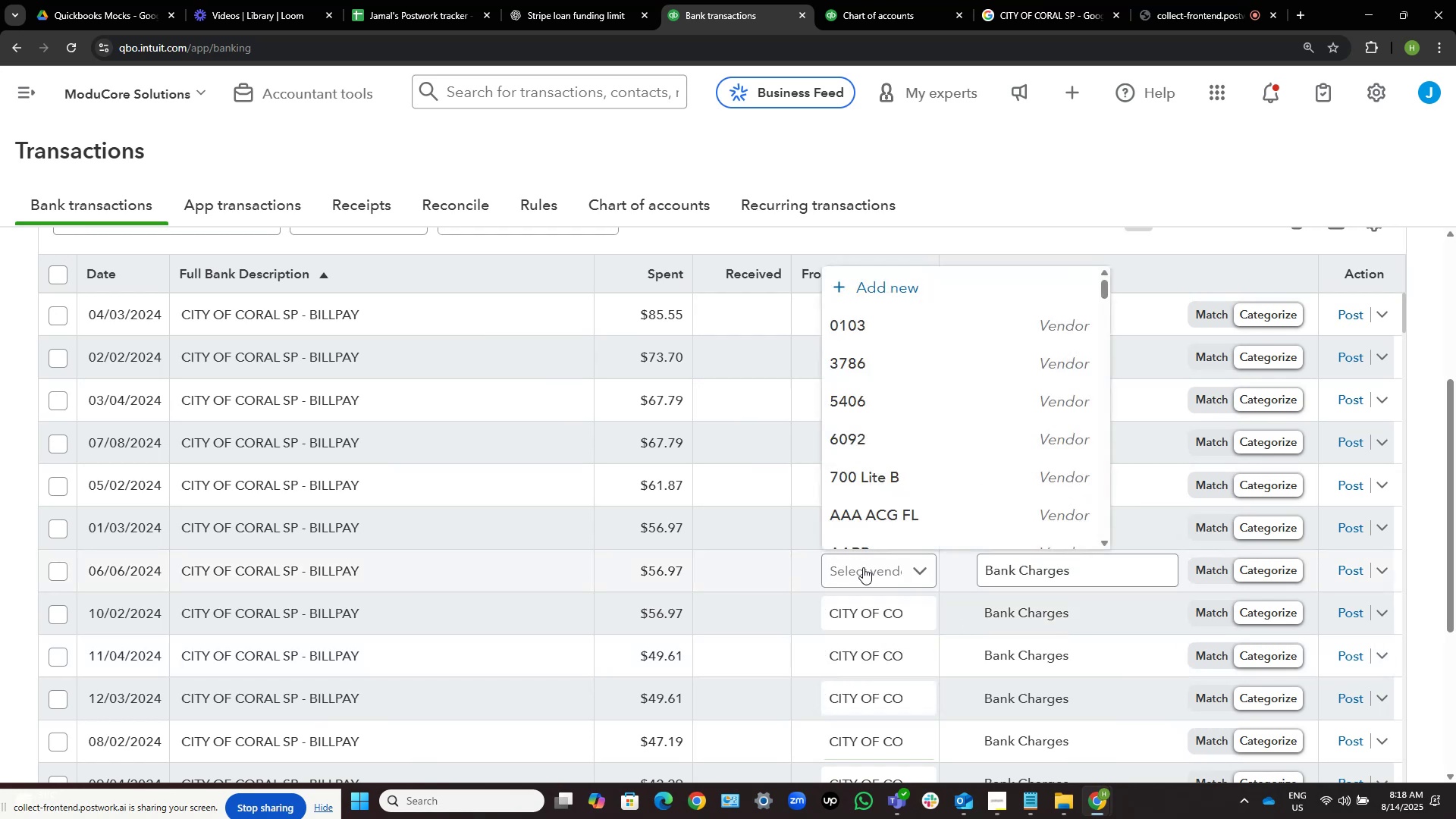 
key(Control+V)
 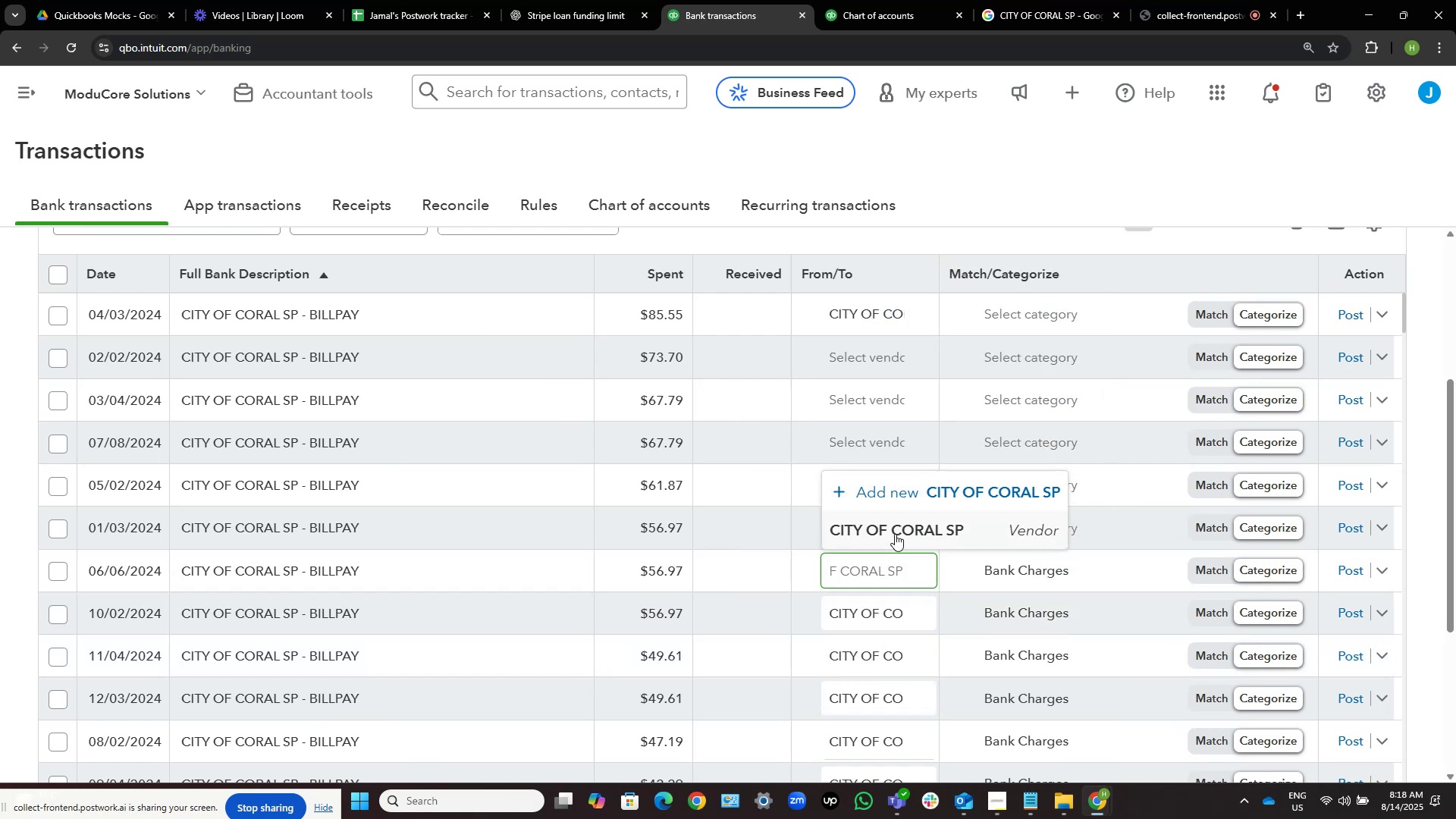 
left_click([896, 534])
 